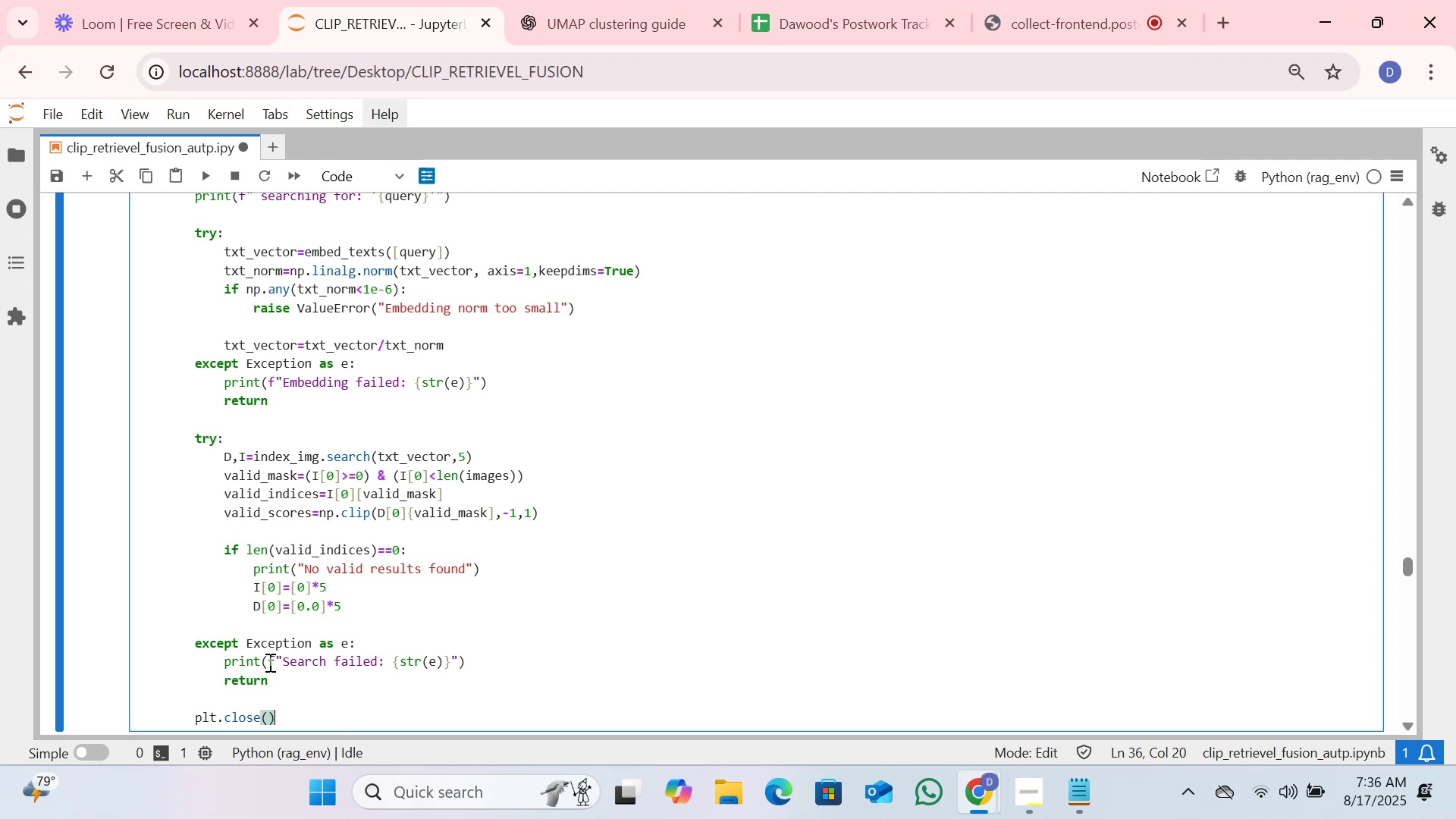 
key(ArrowLeft)
 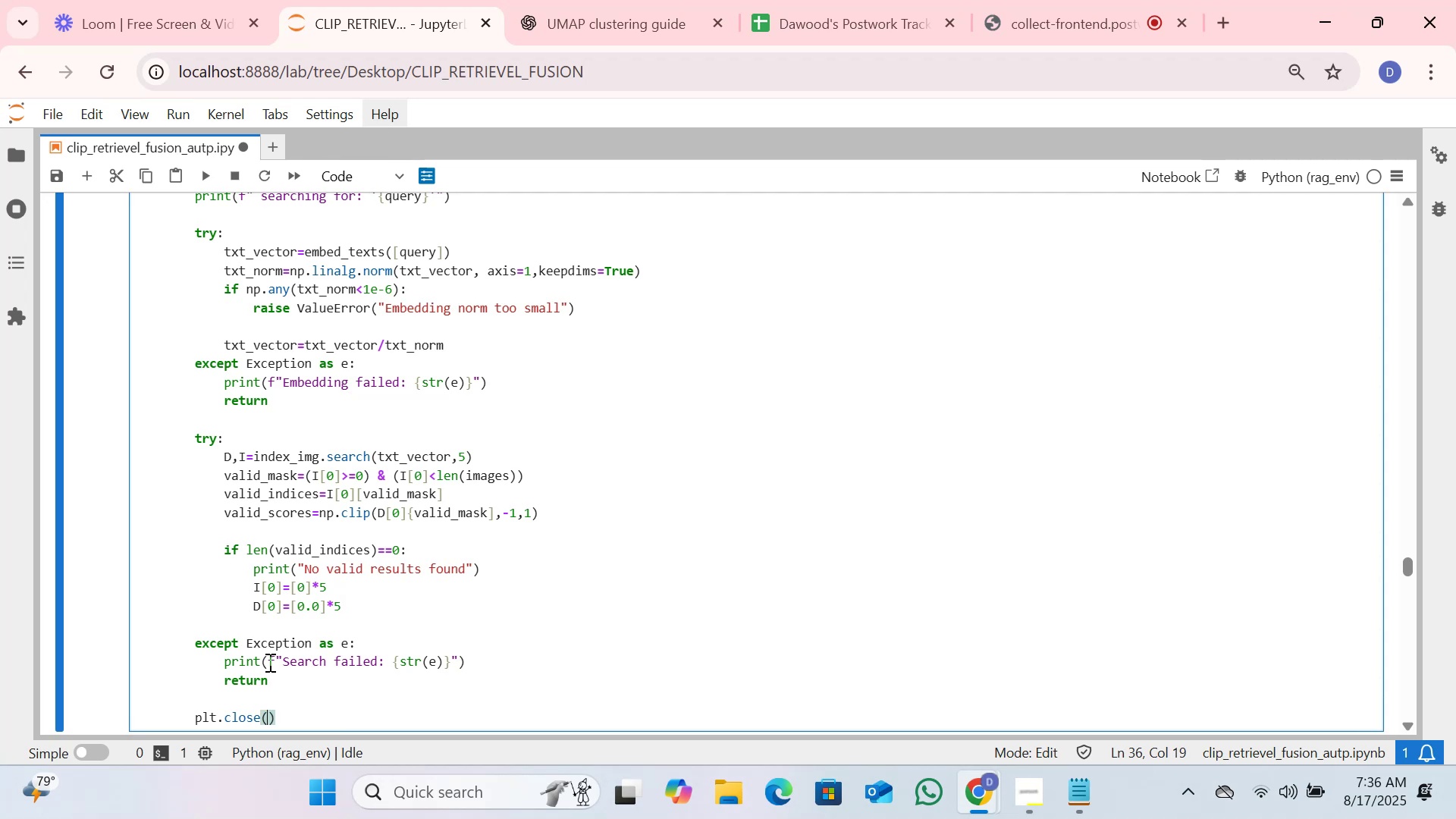 
type(:a)
key(Backspace)
key(Backspace)
type("all:)
key(Backspace)
type(")
 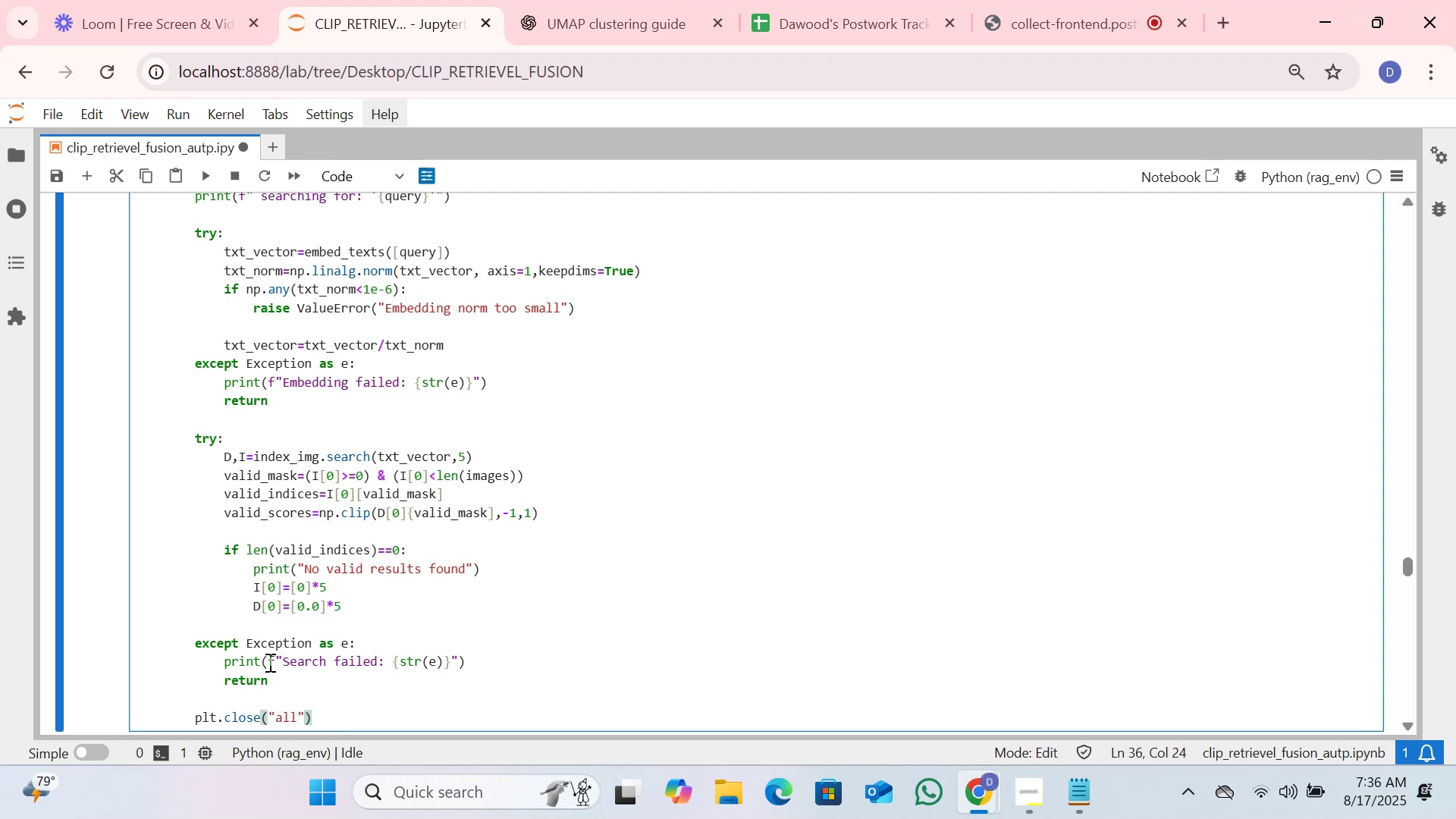 
key(ArrowRight)
 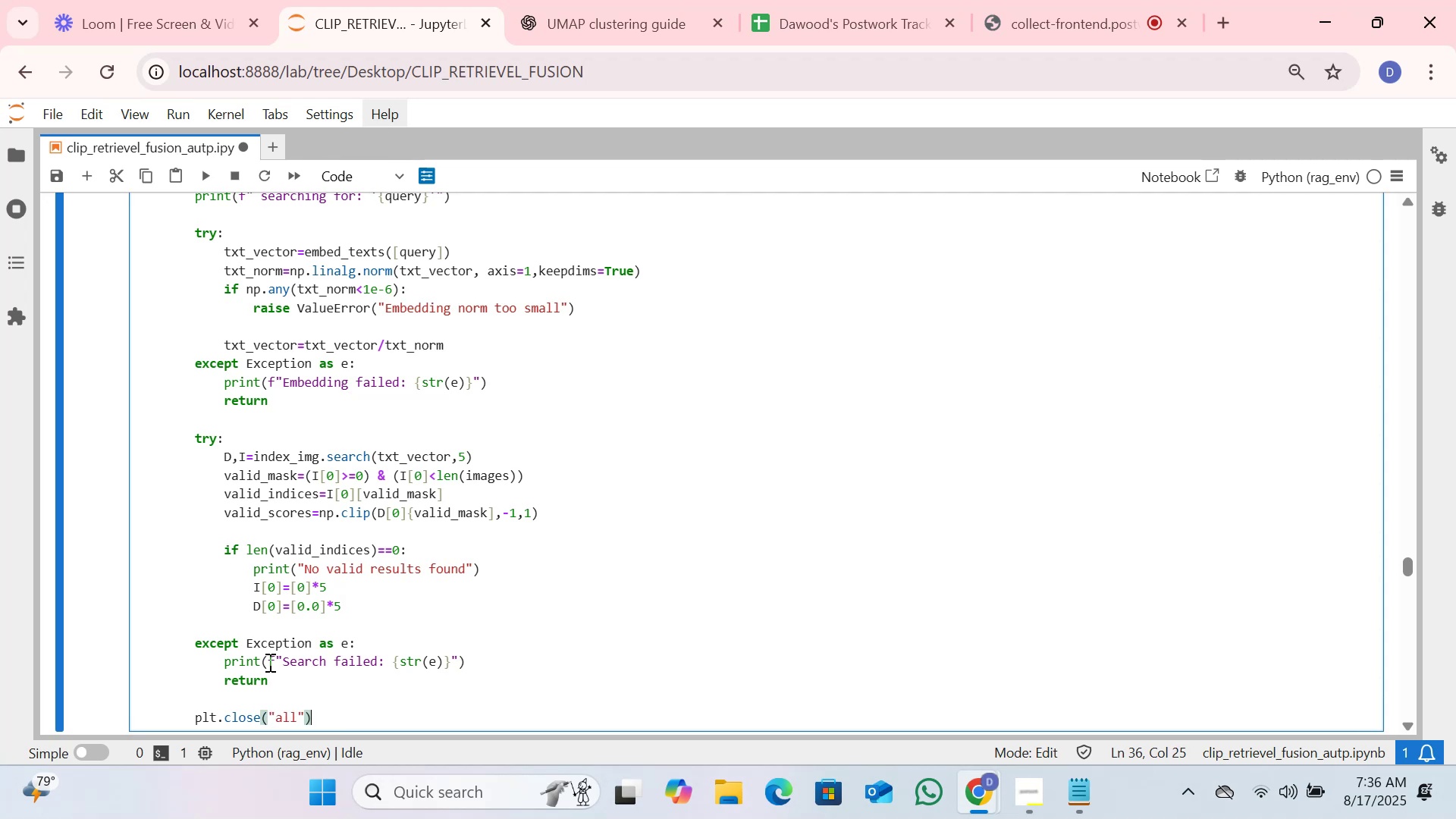 
key(Enter)
 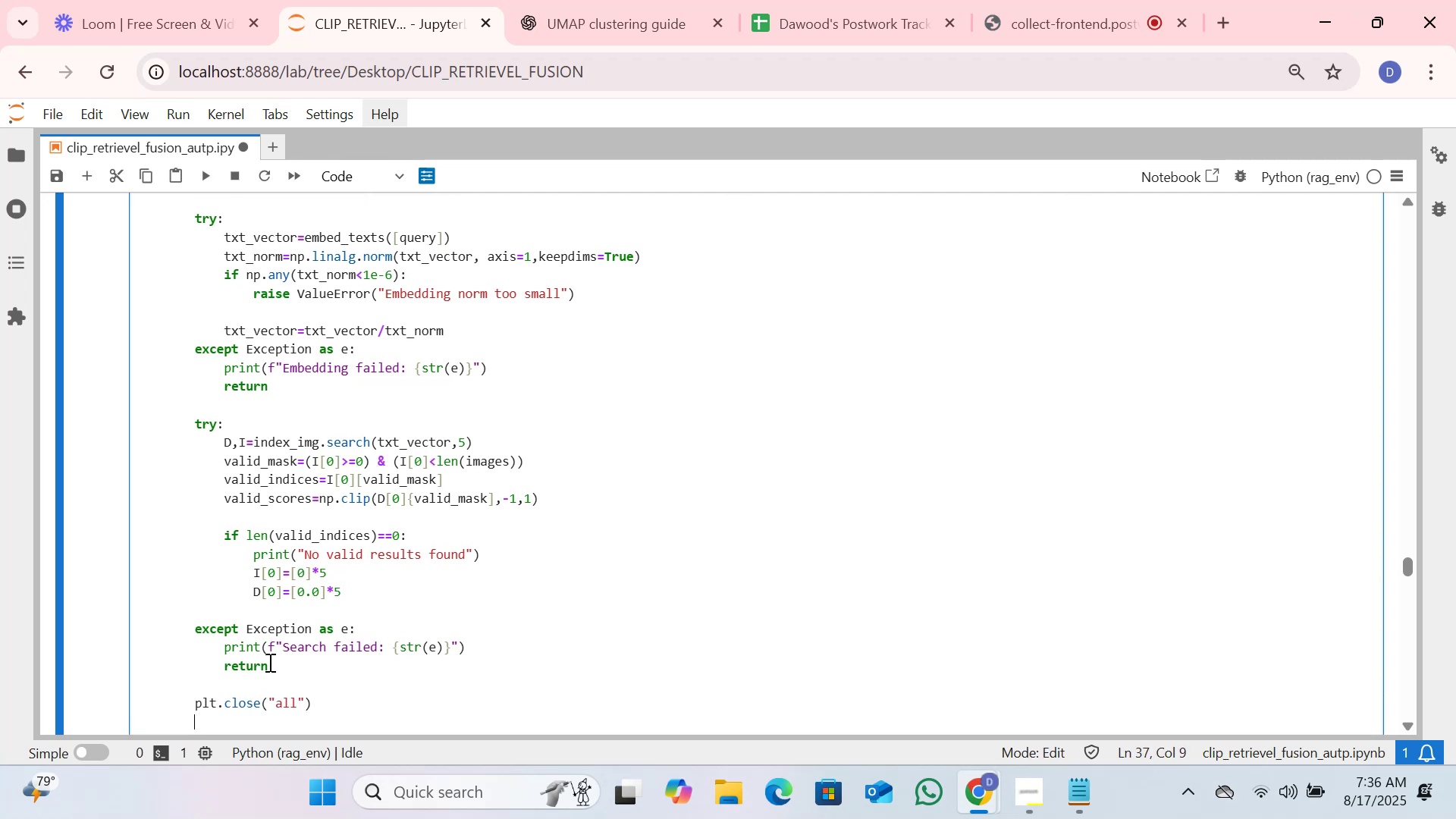 
type(fig,ex)
key(Backspace)
key(Backspace)
type(ace)
key(Backspace)
key(Backspace)
type(e)
key(Backspace)
type(xes = plt.sub)
key(Tab)
 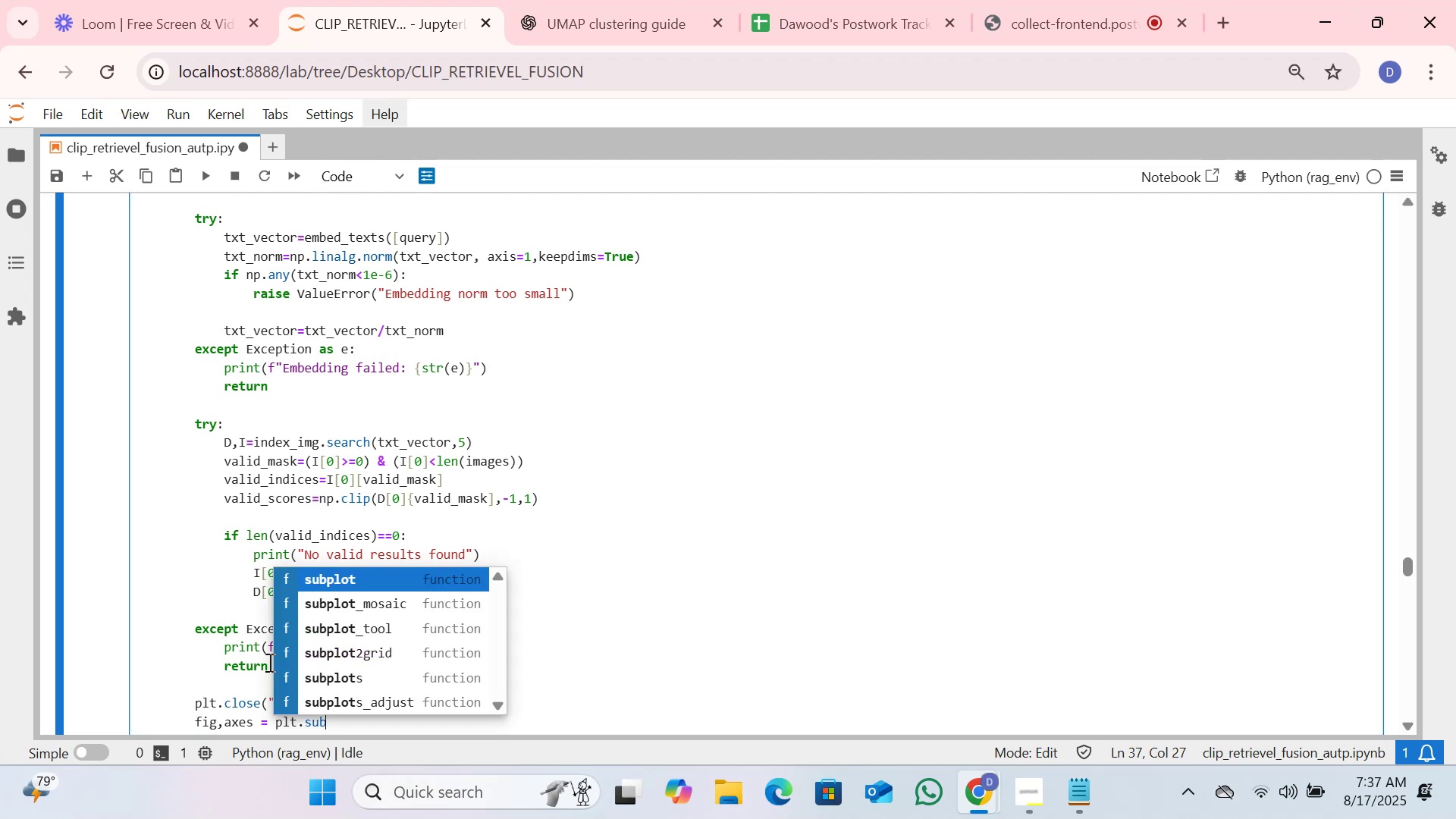 
key(ArrowDown)
 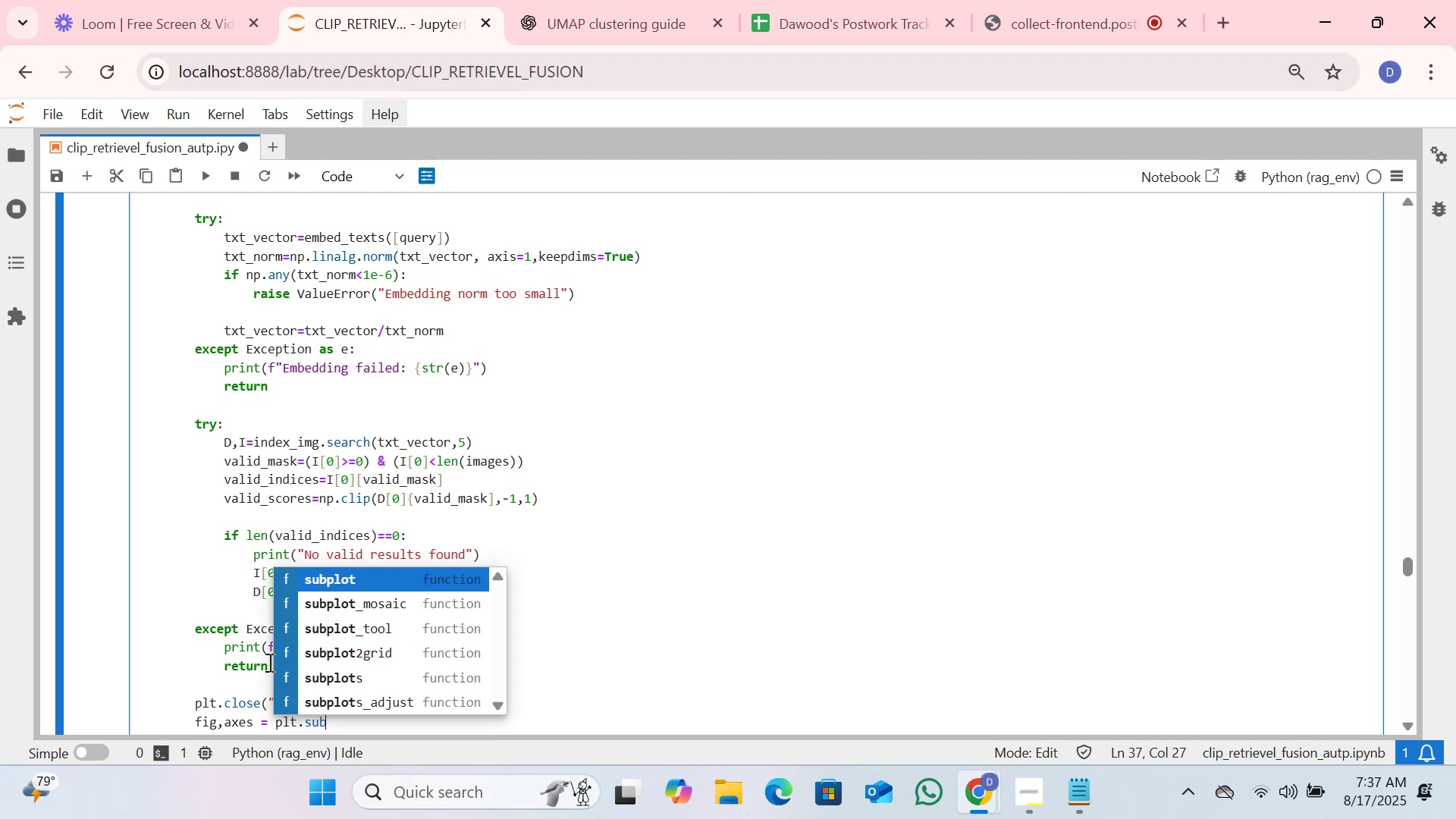 
key(ArrowDown)
 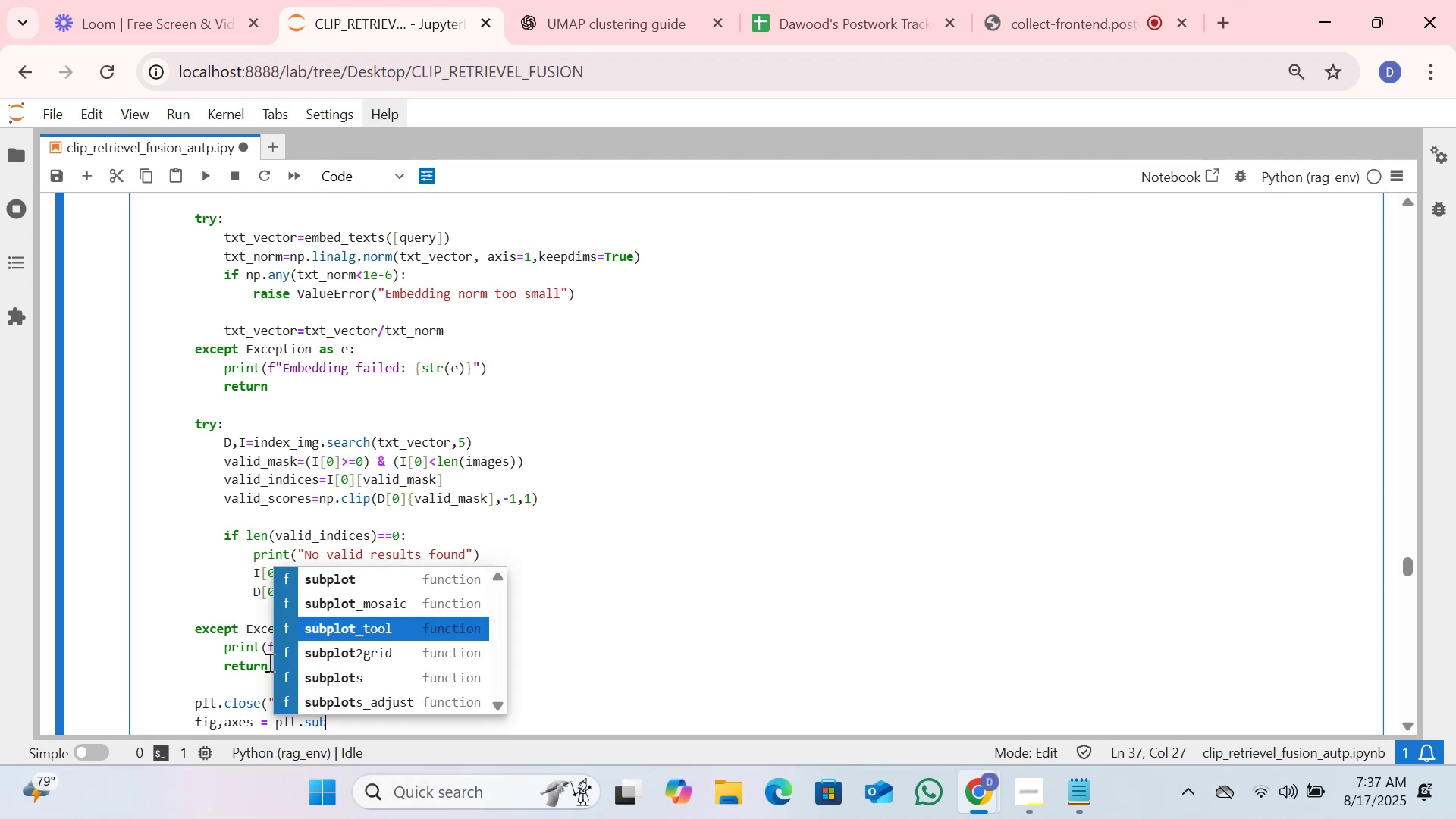 
key(ArrowDown)
 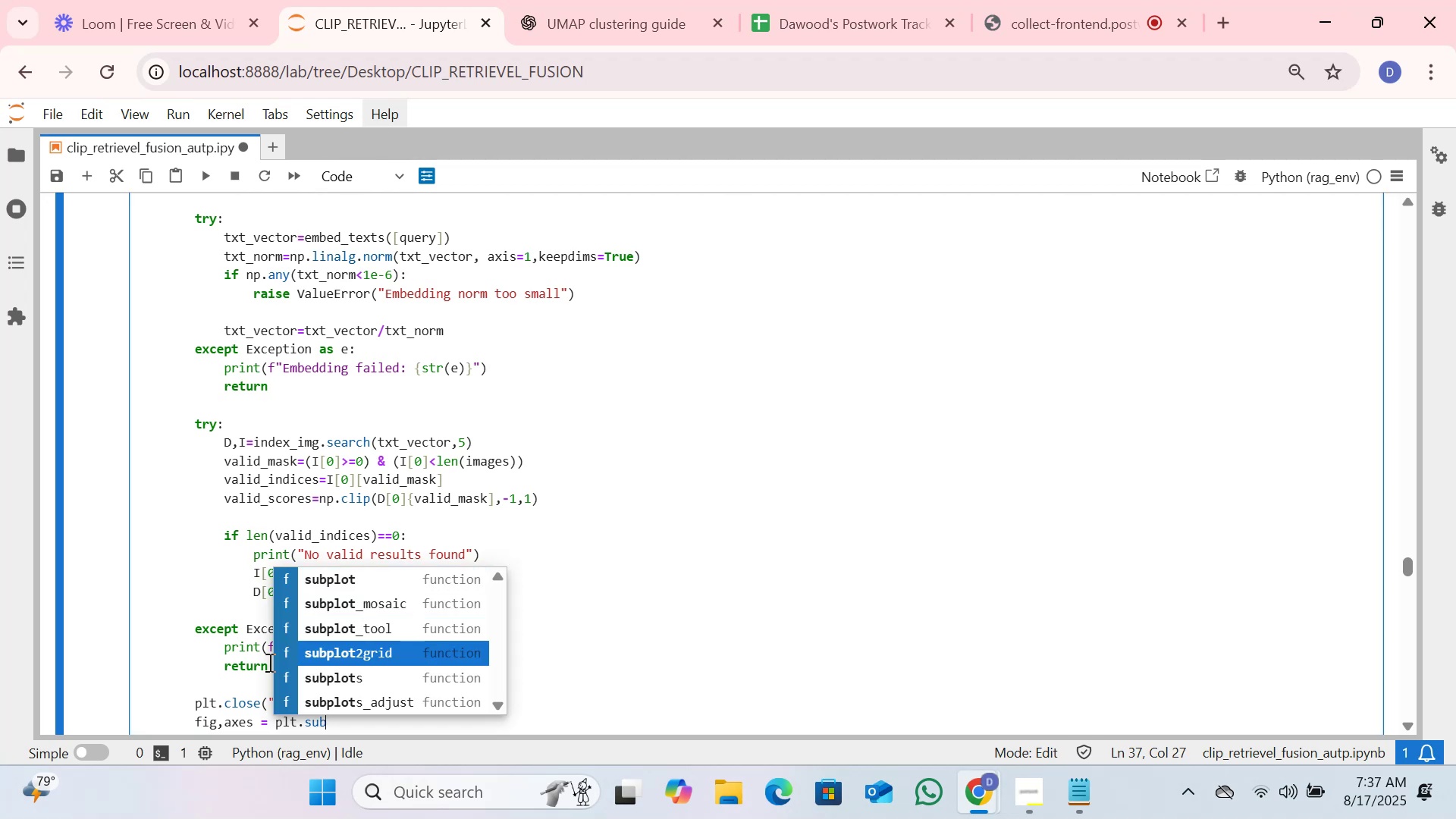 
key(ArrowDown)
 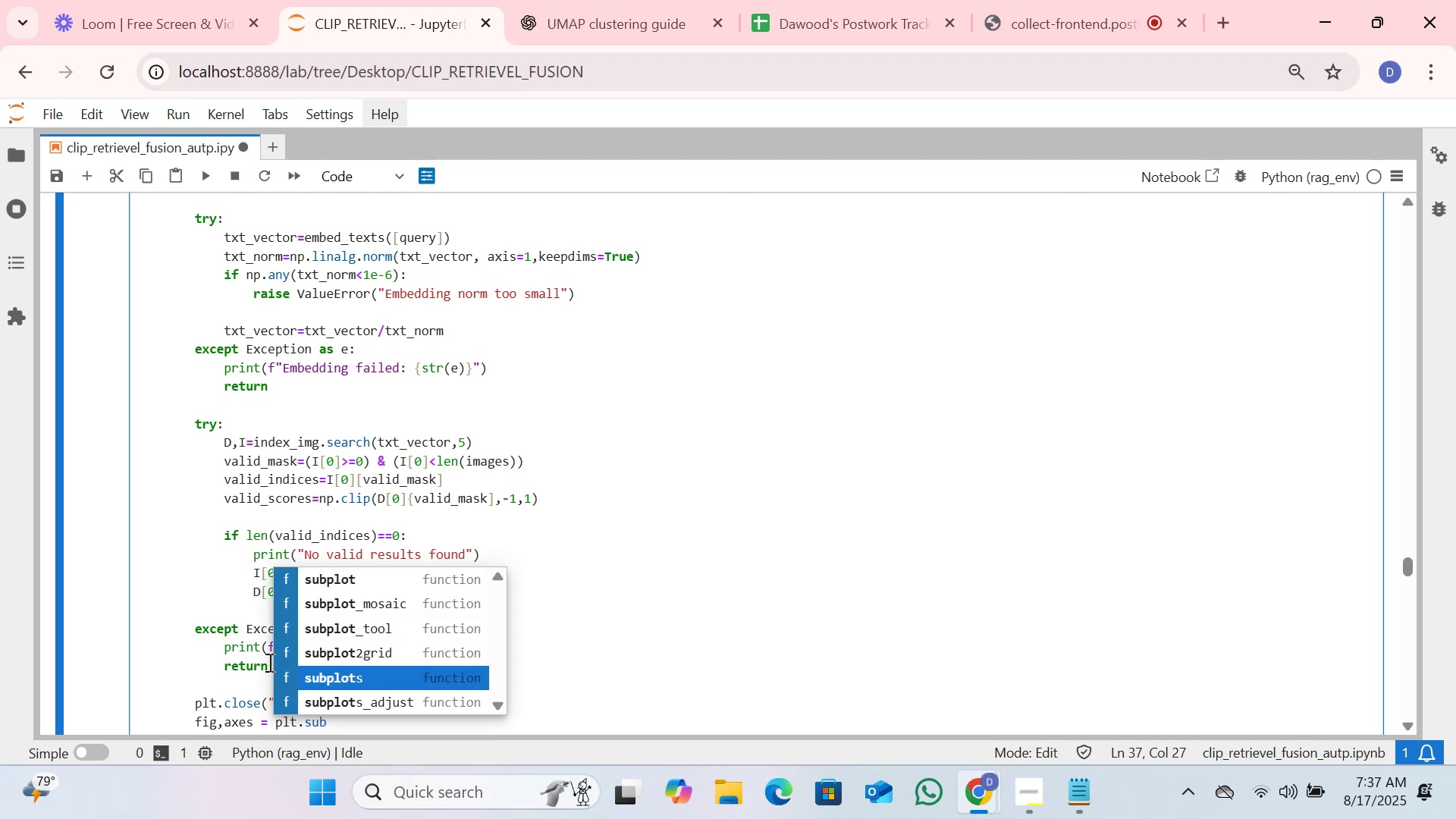 
key(Enter)
 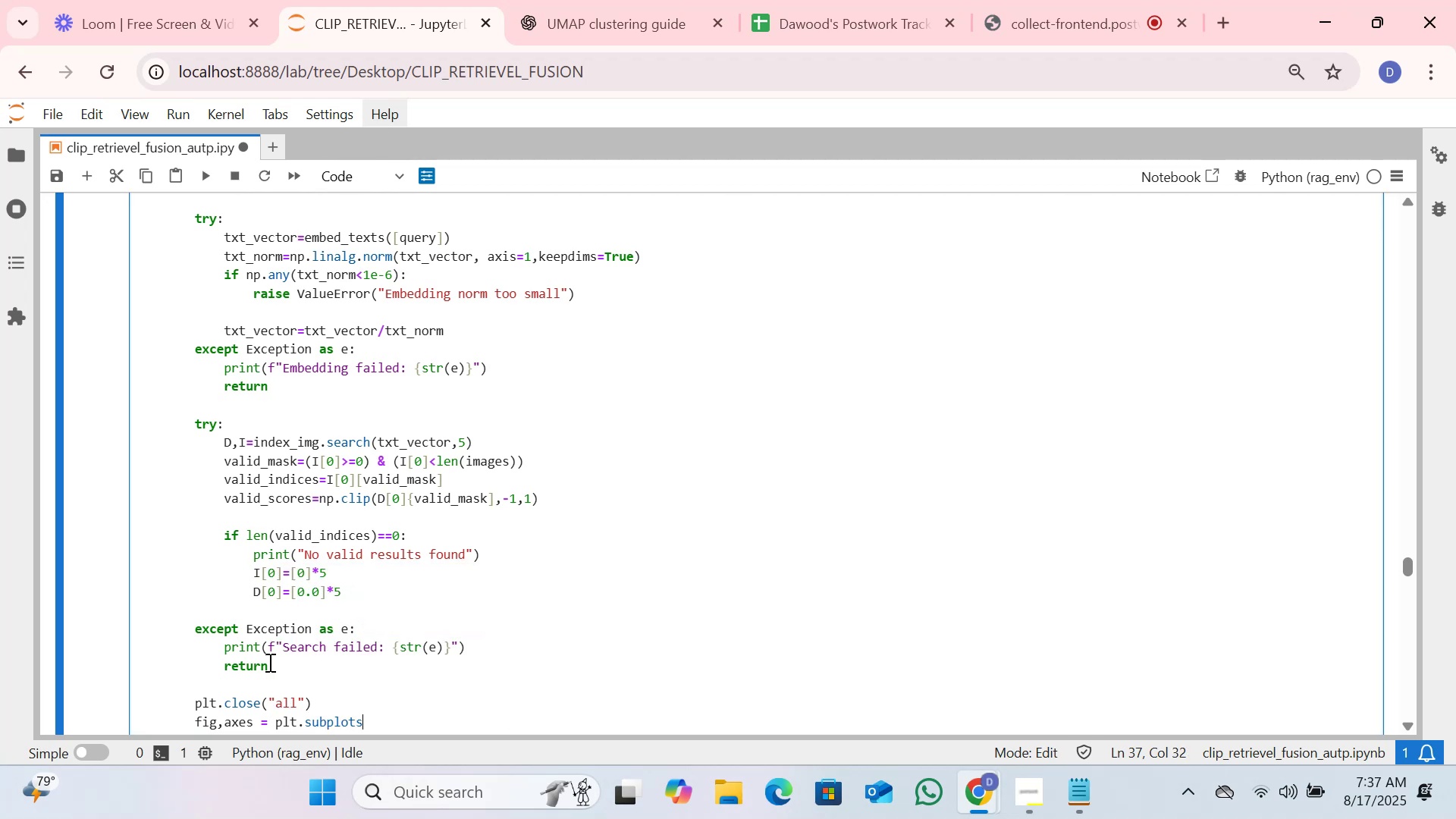 
type((1,5,figure)
key(Backspace)
key(Backspace)
key(Backspace)
key(Tab)
type(si)
key(Tab)
key(Tab)
type(ze=(20,4)))
 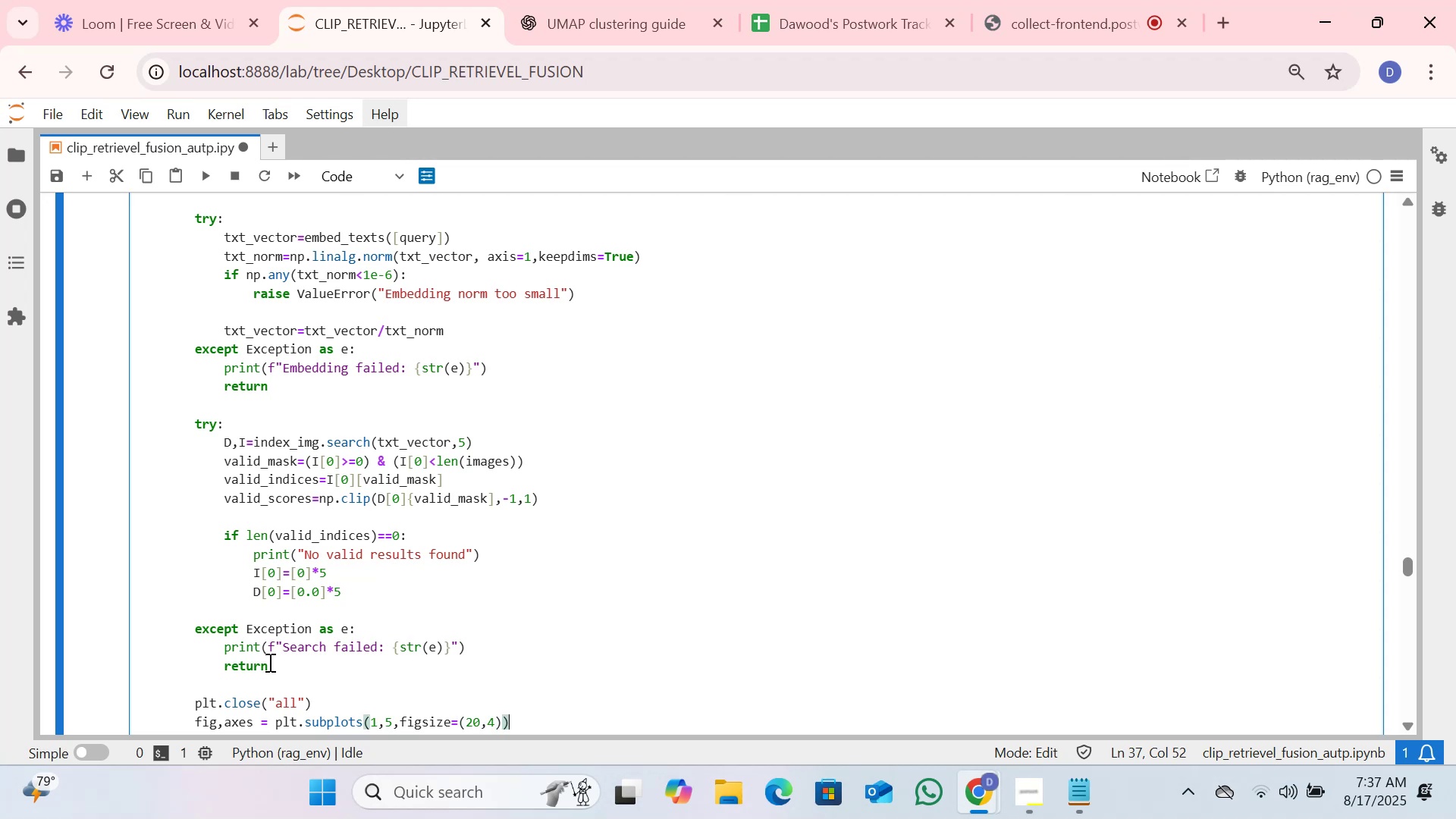 
 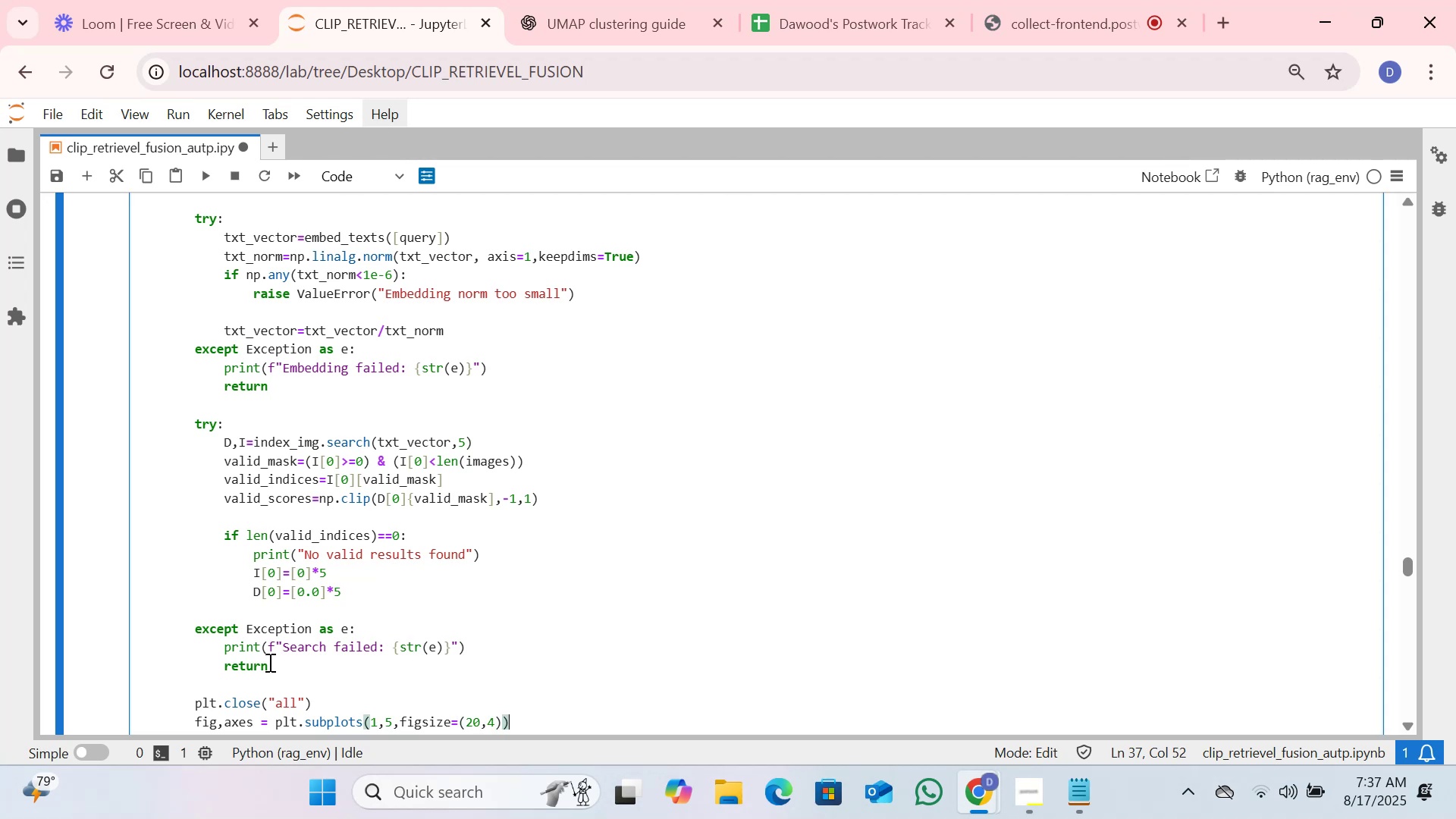 
key(Enter)
 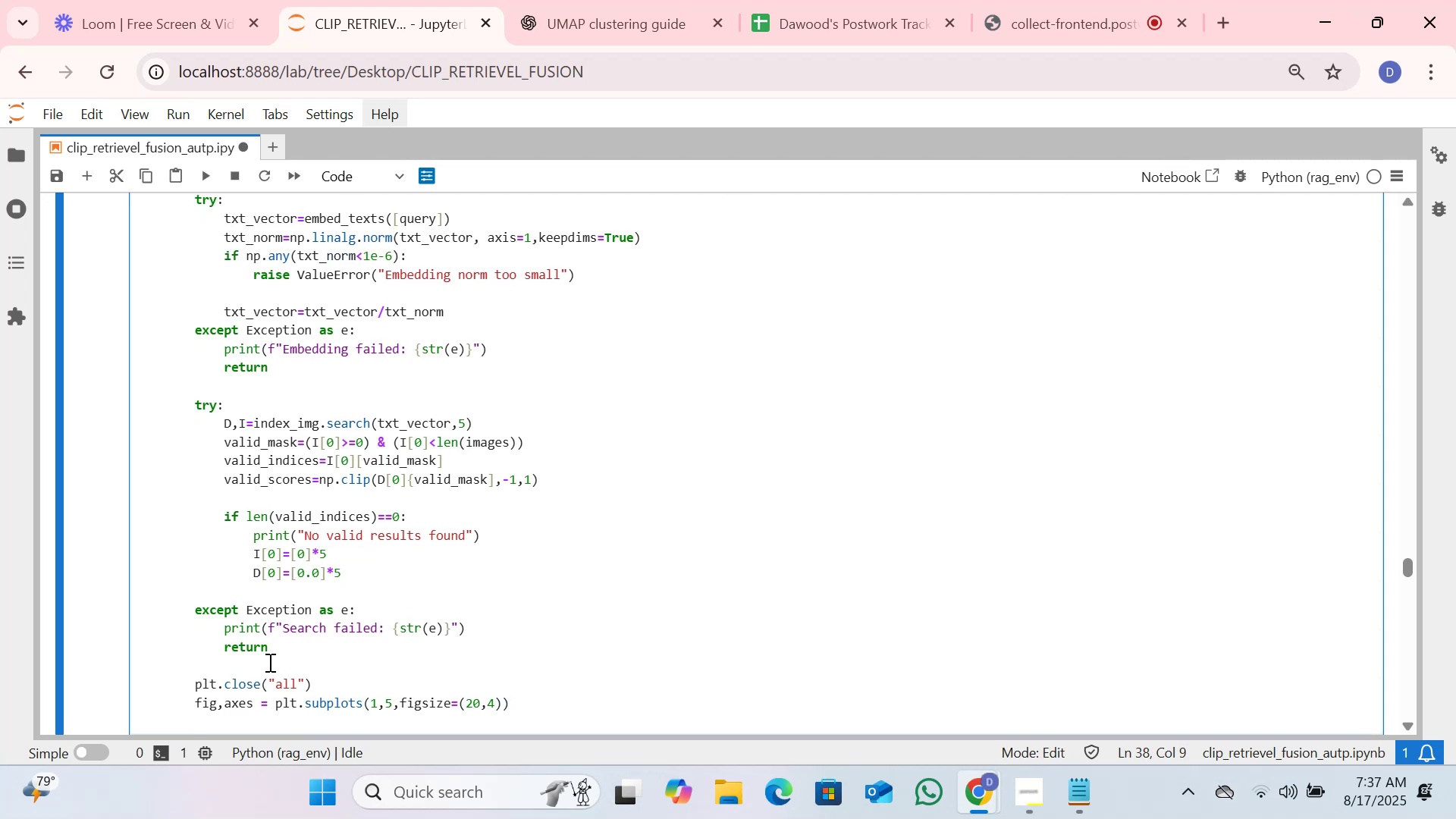 
type(for i id)
key(Backspace)
key(Backspace)
type(,idx in enu)
key(Tab)
 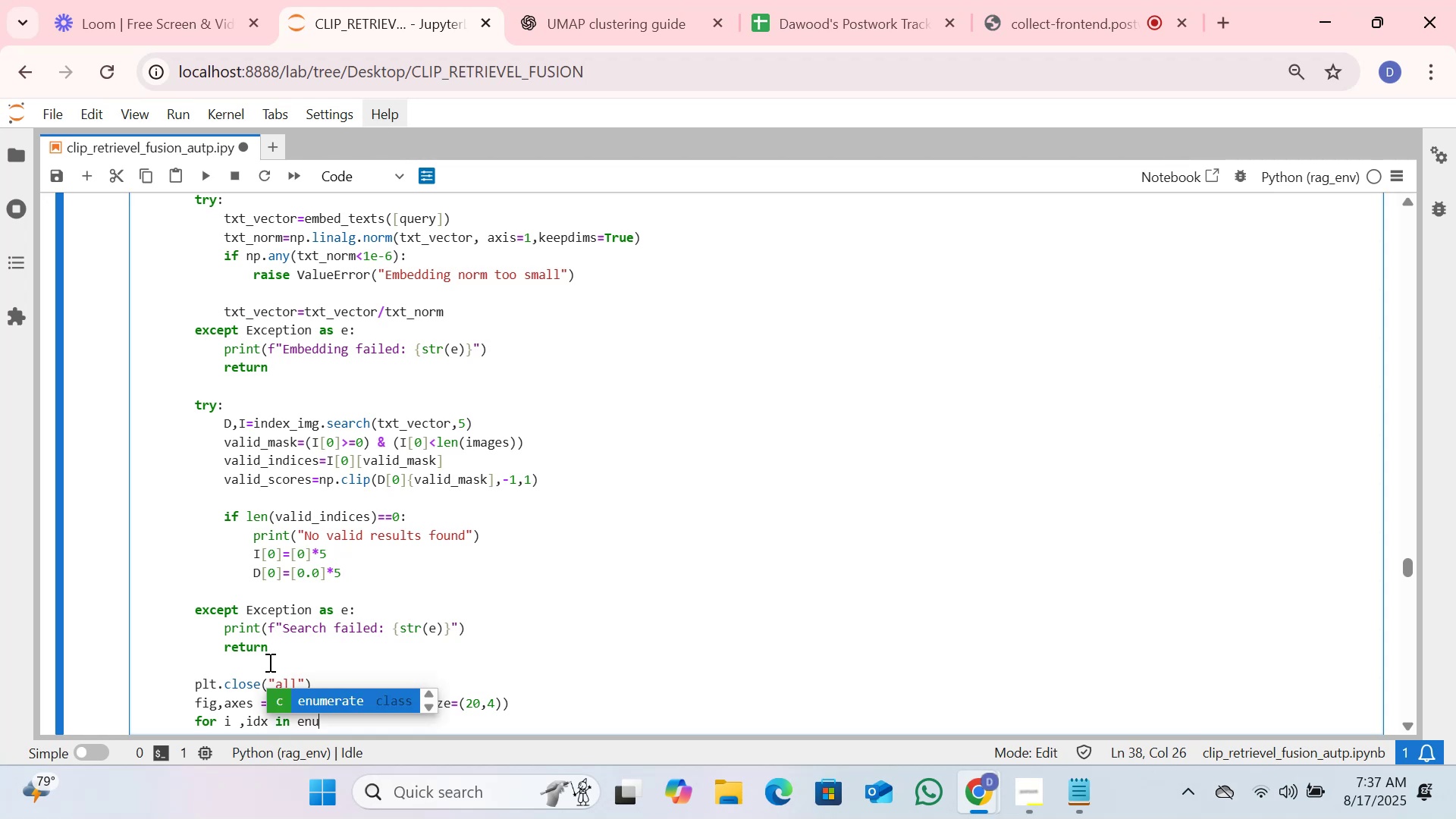 
key(Enter)
 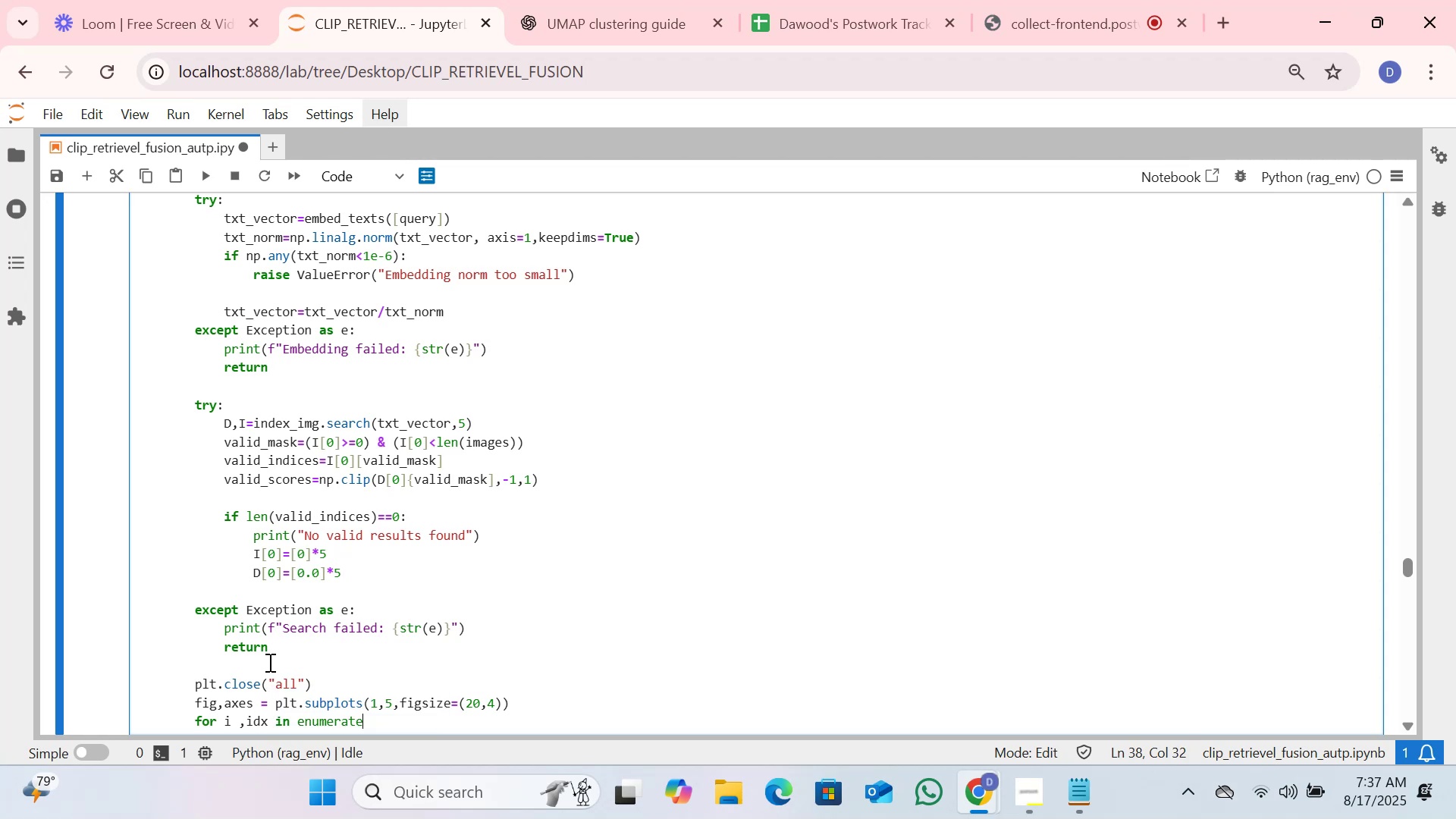 
type(())
 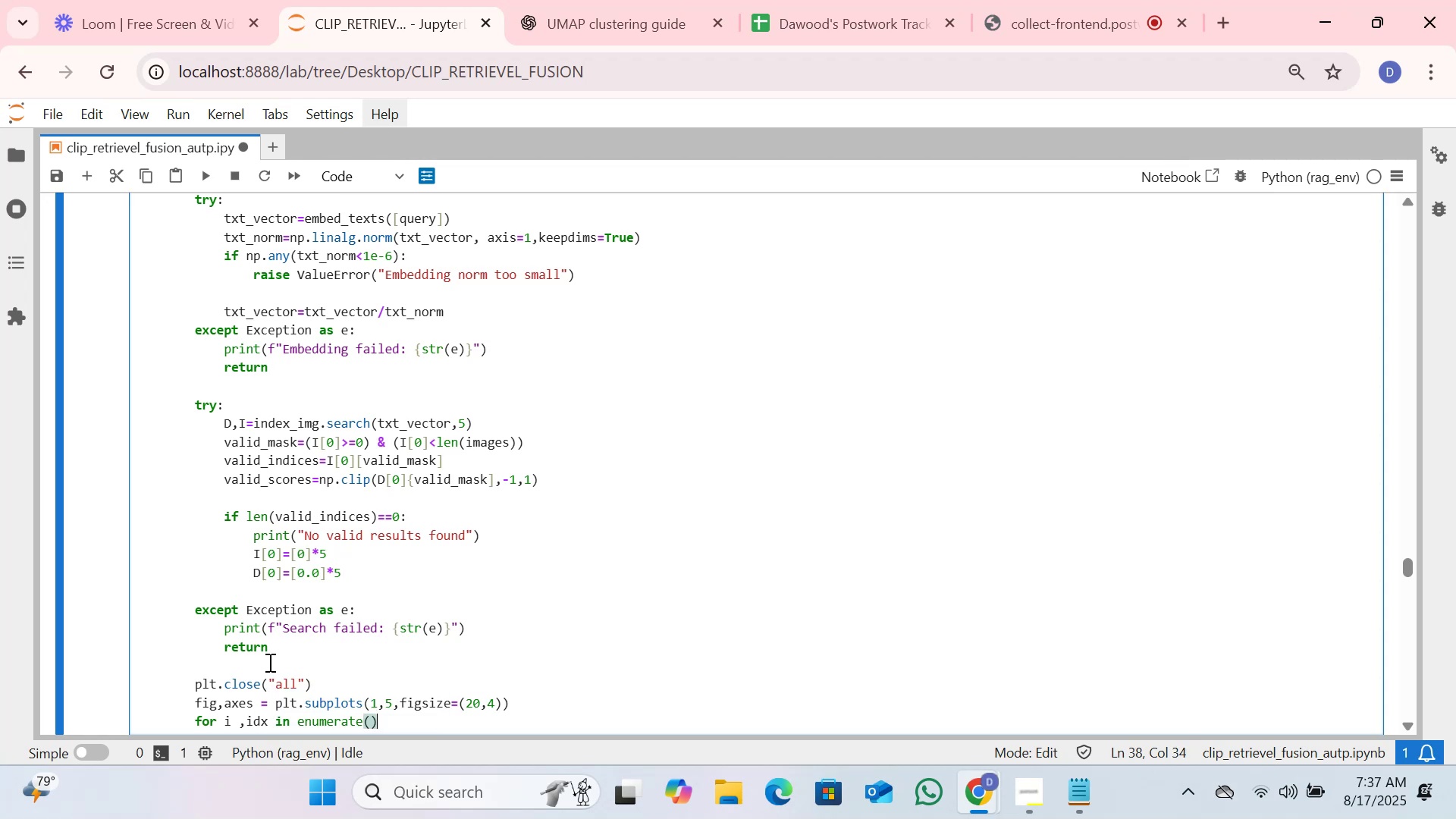 
key(ArrowLeft)
 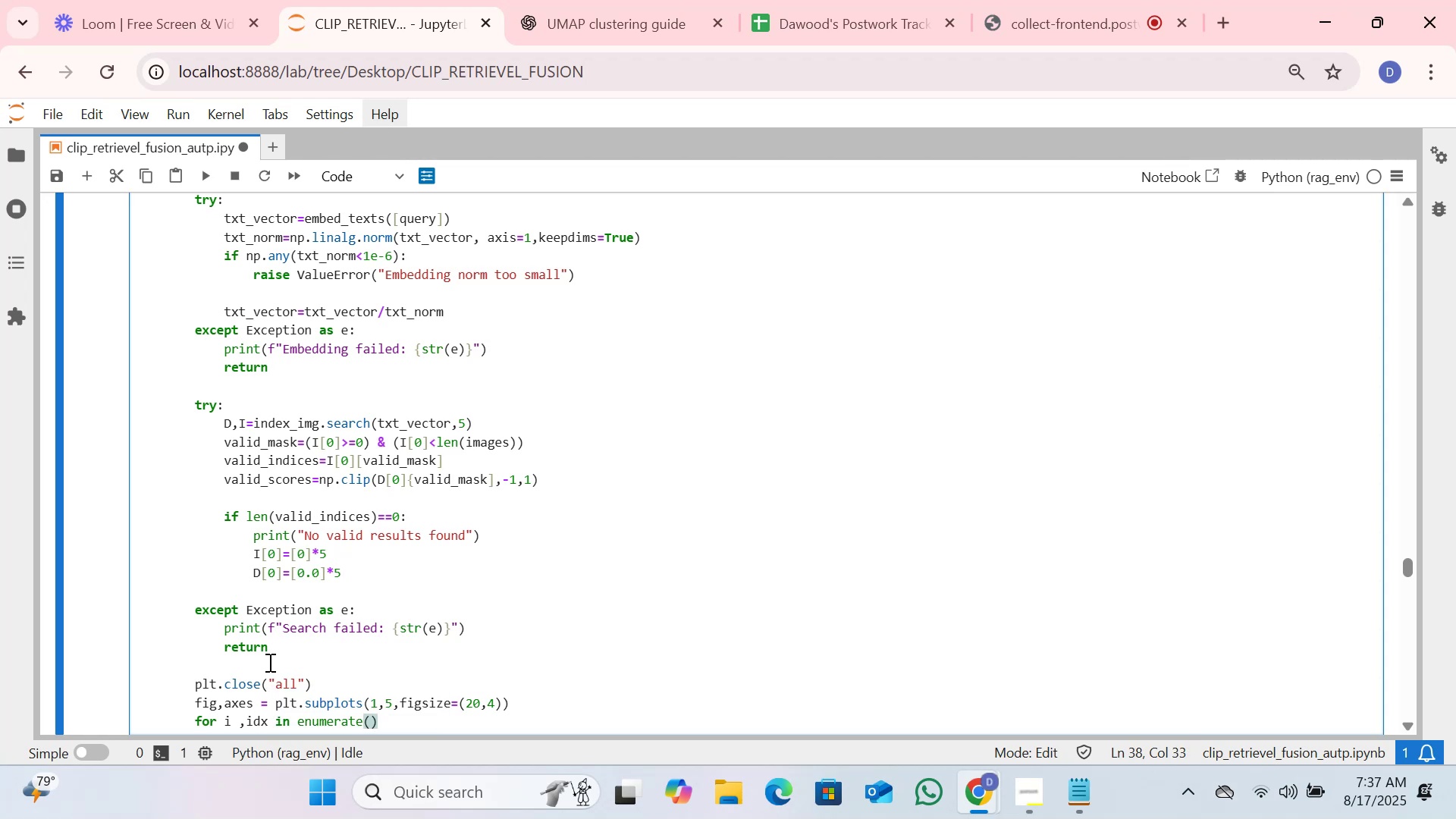 
key(Shift+I)
 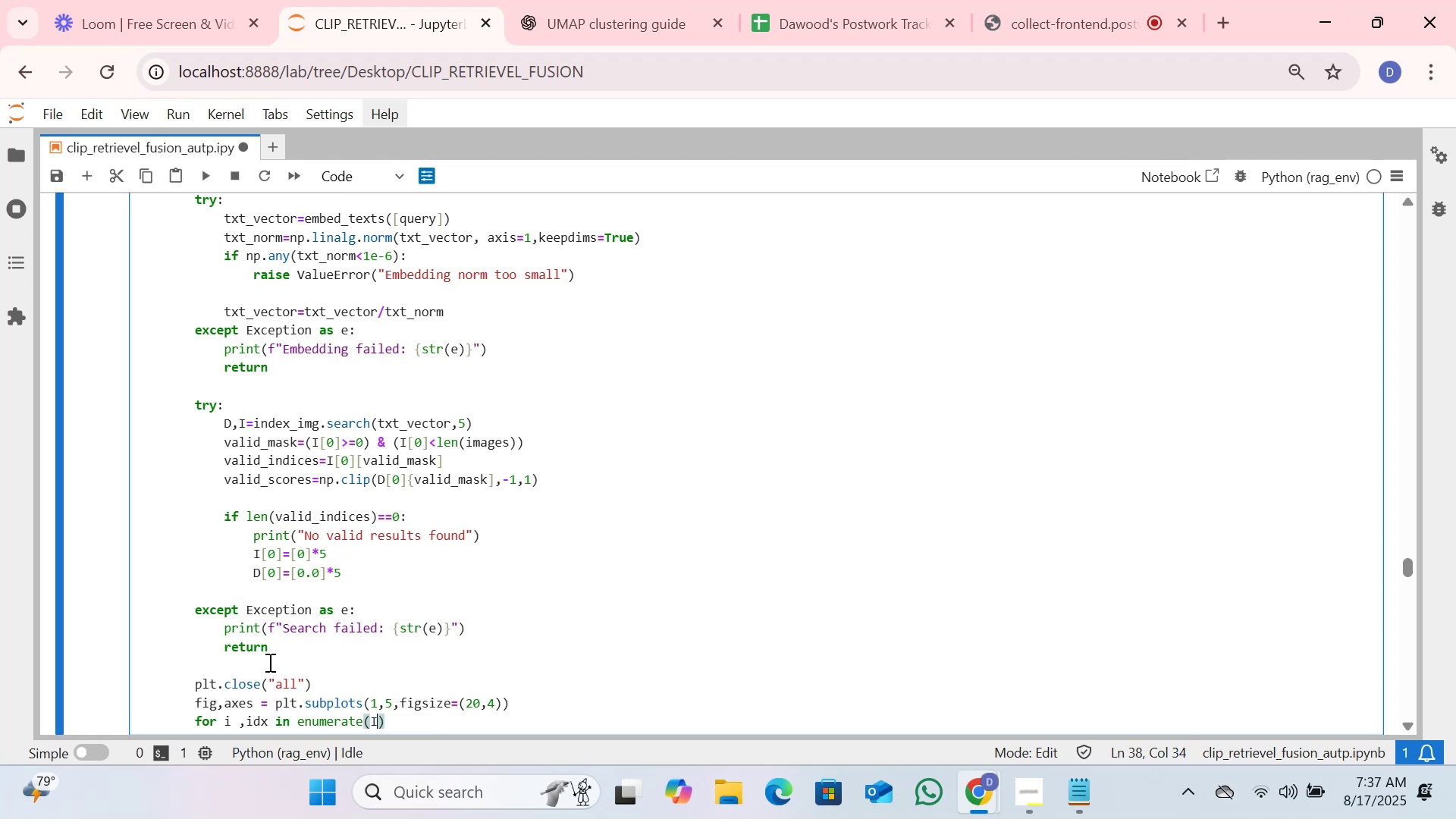 
key(BracketLeft)
 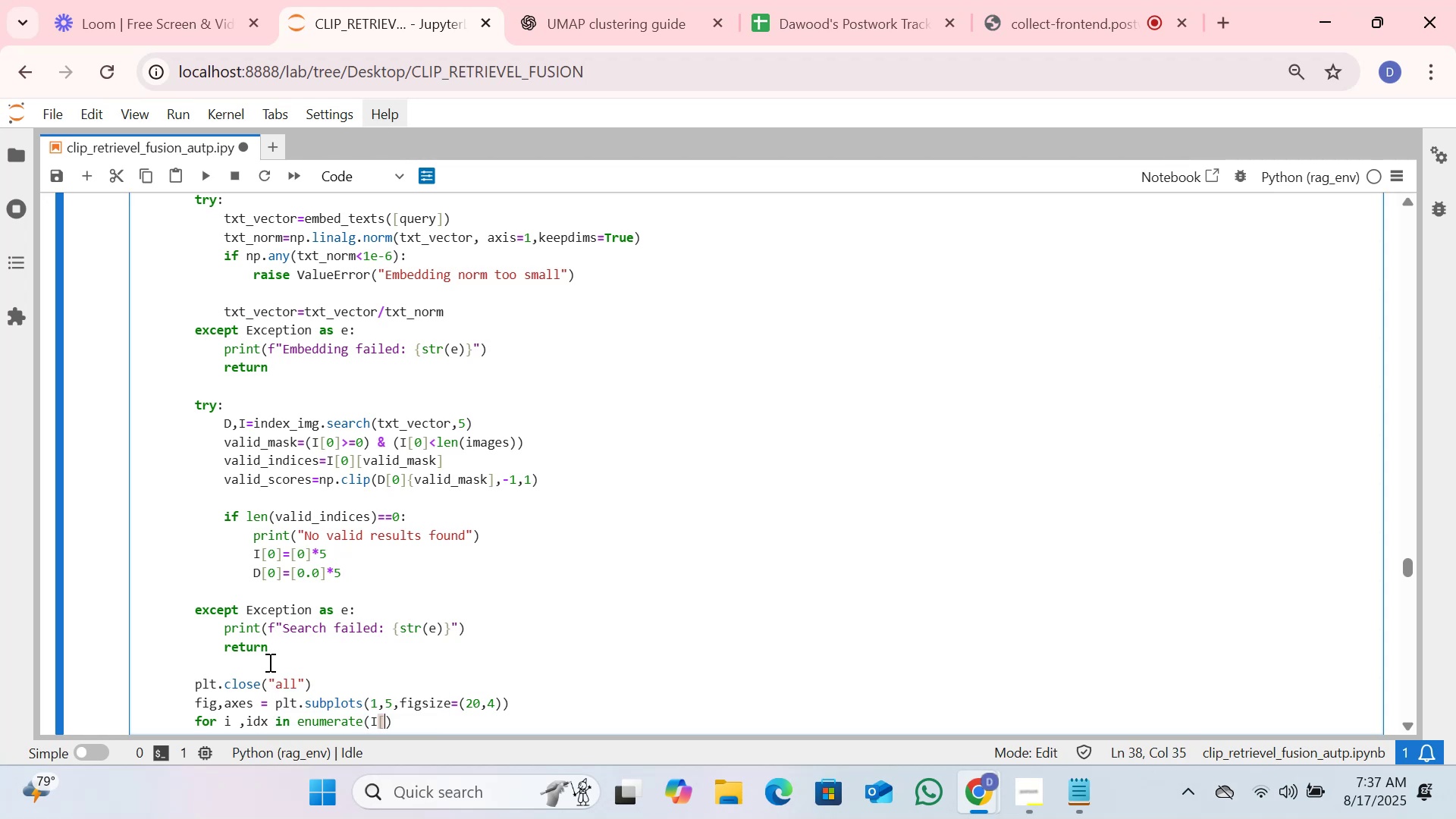 
key(0)
 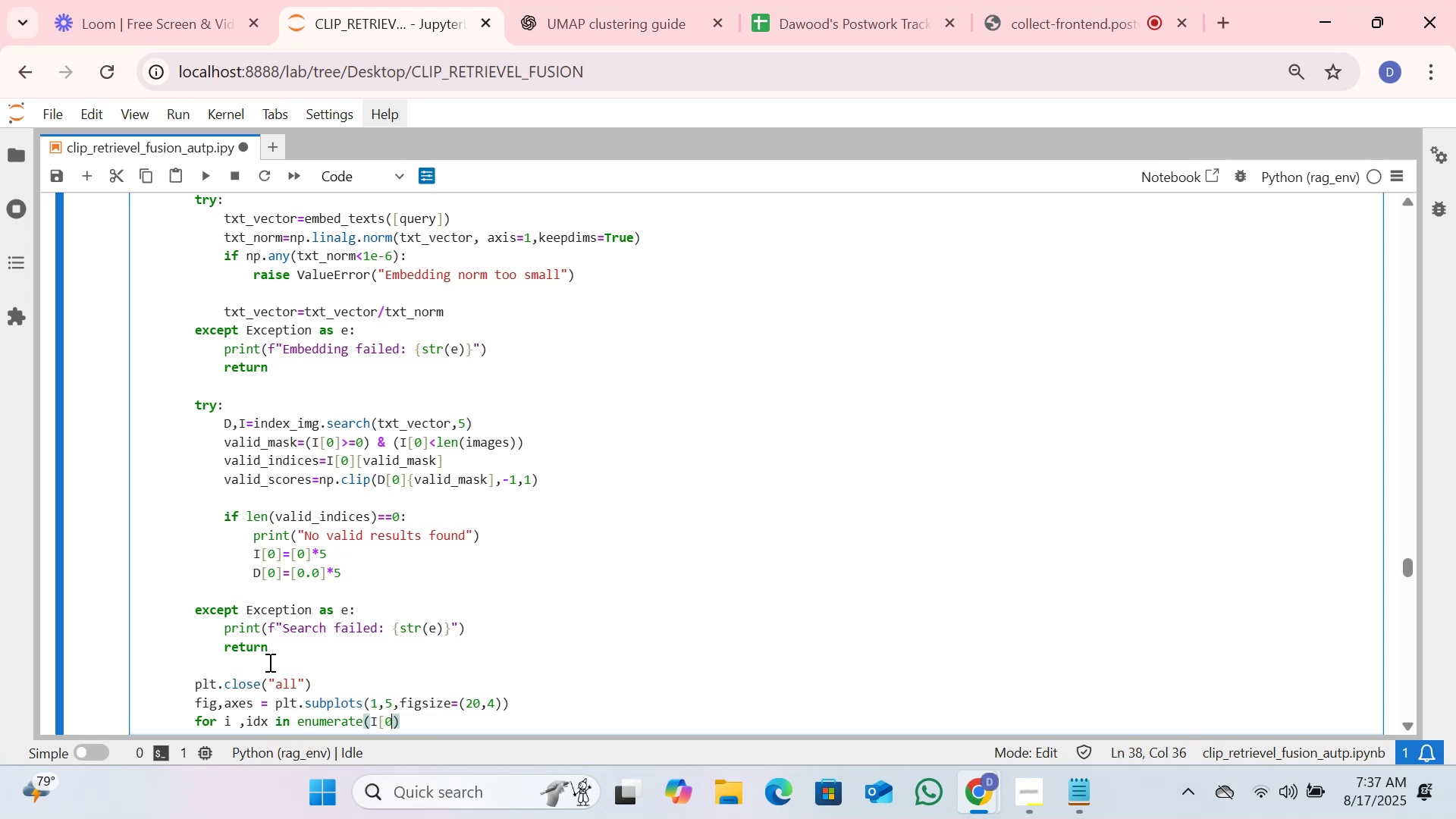 
key(BracketRight)
 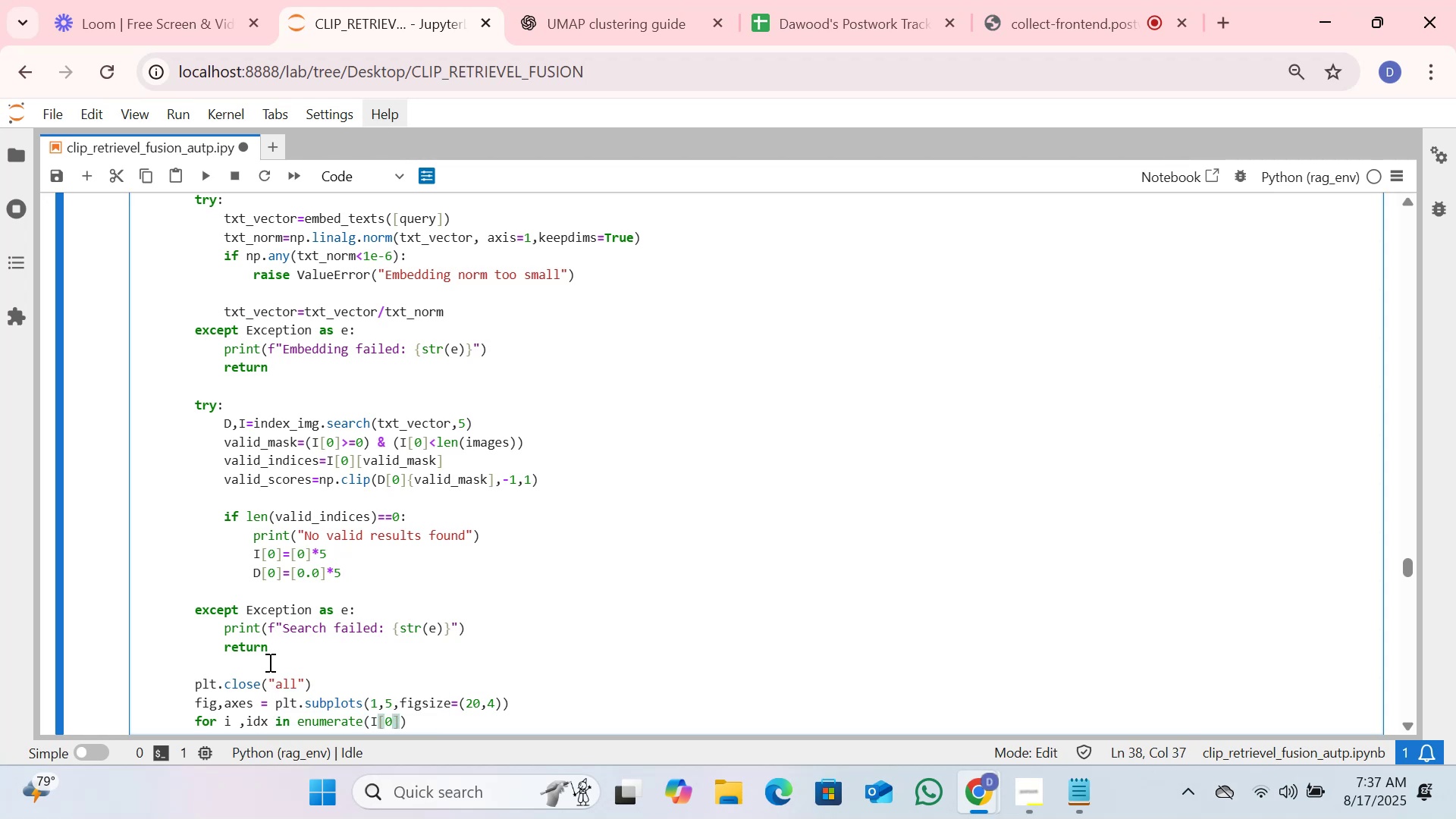 
key(ArrowRight)
 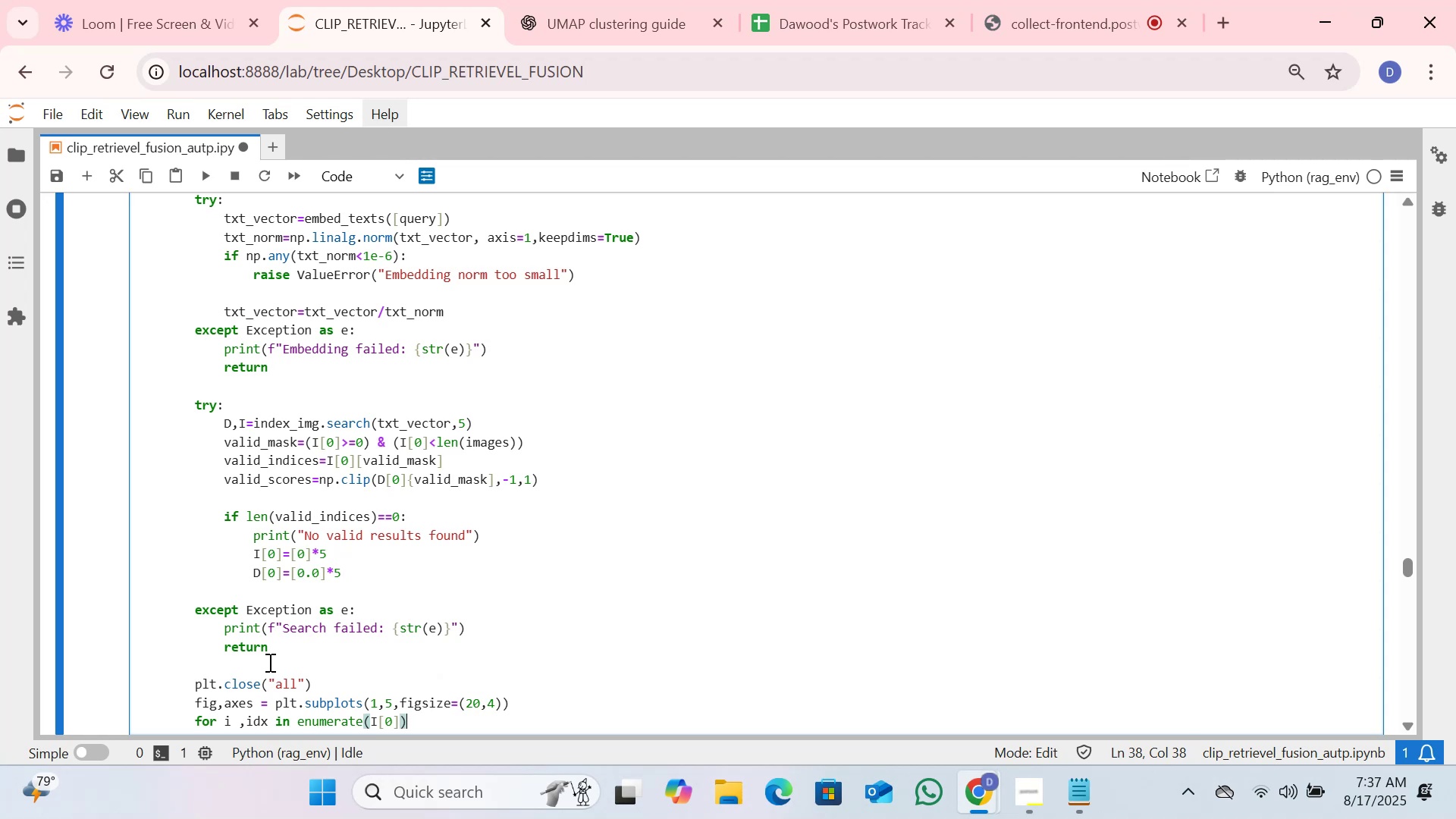 
key(Shift+Semicolon)
 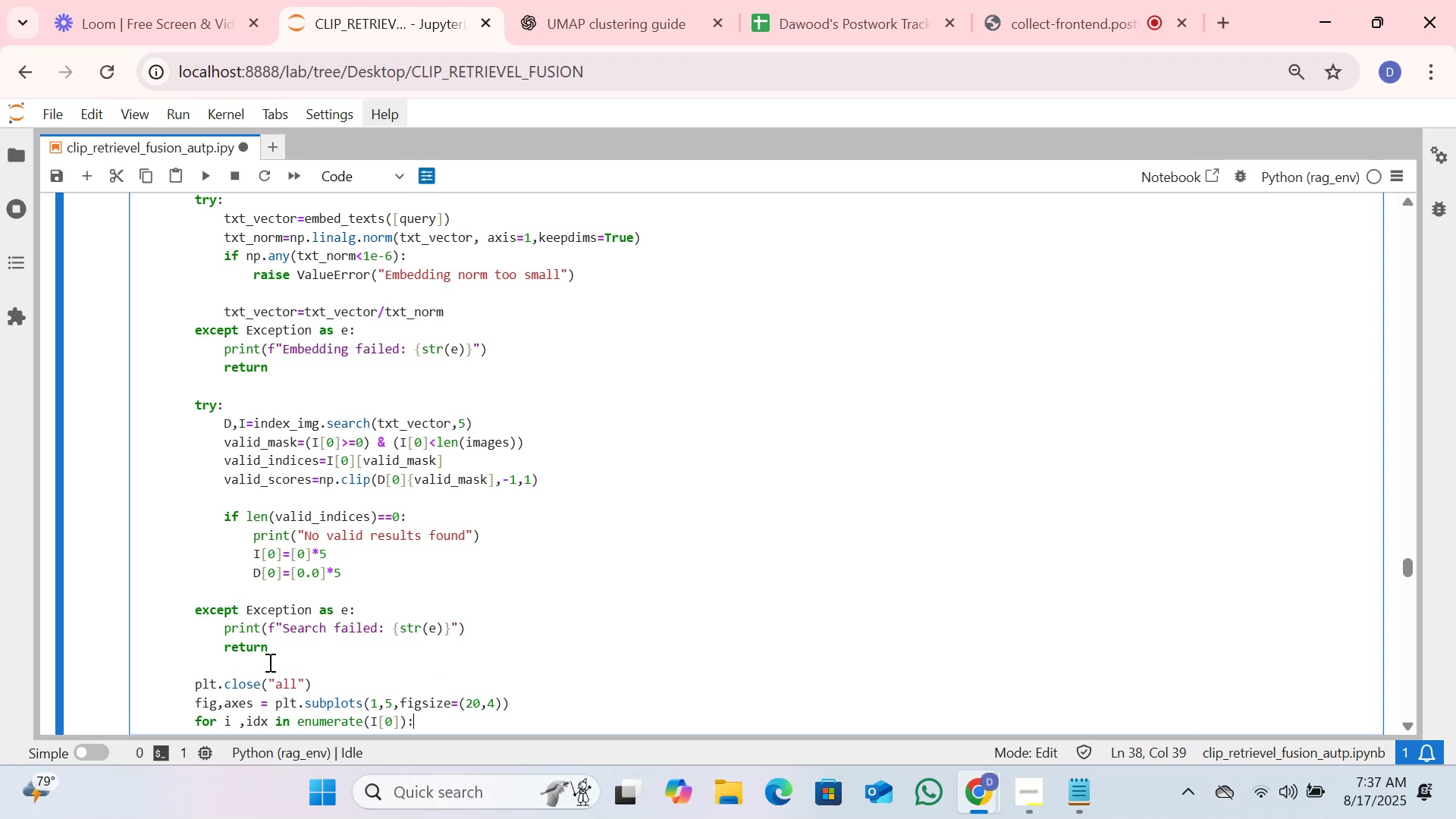 
key(Enter)
 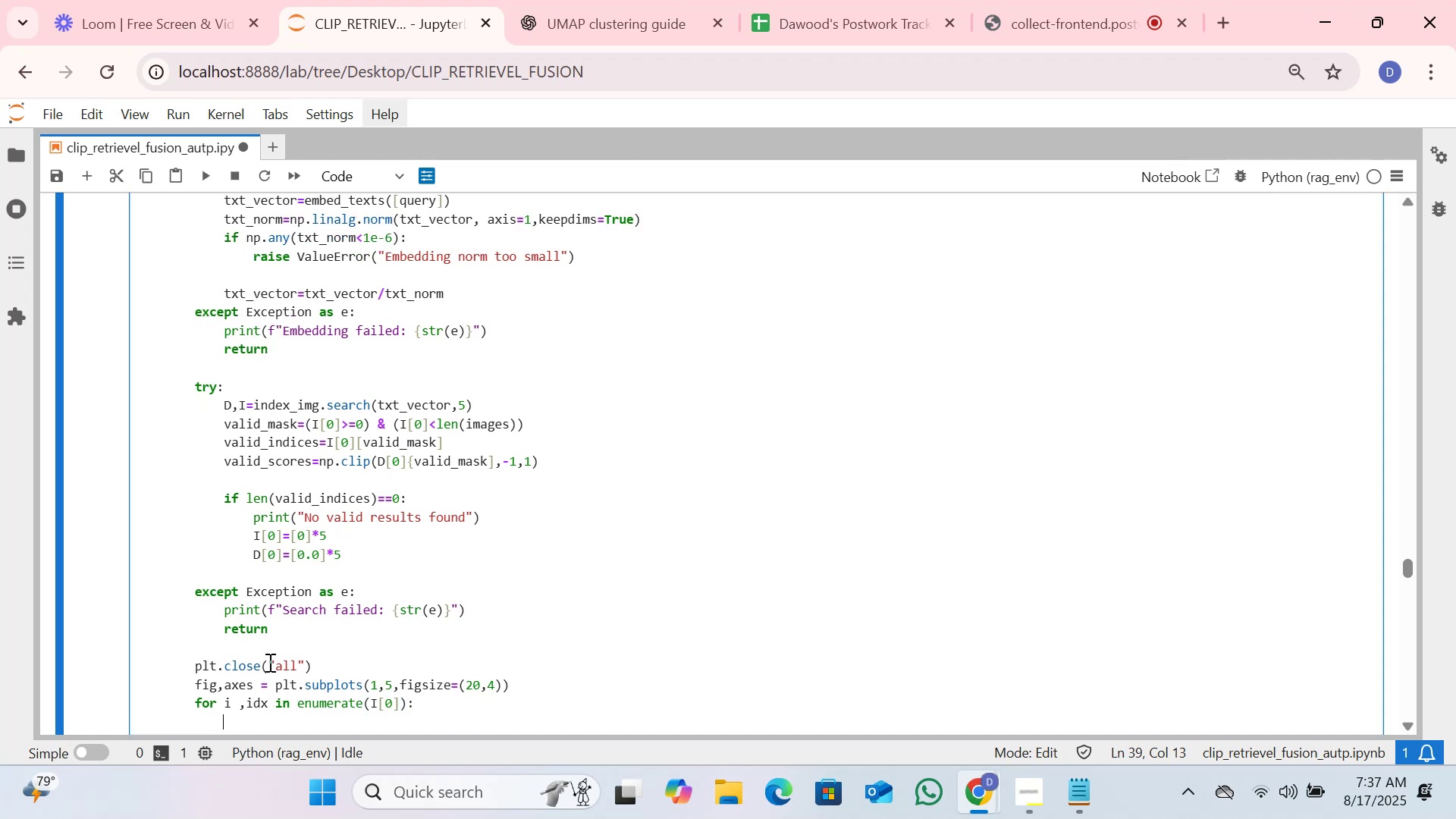 
type(ax=axes[i)
key(Backspace)
type(I])
 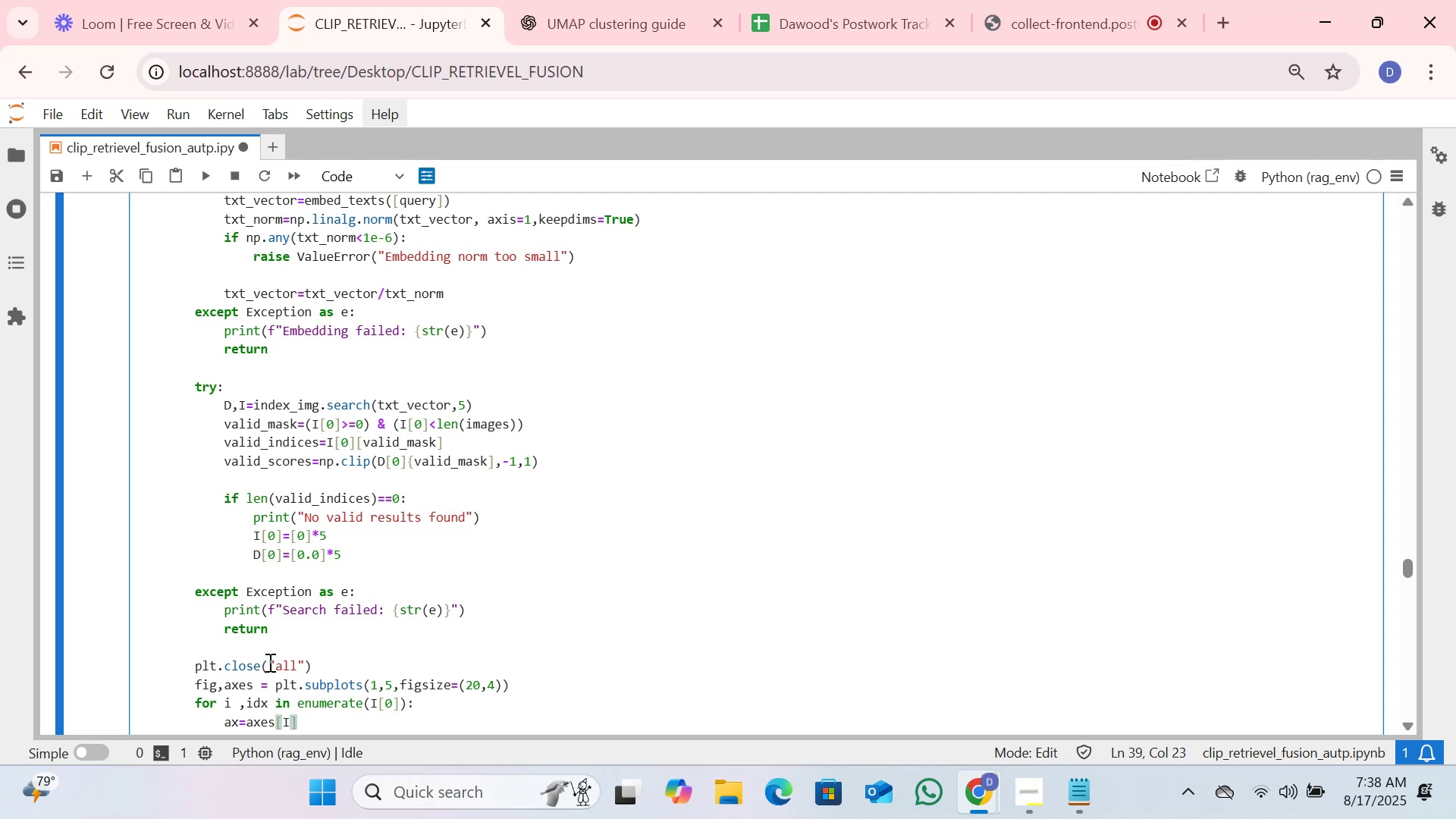 
key(Enter)
 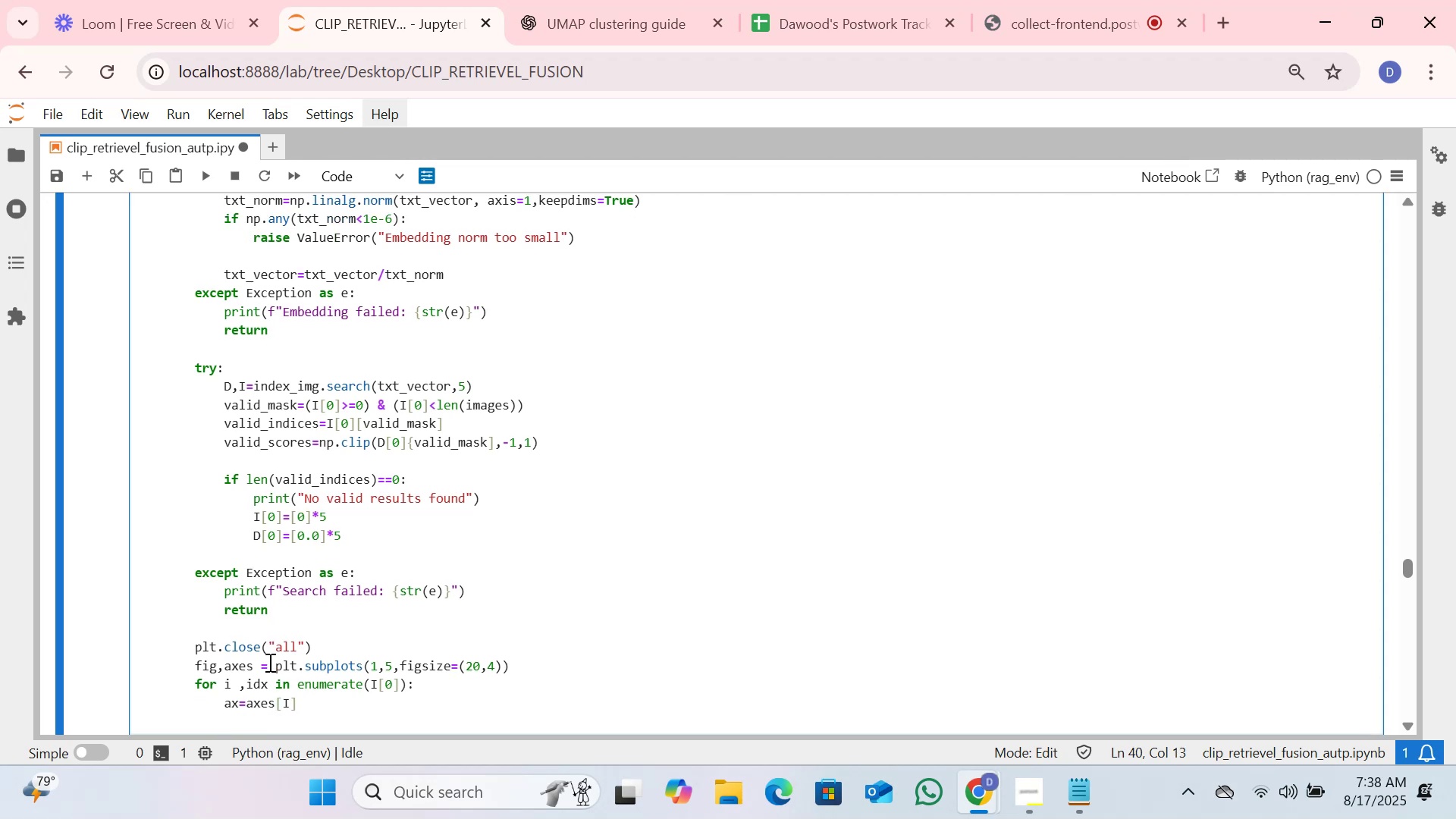 
type(try:)
 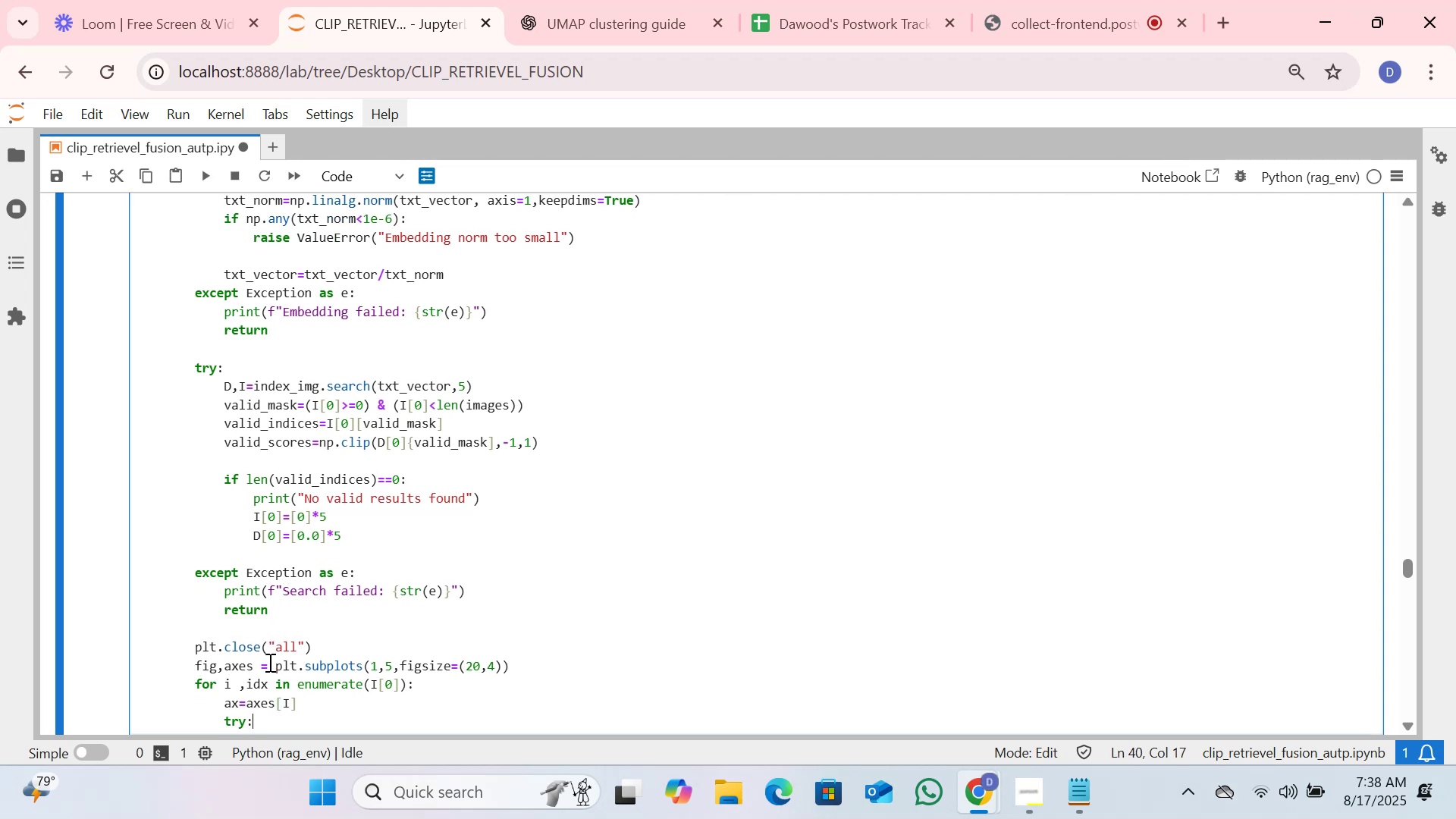 
key(Enter)
 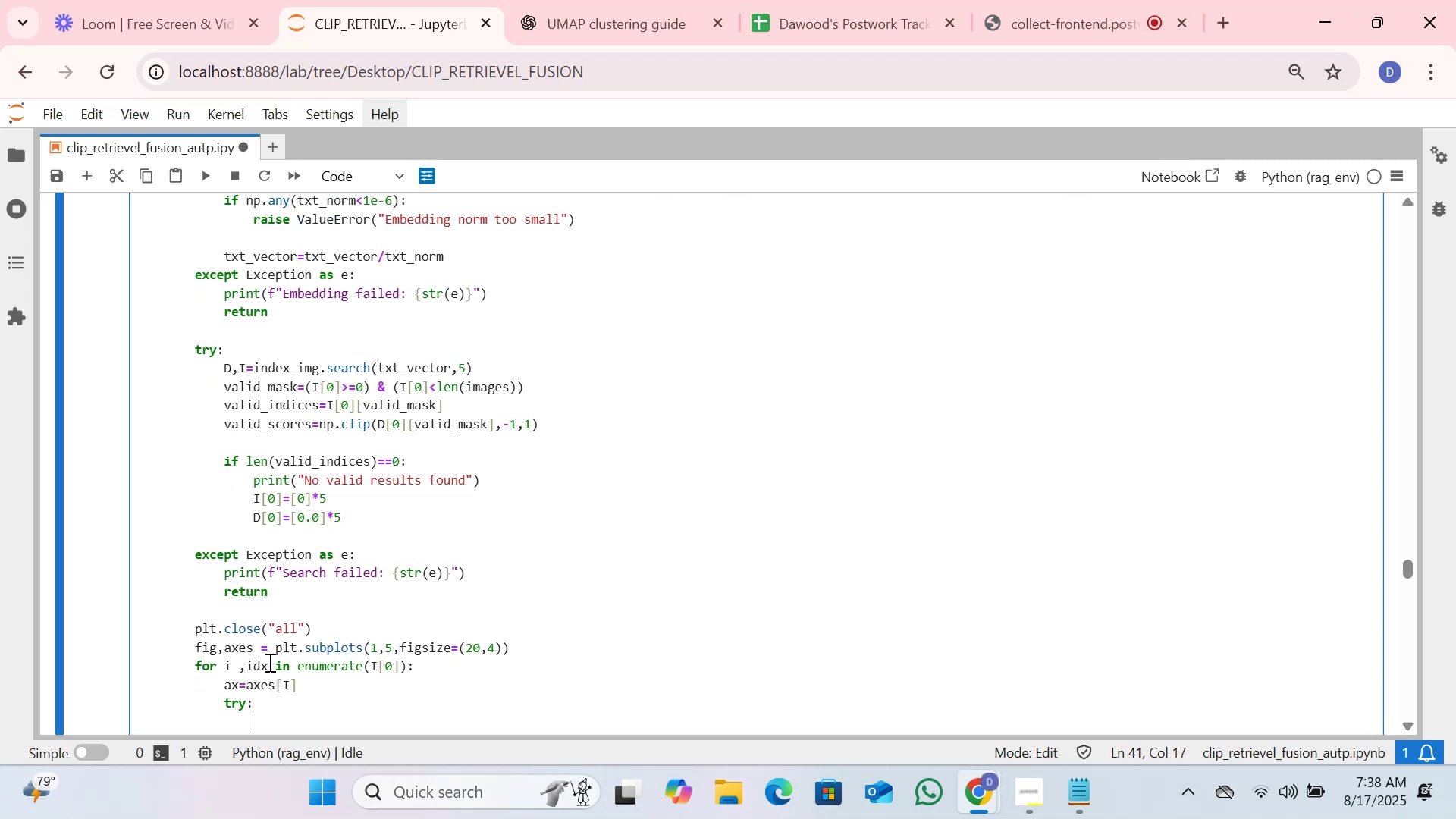 
type(display_idx=idx if (0<=idx)
 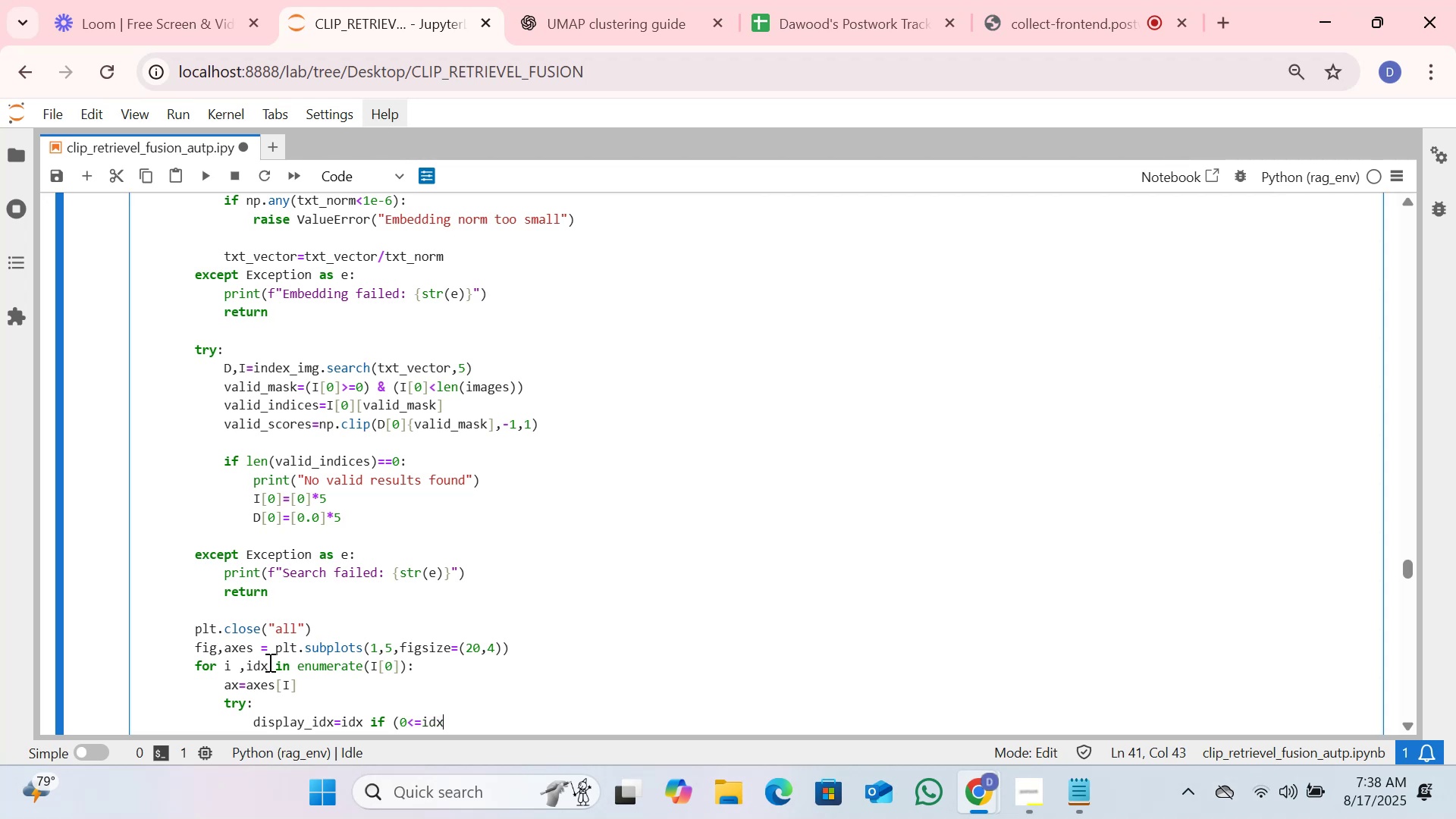 
wait(8.7)
 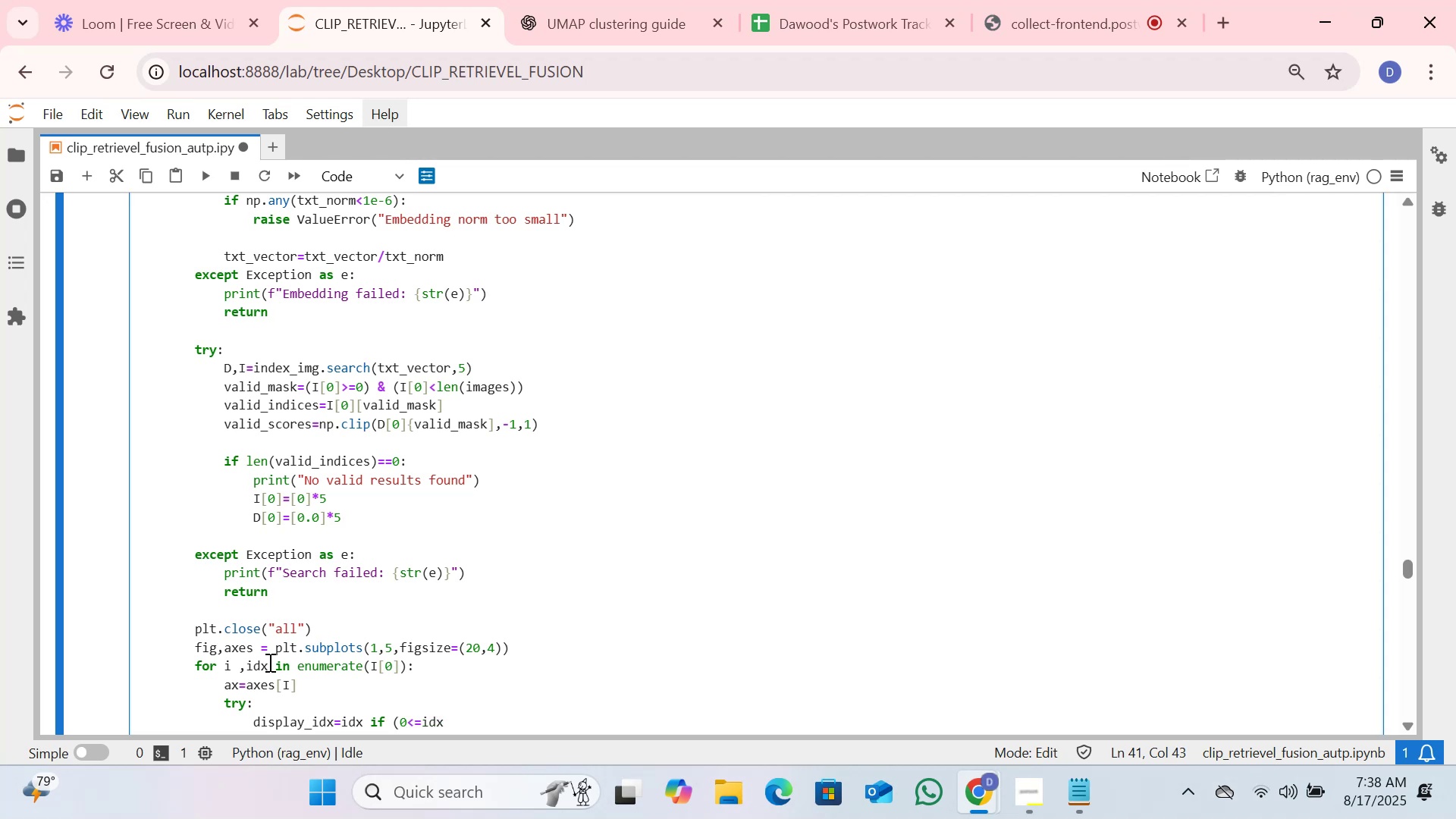 
type(< )
key(Backspace)
type(leng)
key(Backspace)
type(())
 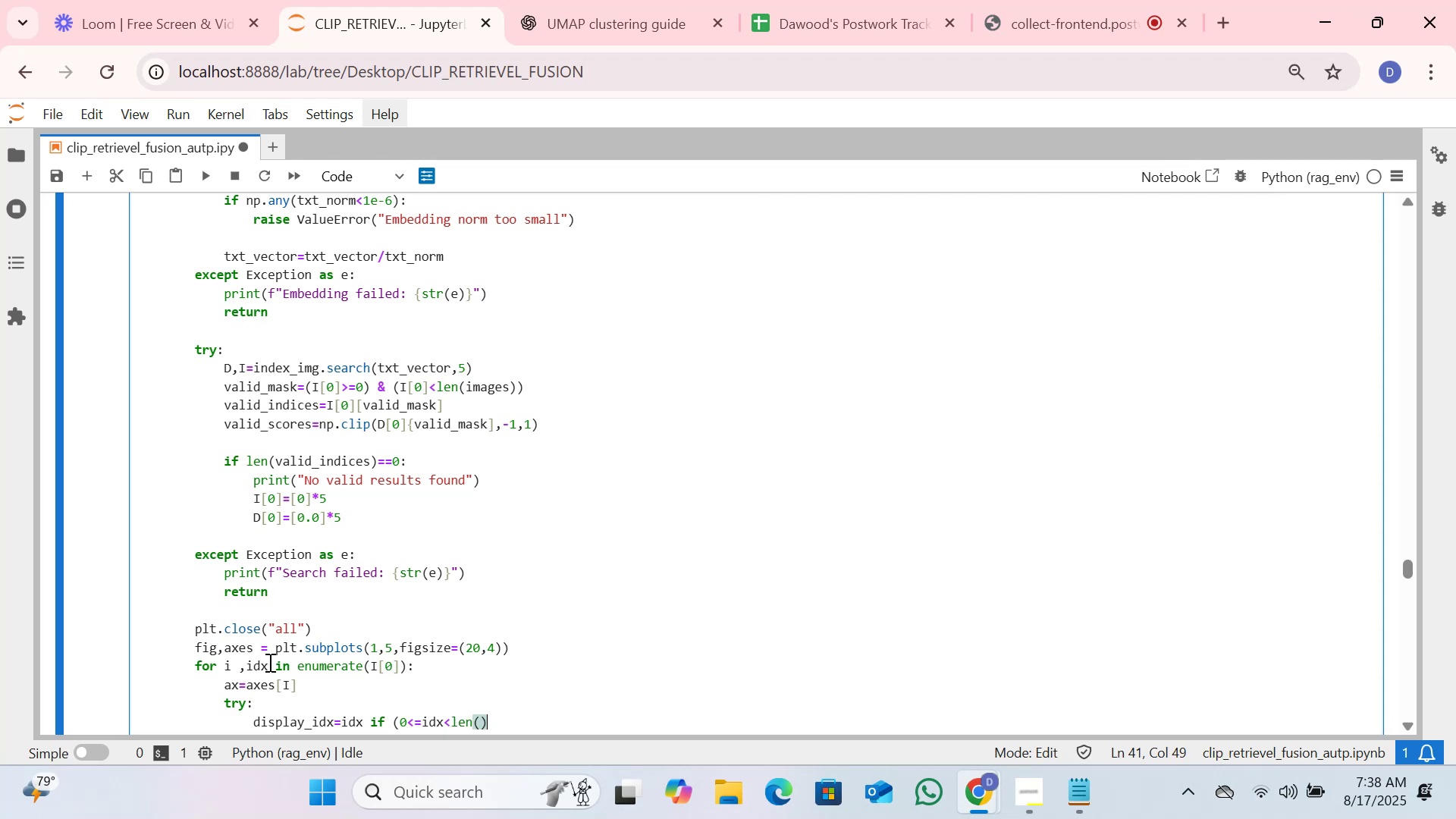 
key(ArrowLeft)
 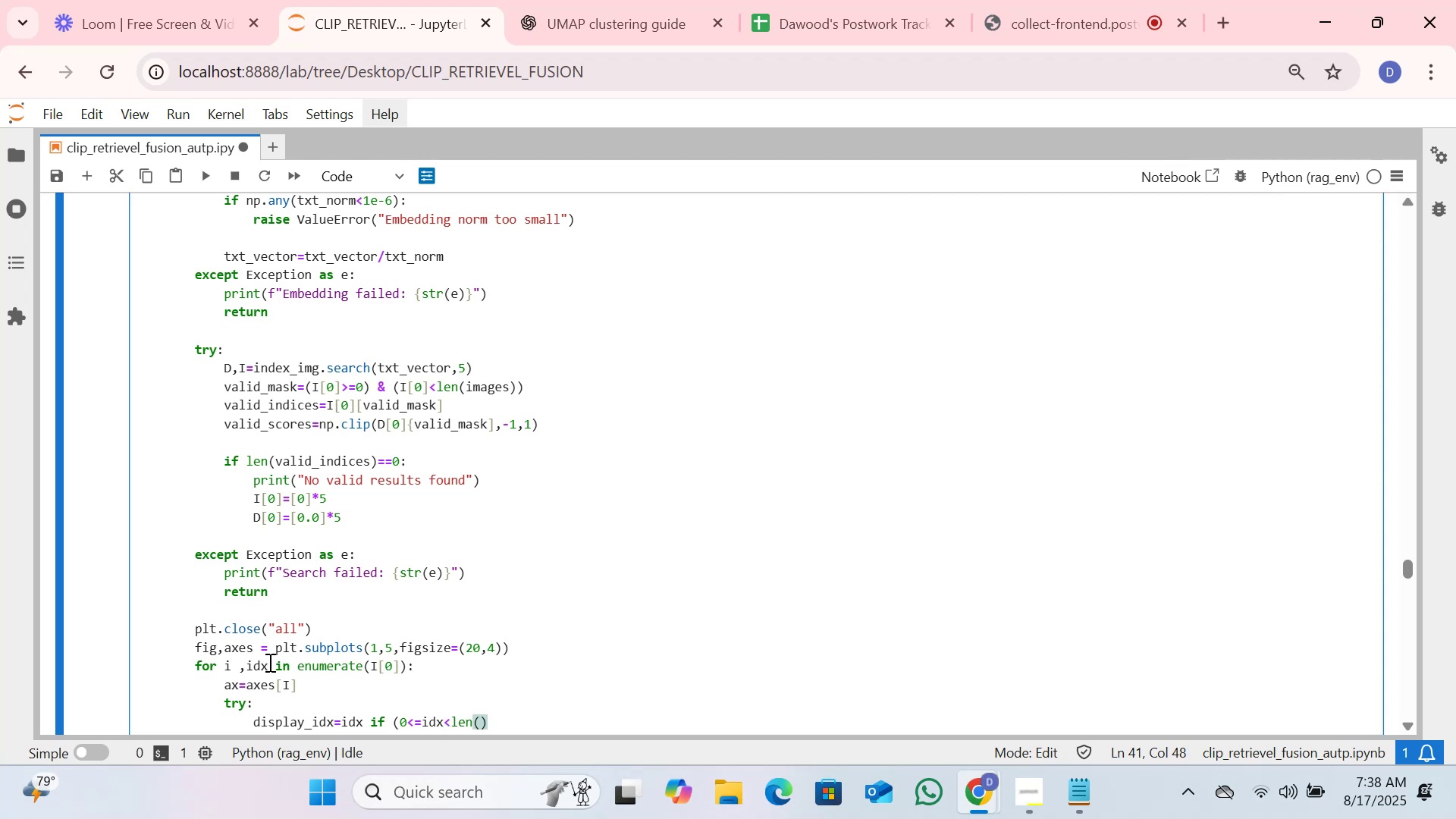 
type(images)
 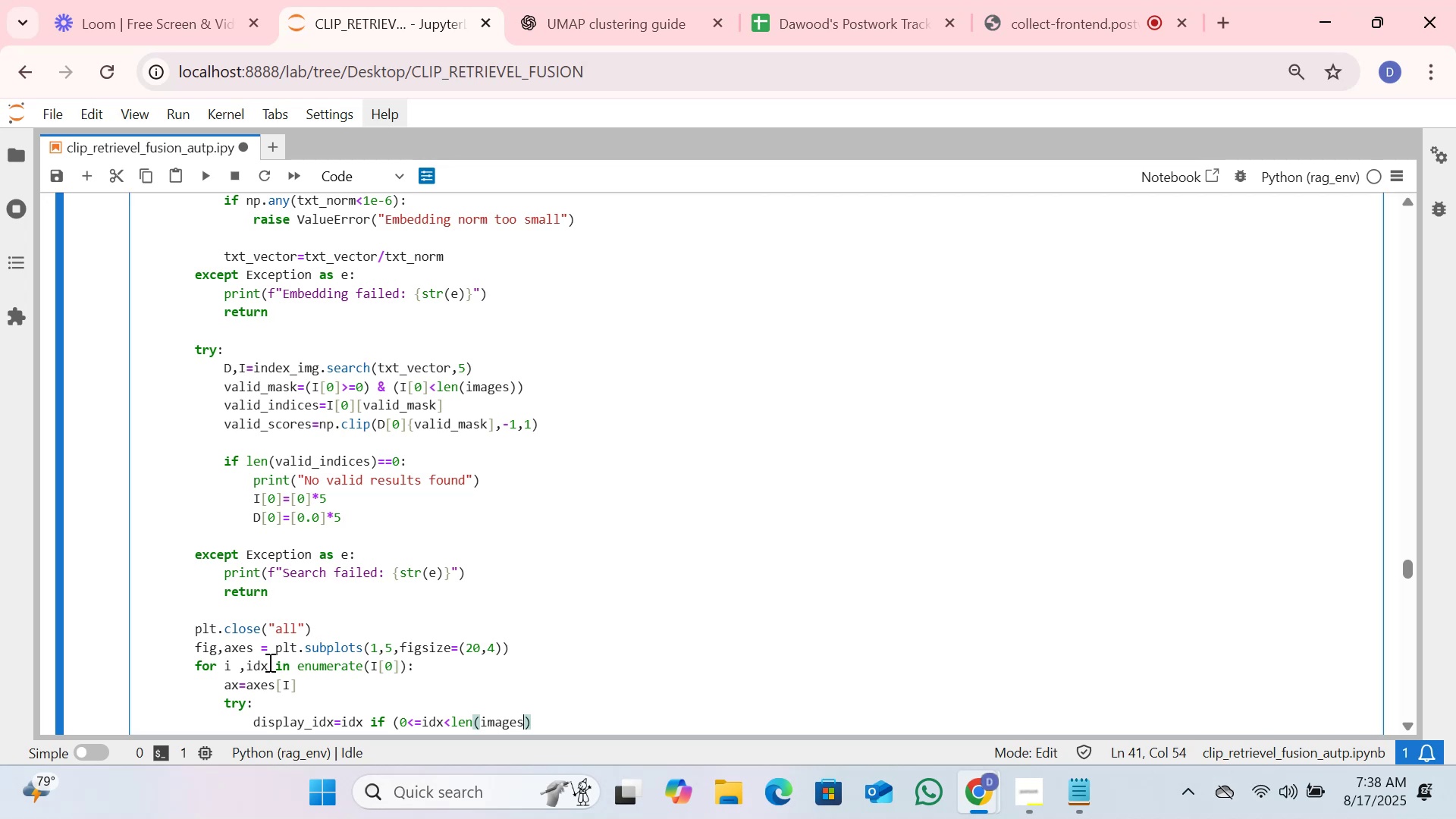 
key(ArrowRight)
 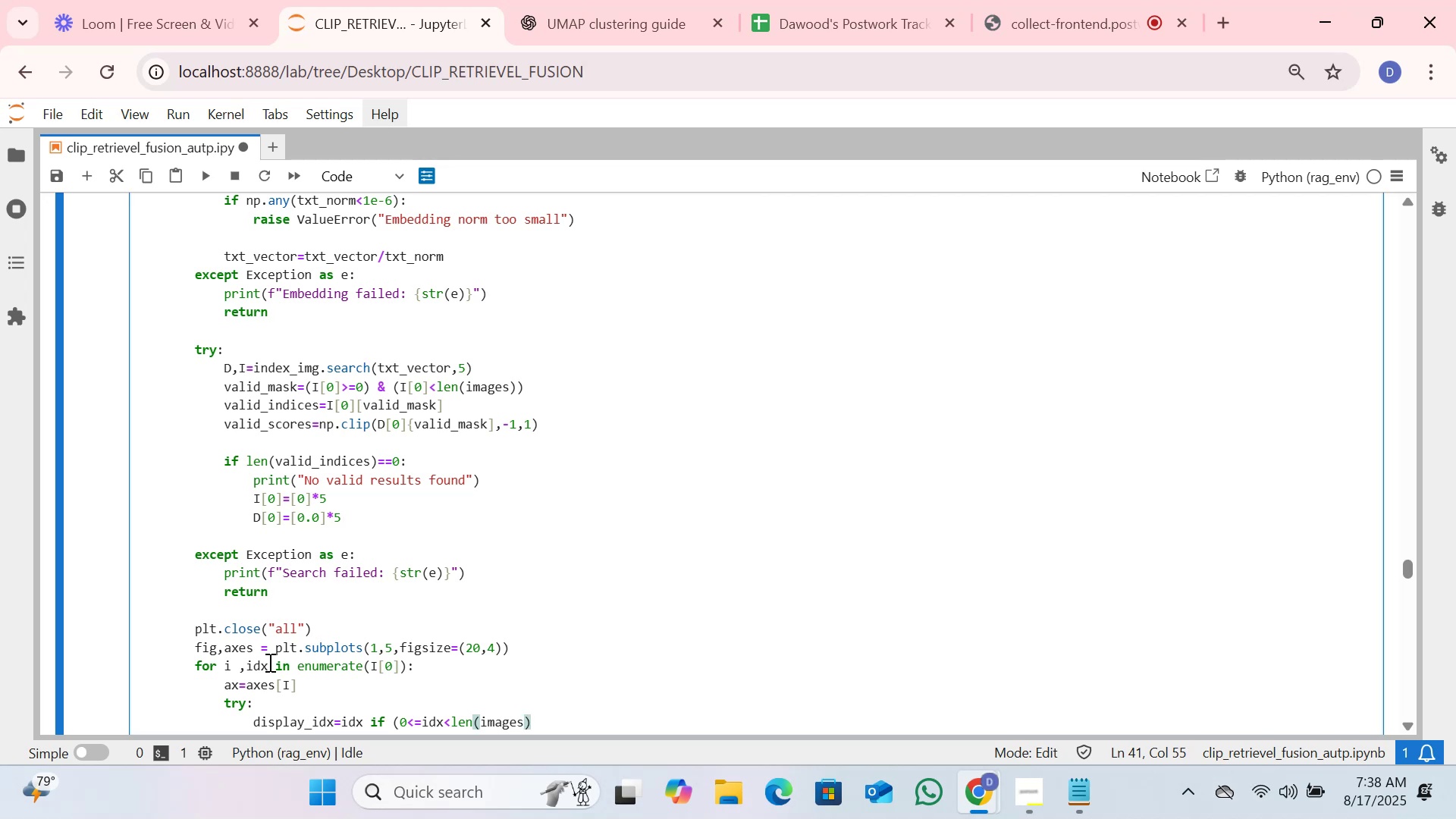 
type() es)
key(Backspace)
type(se)
key(Backspace)
key(Backspace)
type(lse 0)
 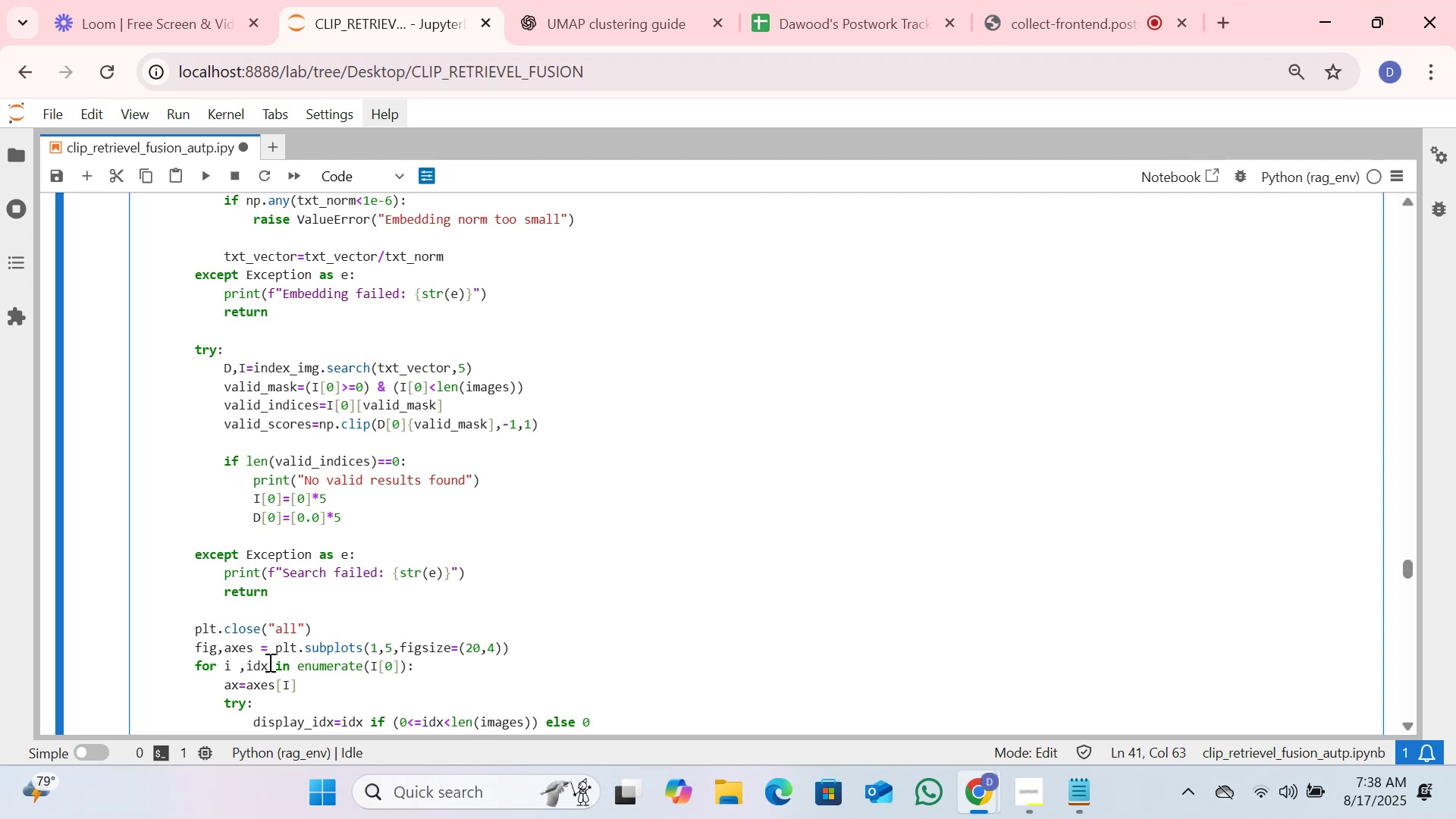 
wait(7.57)
 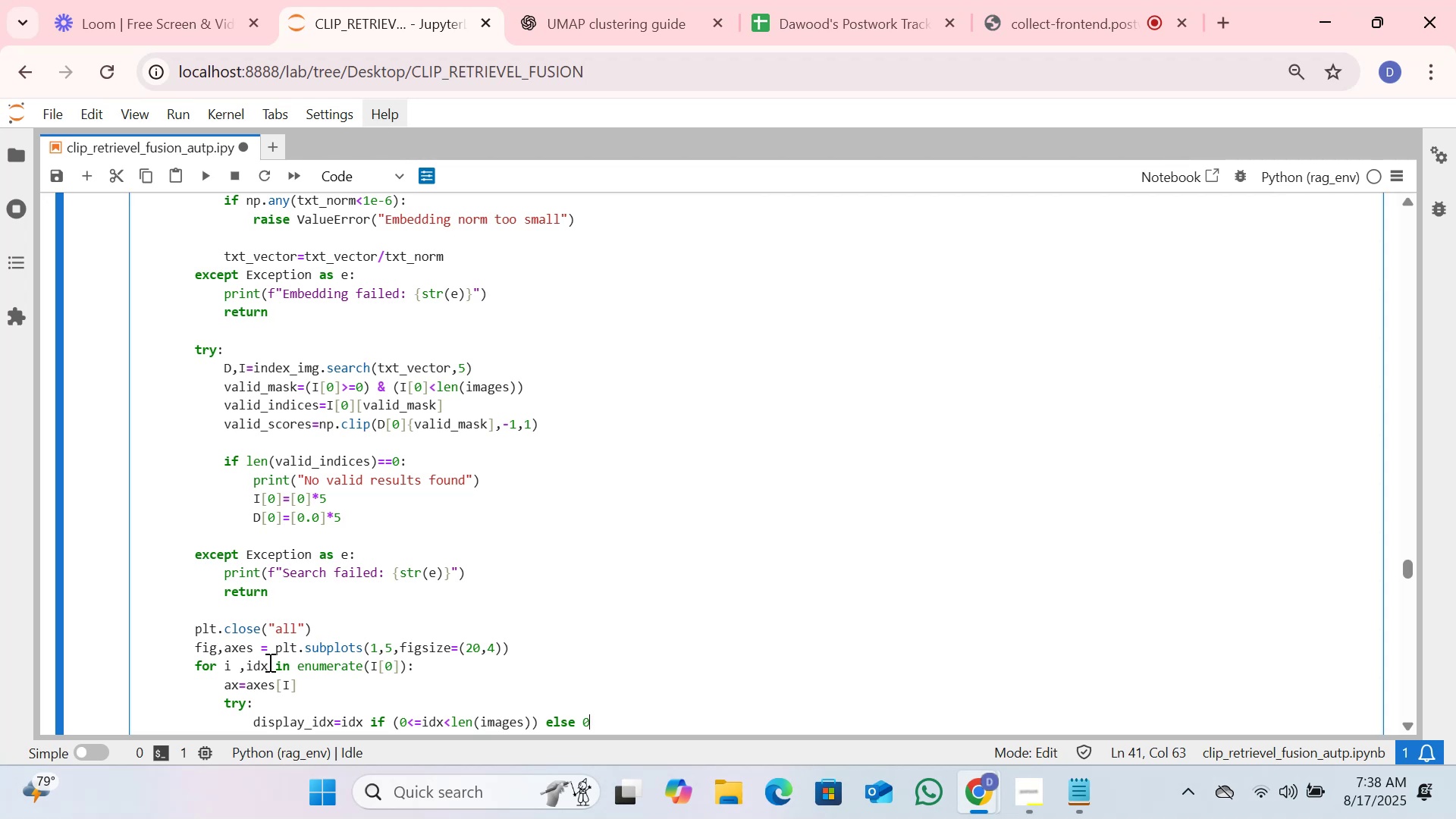 
key(Enter)
 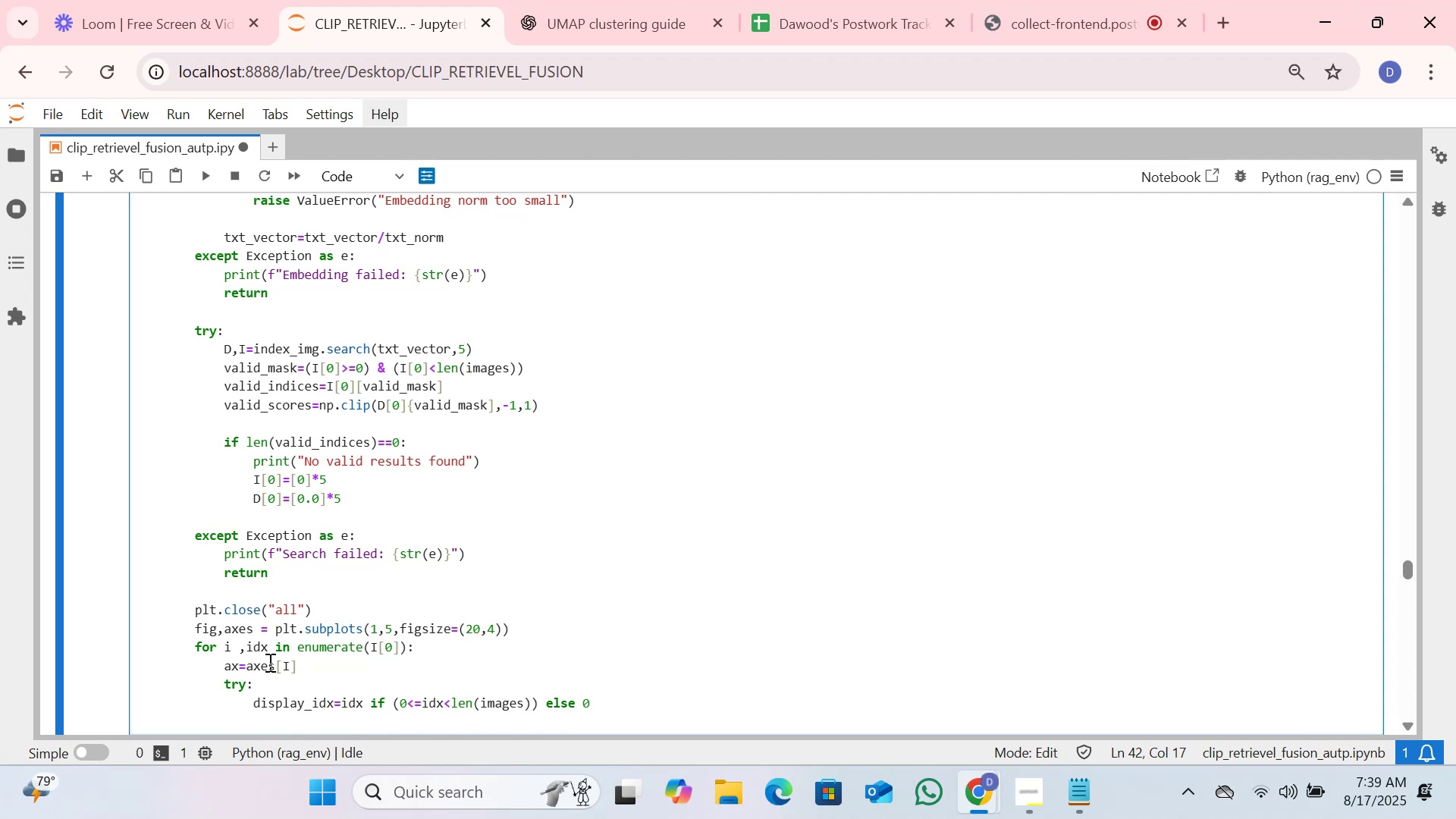 
wait(7.35)
 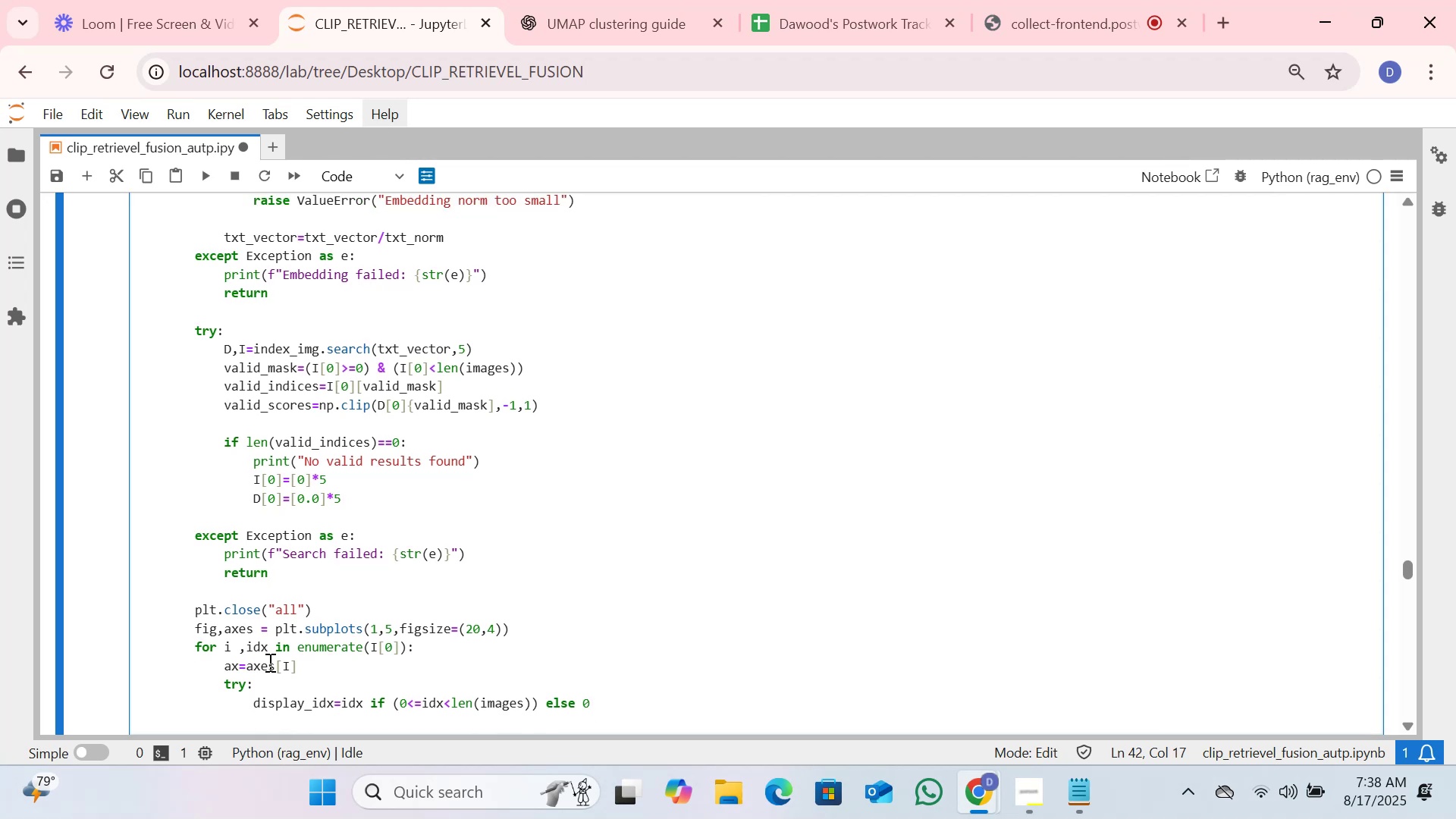 
type(disp)
key(Tab)
 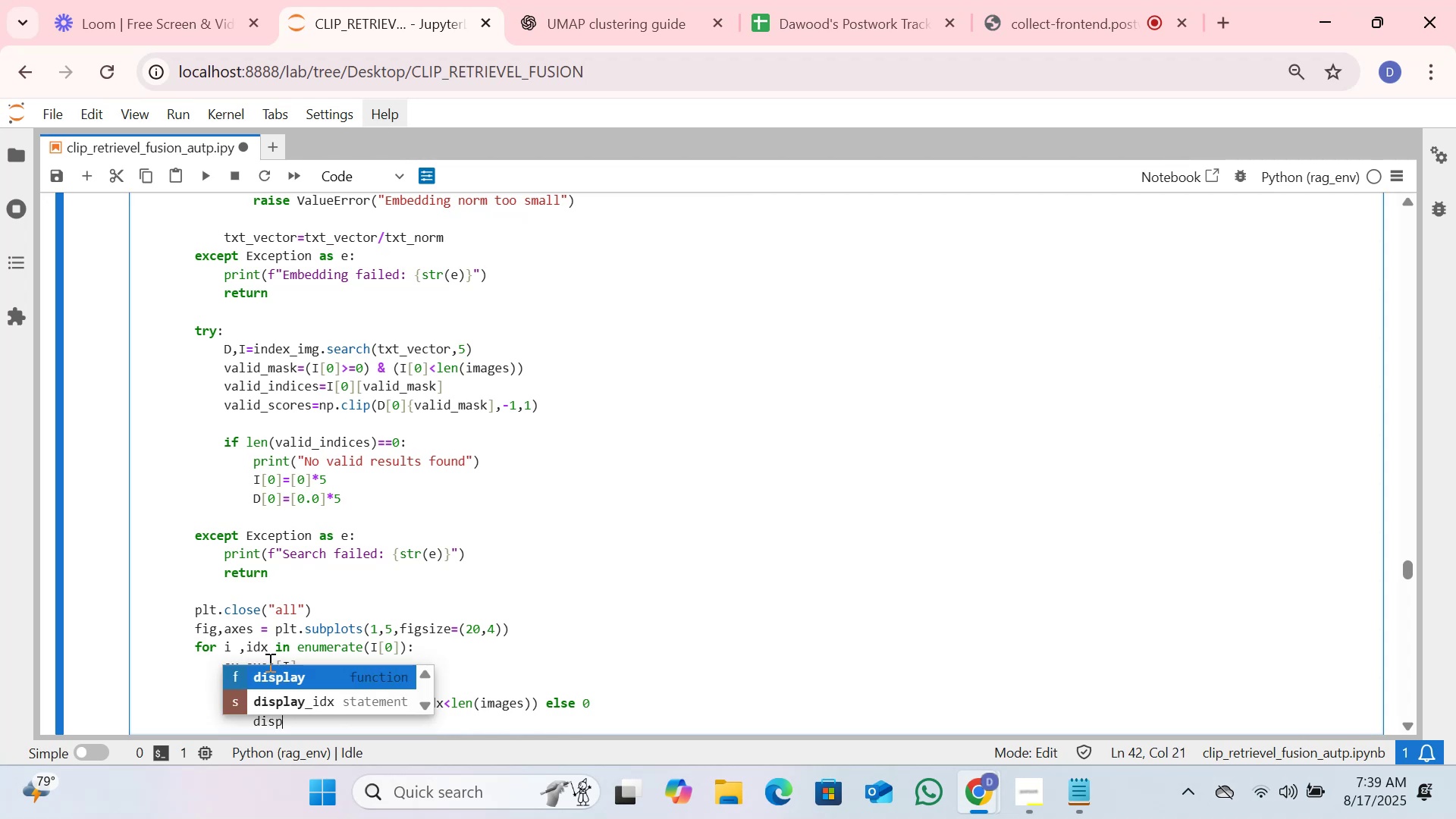 
type(lay_score=float(no)
key(Backspace)
type(p.)
 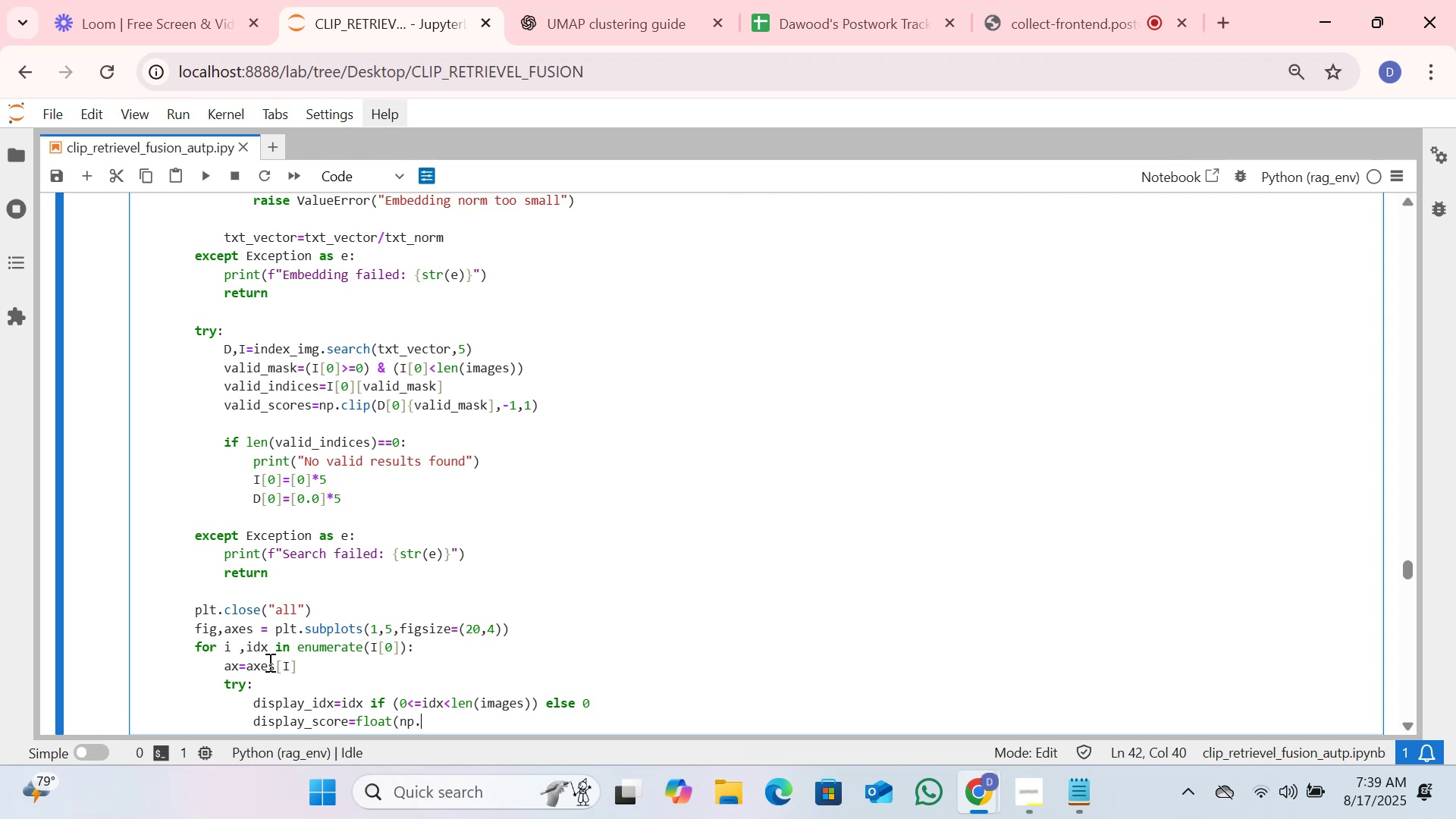 
wait(15.27)
 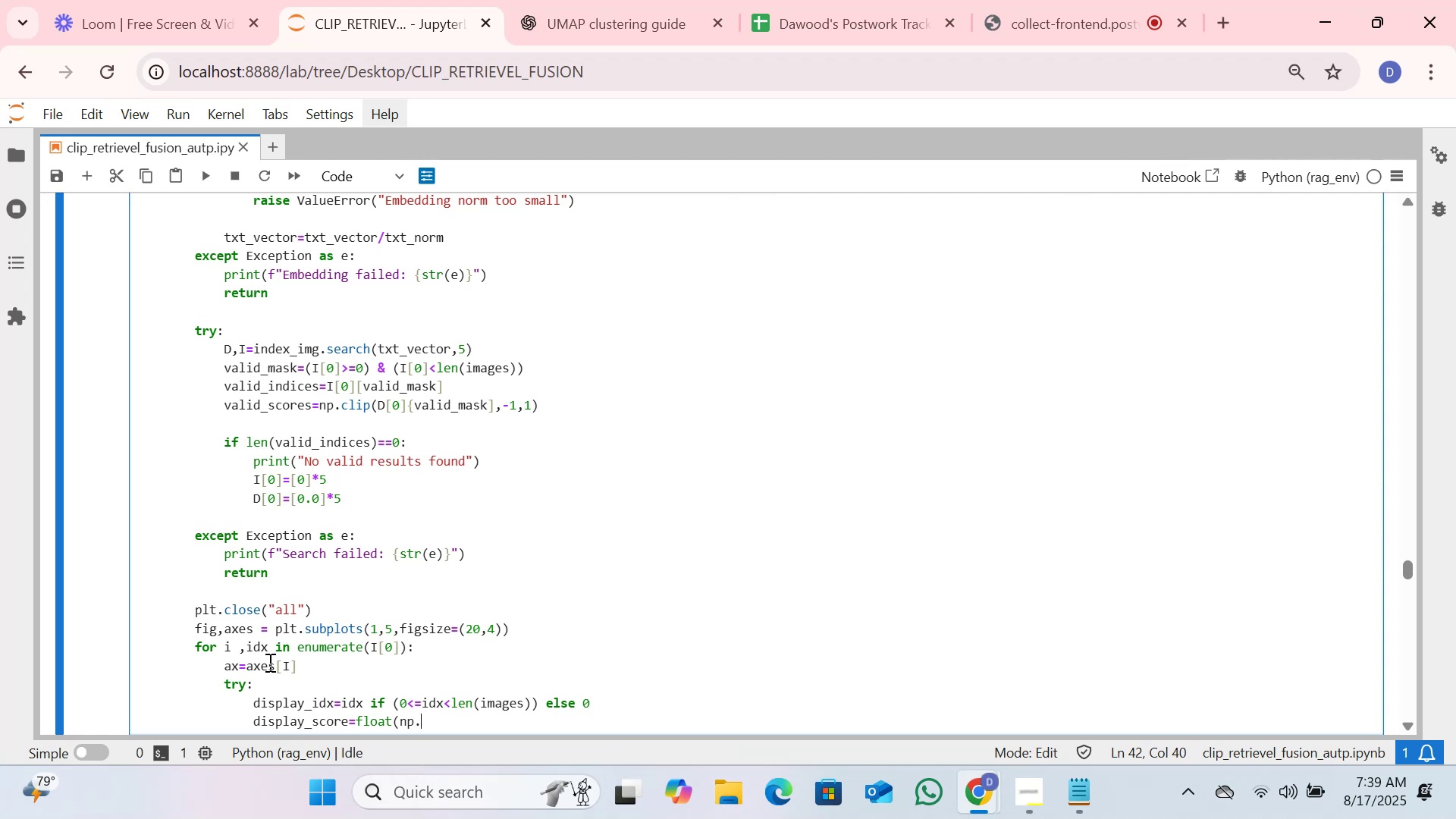 
left_click([1059, 0])
 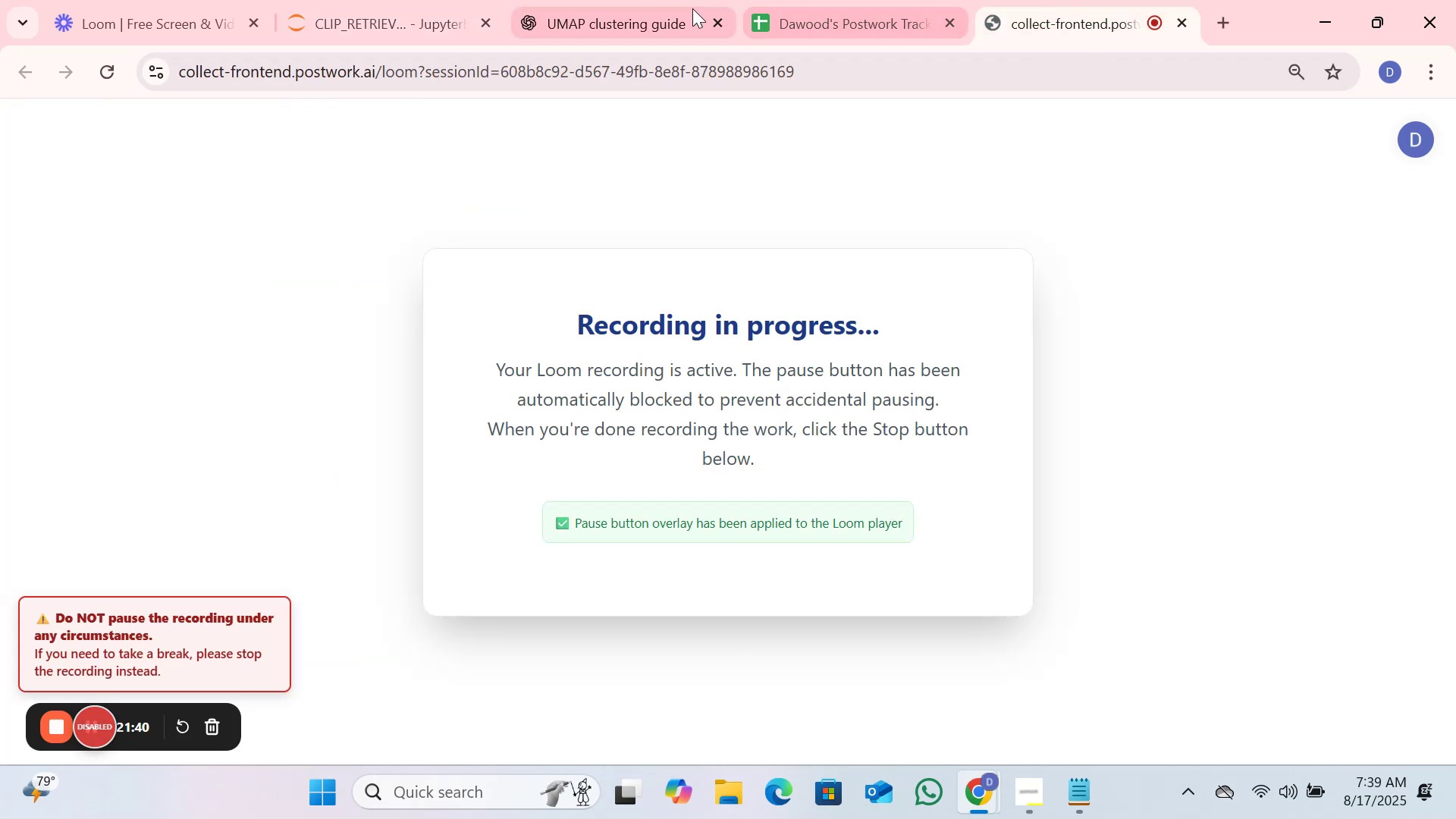 
left_click([582, 6])
 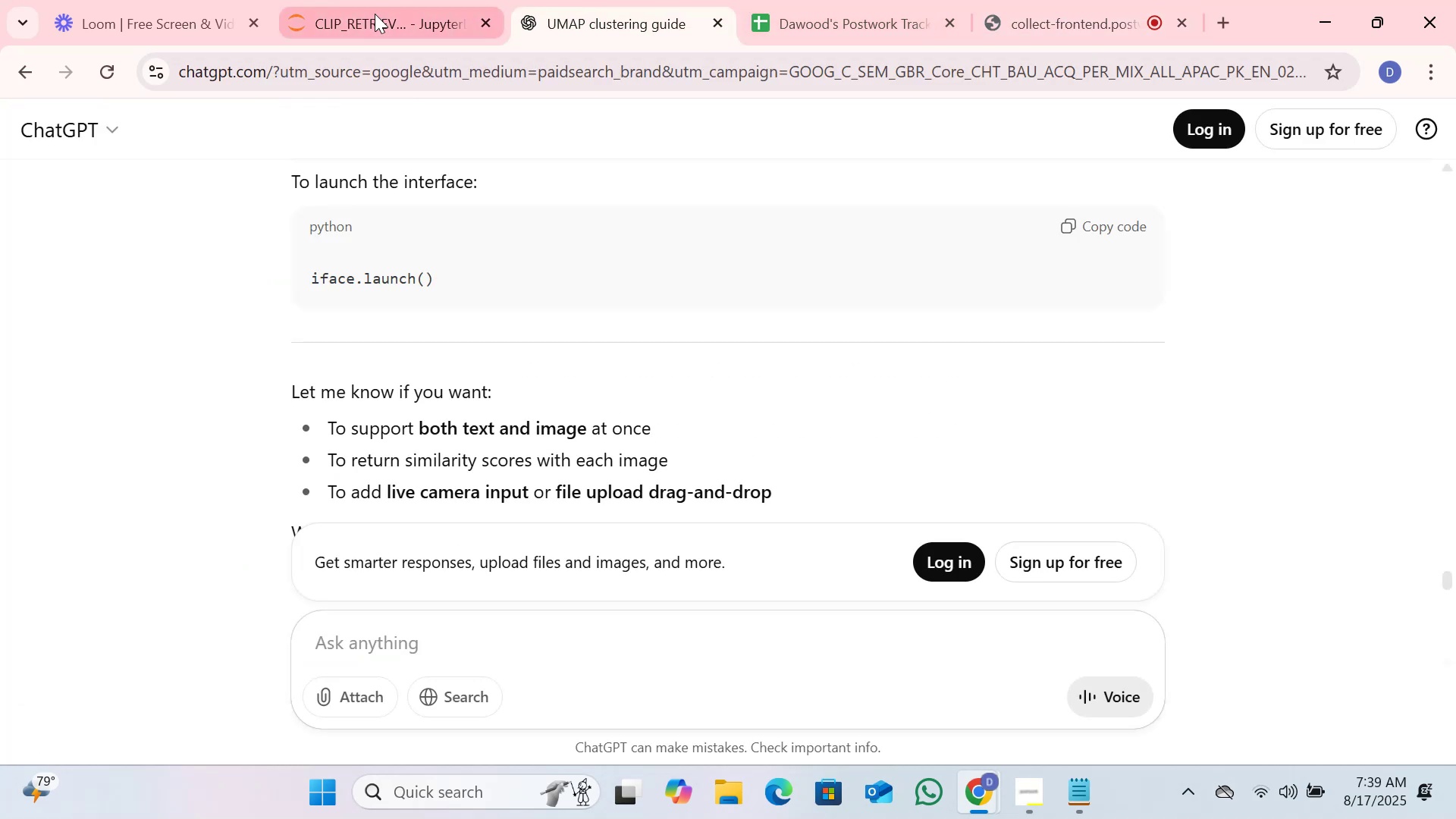 
left_click([369, 14])
 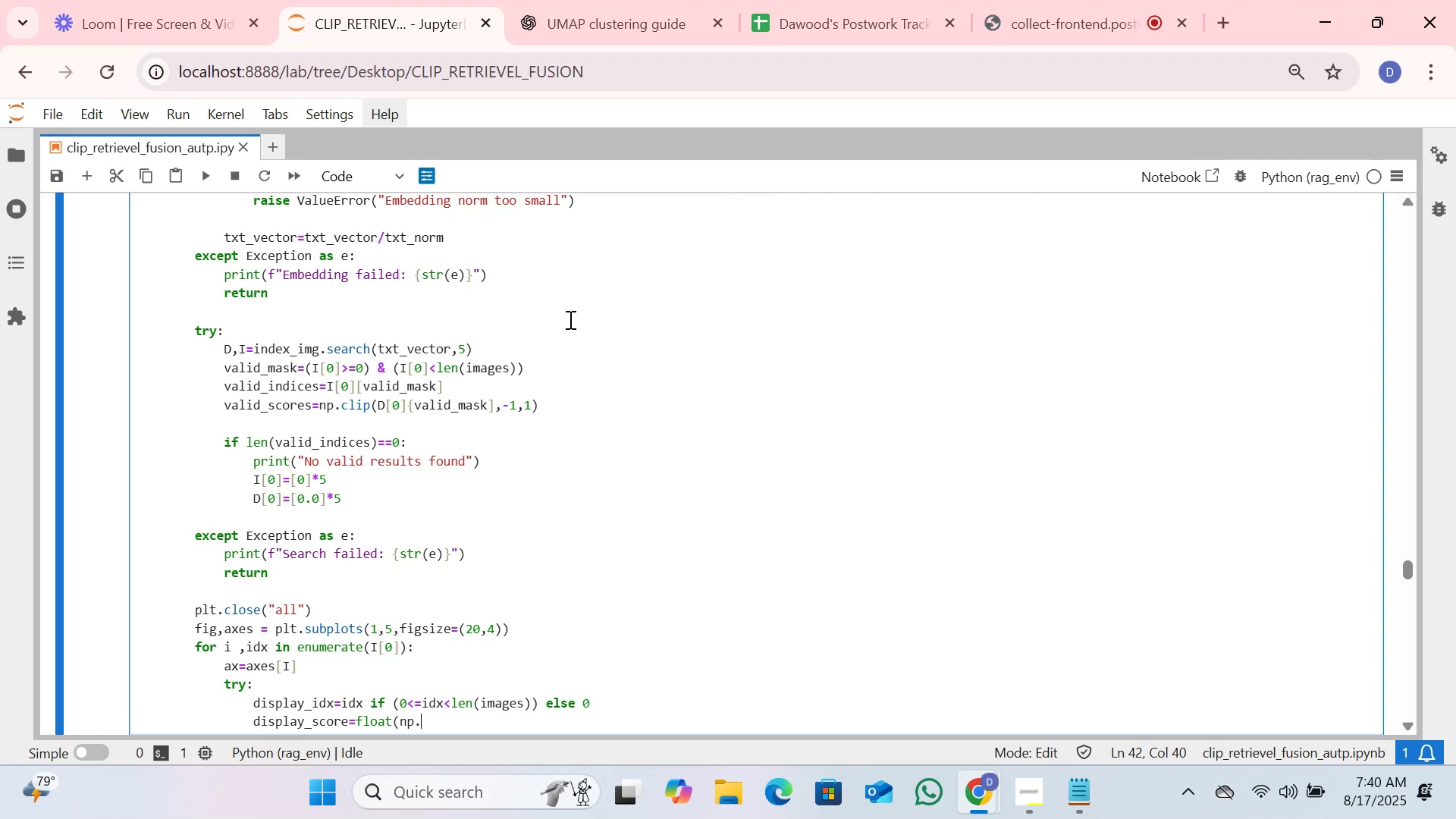 
wait(77.28)
 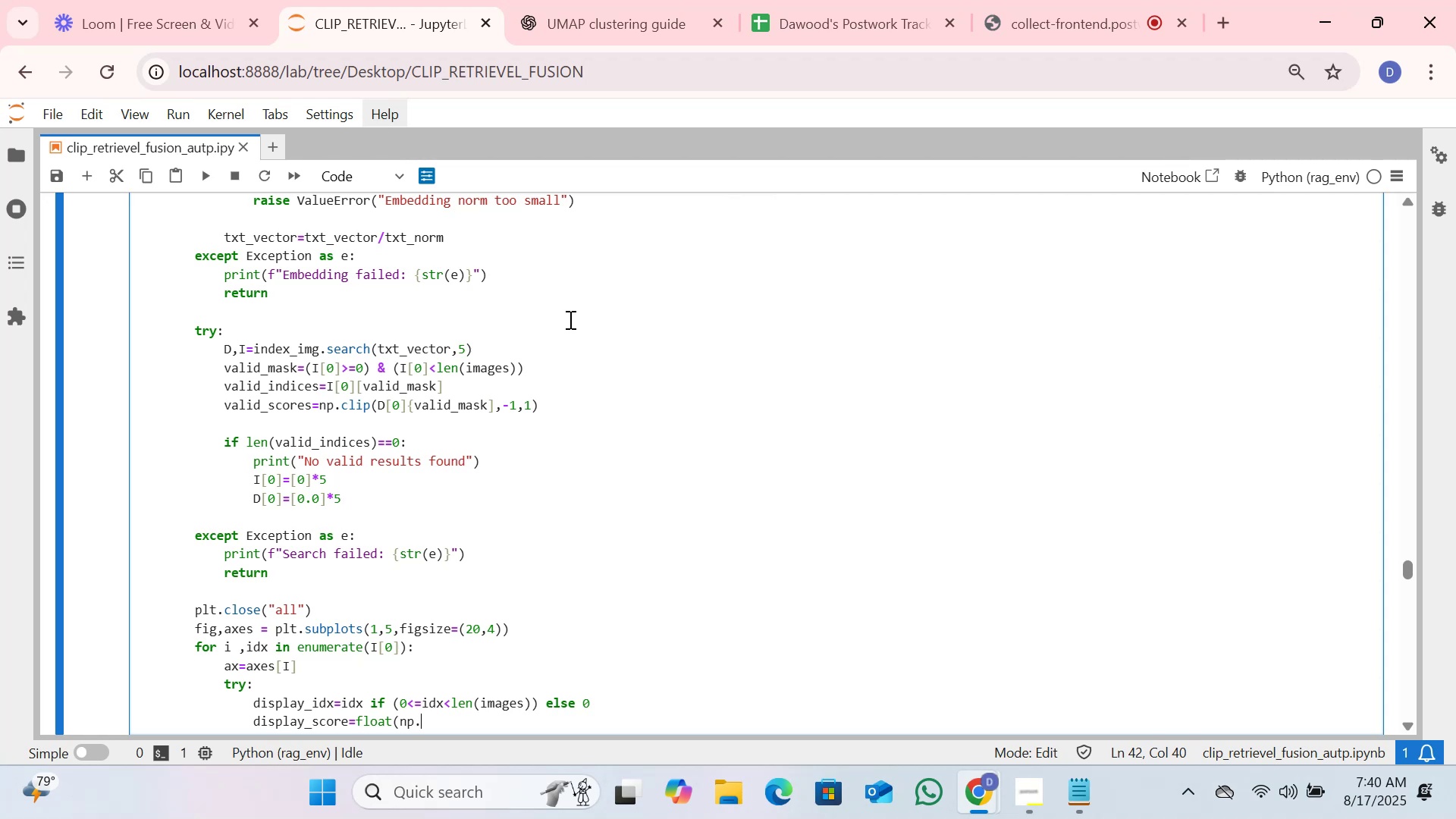 
scroll: coordinate [486, 654], scroll_direction: down, amount: 1.0
 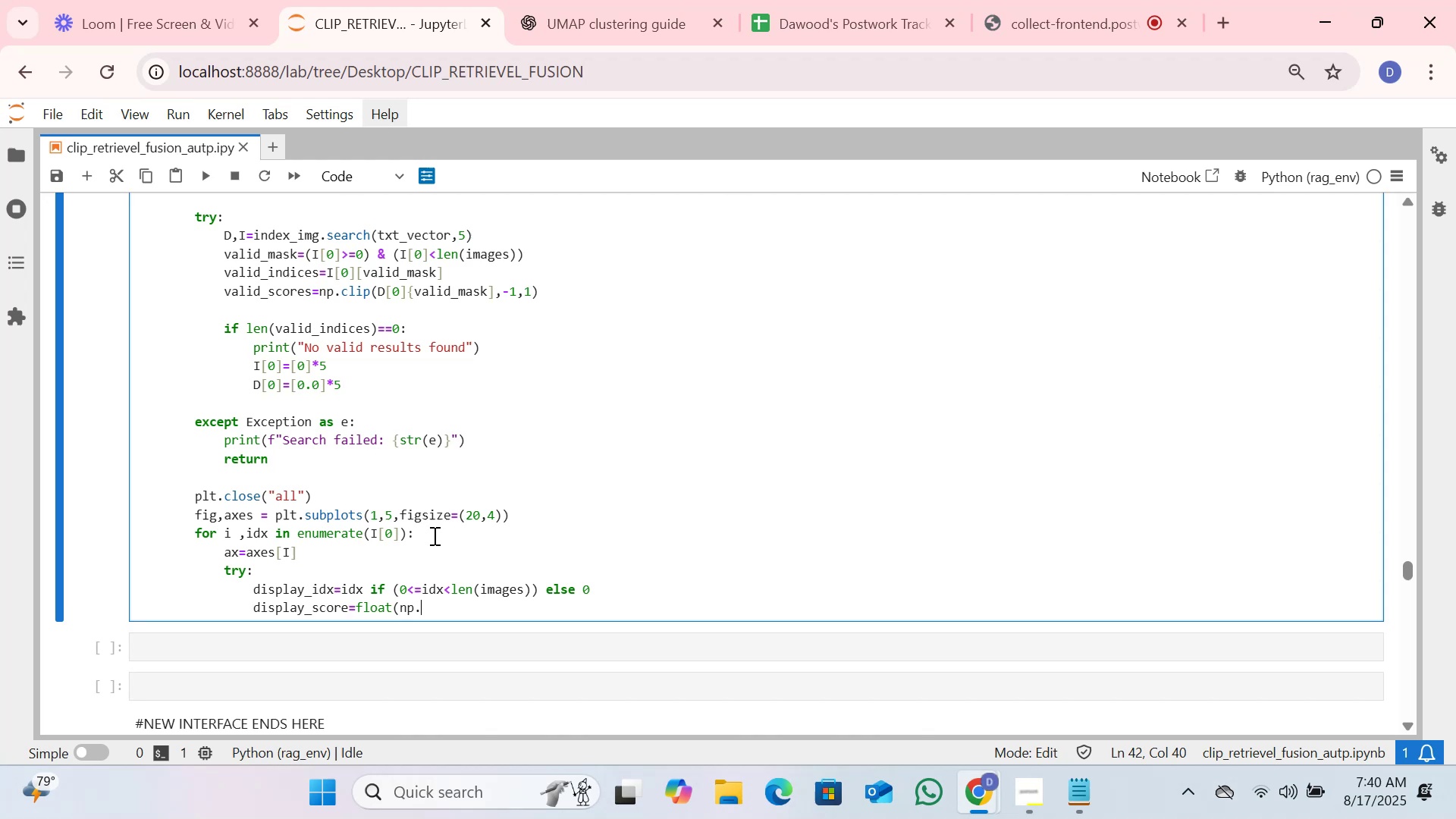 
wait(15.31)
 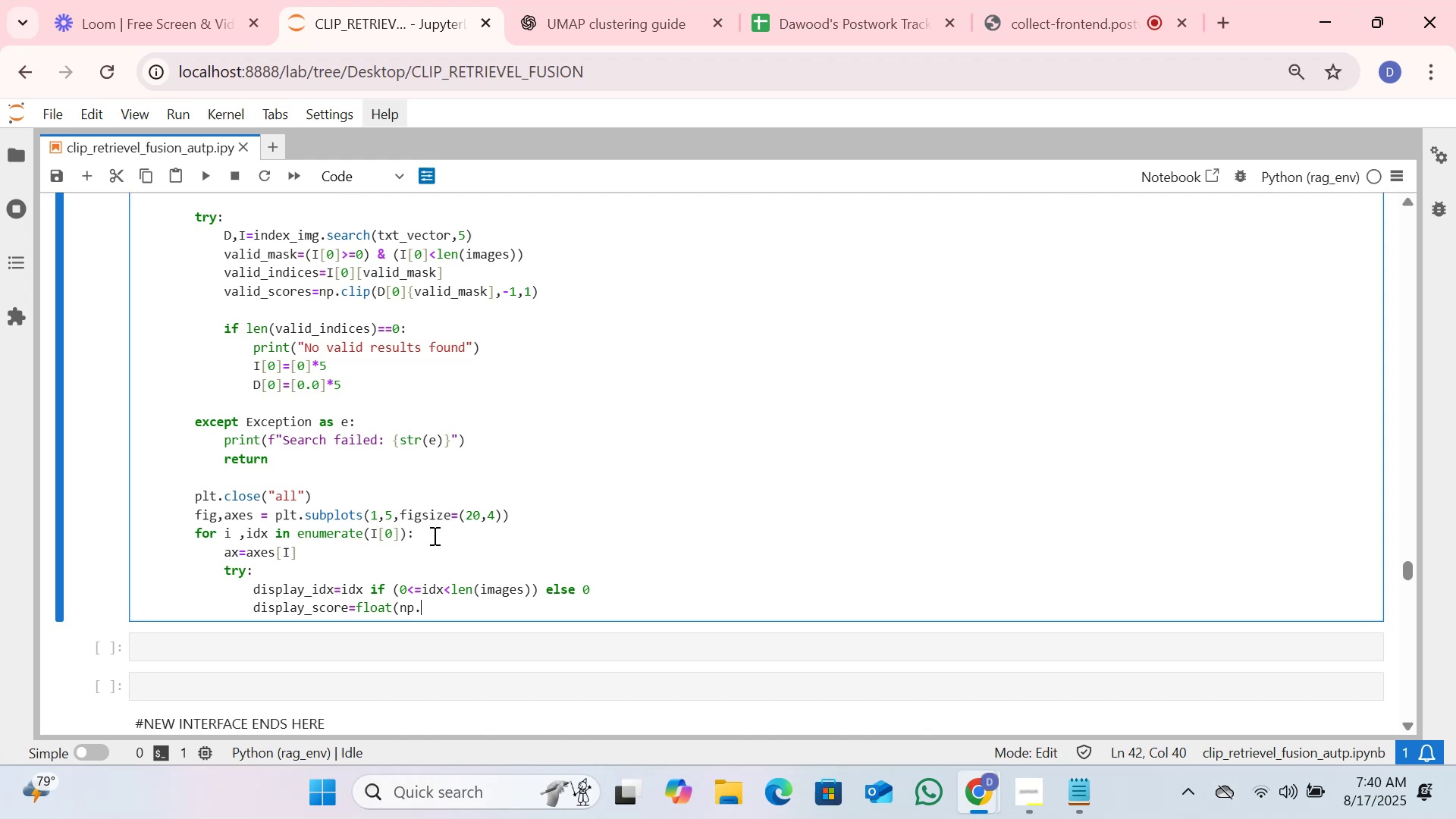 
key(Tab)
type(cli)
 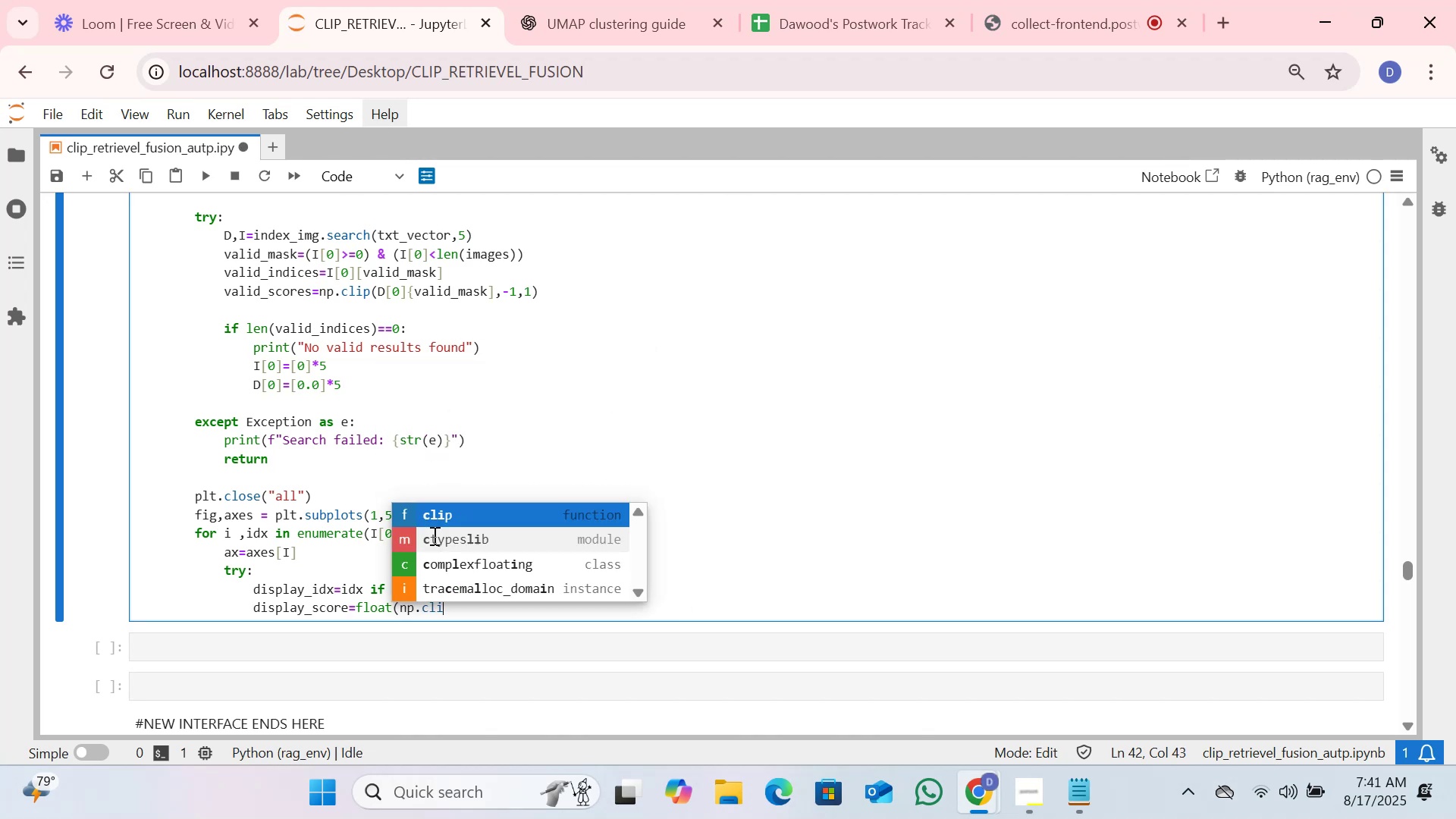 
key(Enter)
 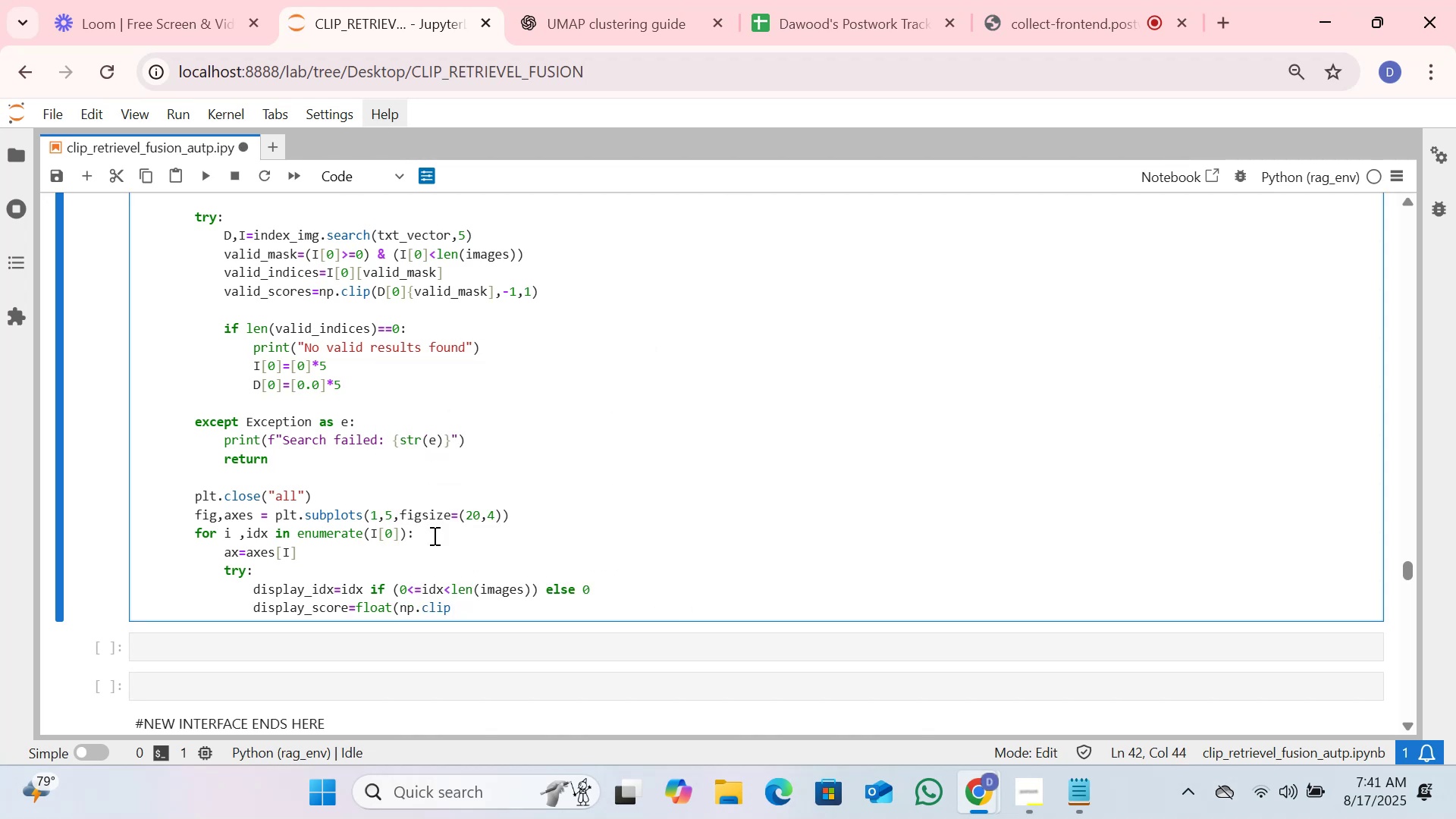 
type((D[0})
key(Backspace)
type(][i], -1 ,1)))
 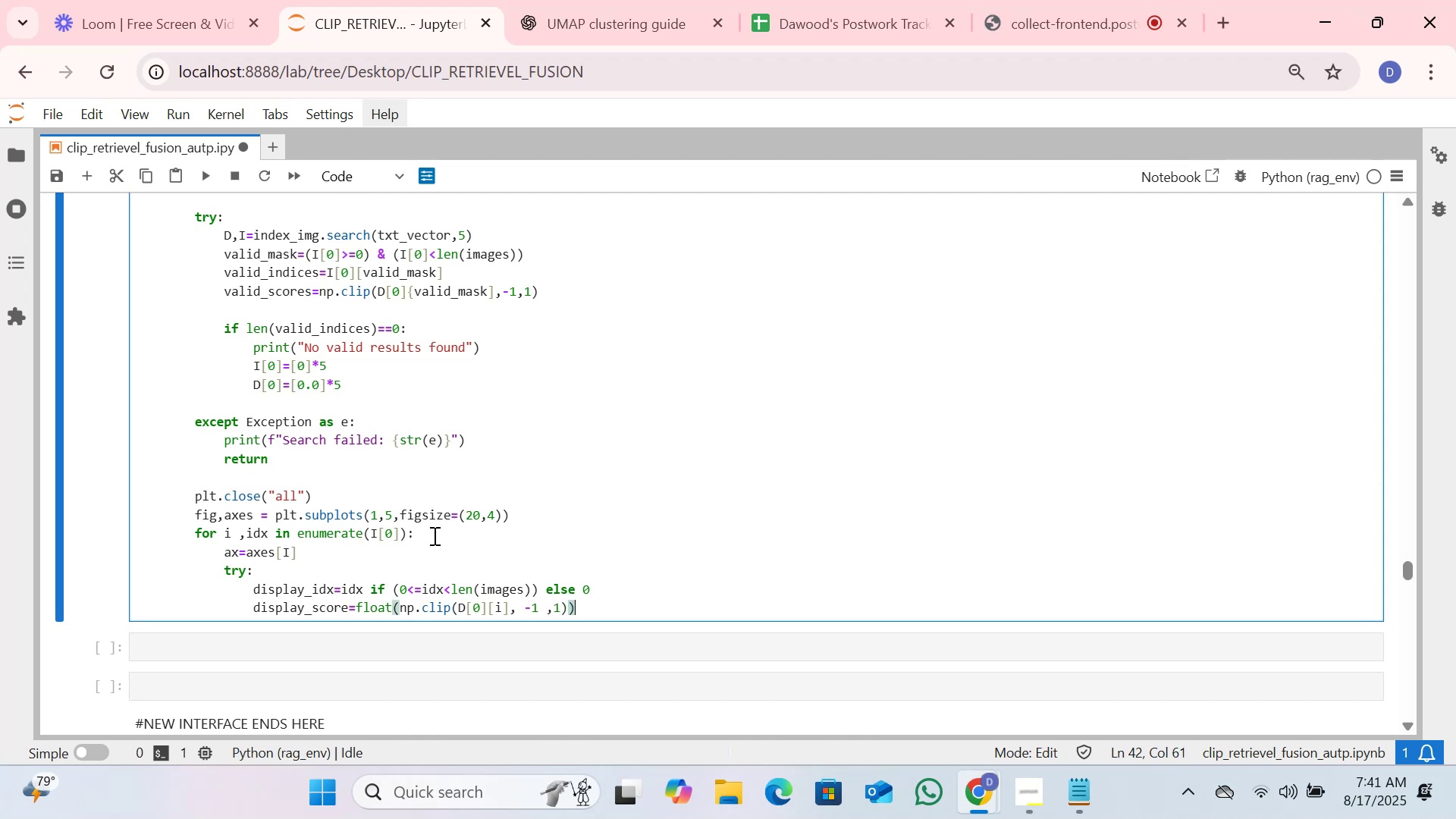 
key(Enter)
 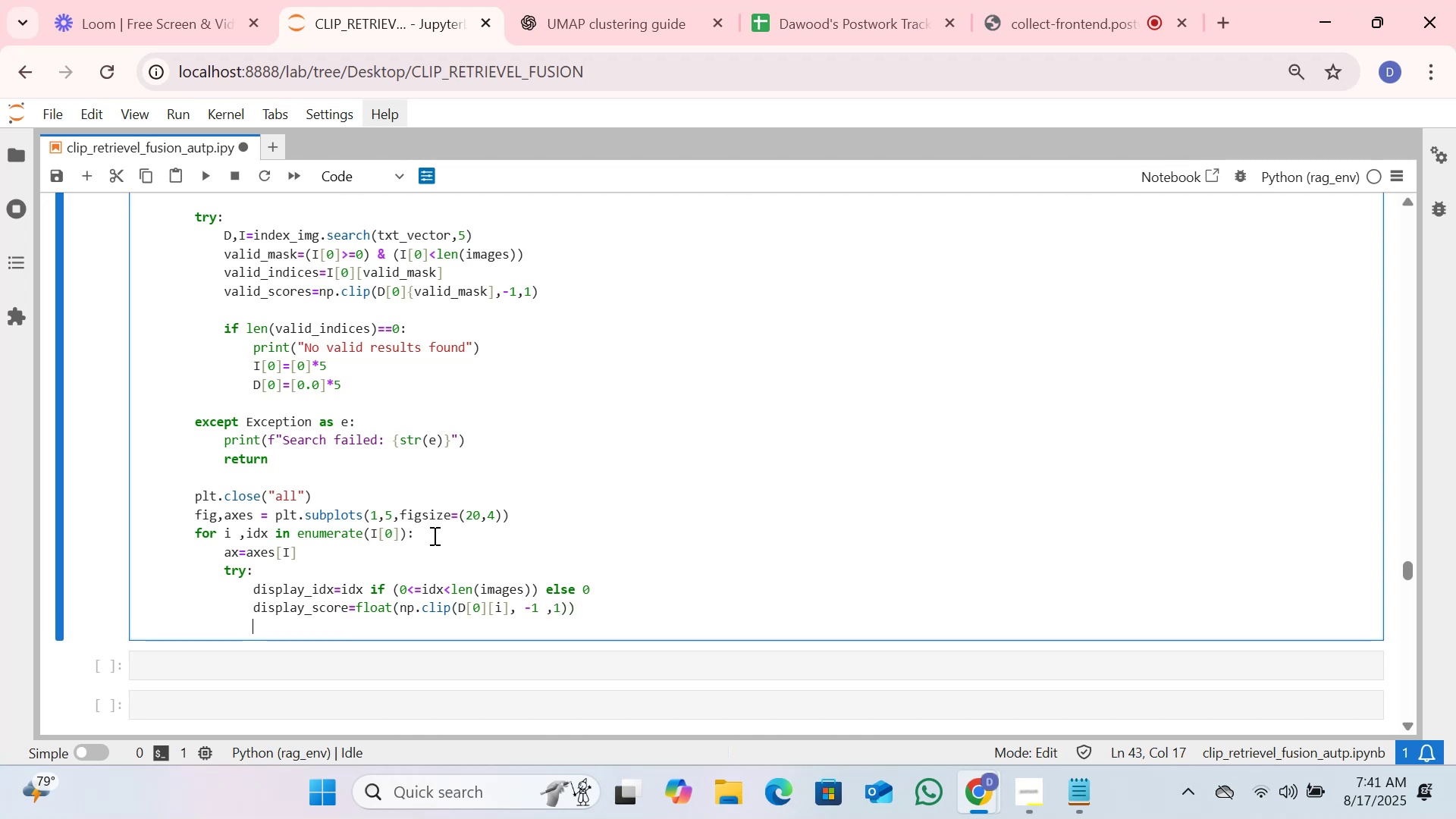 
type(ax.imshow(images[display_idx]))
 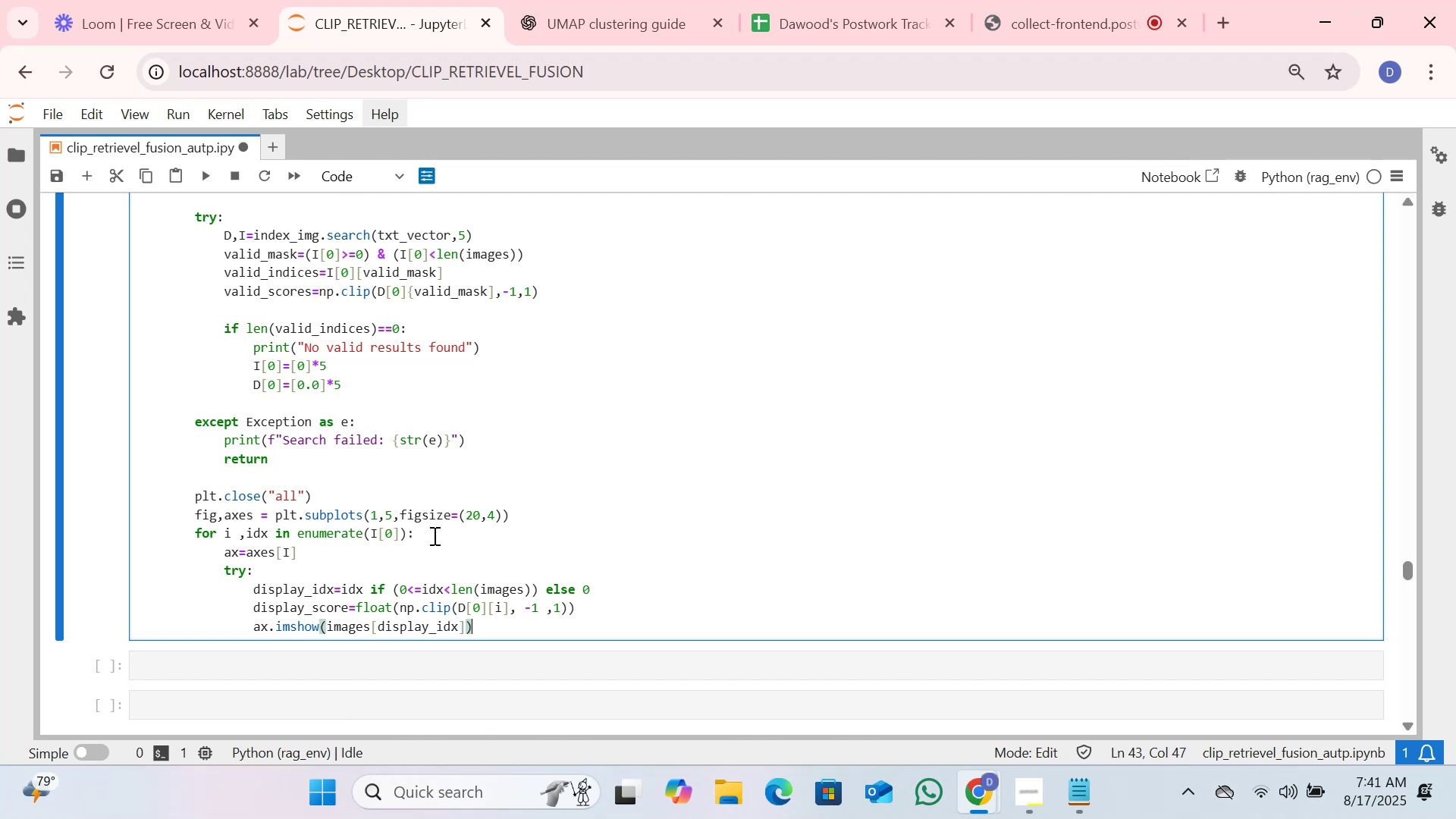 
key(Enter)
 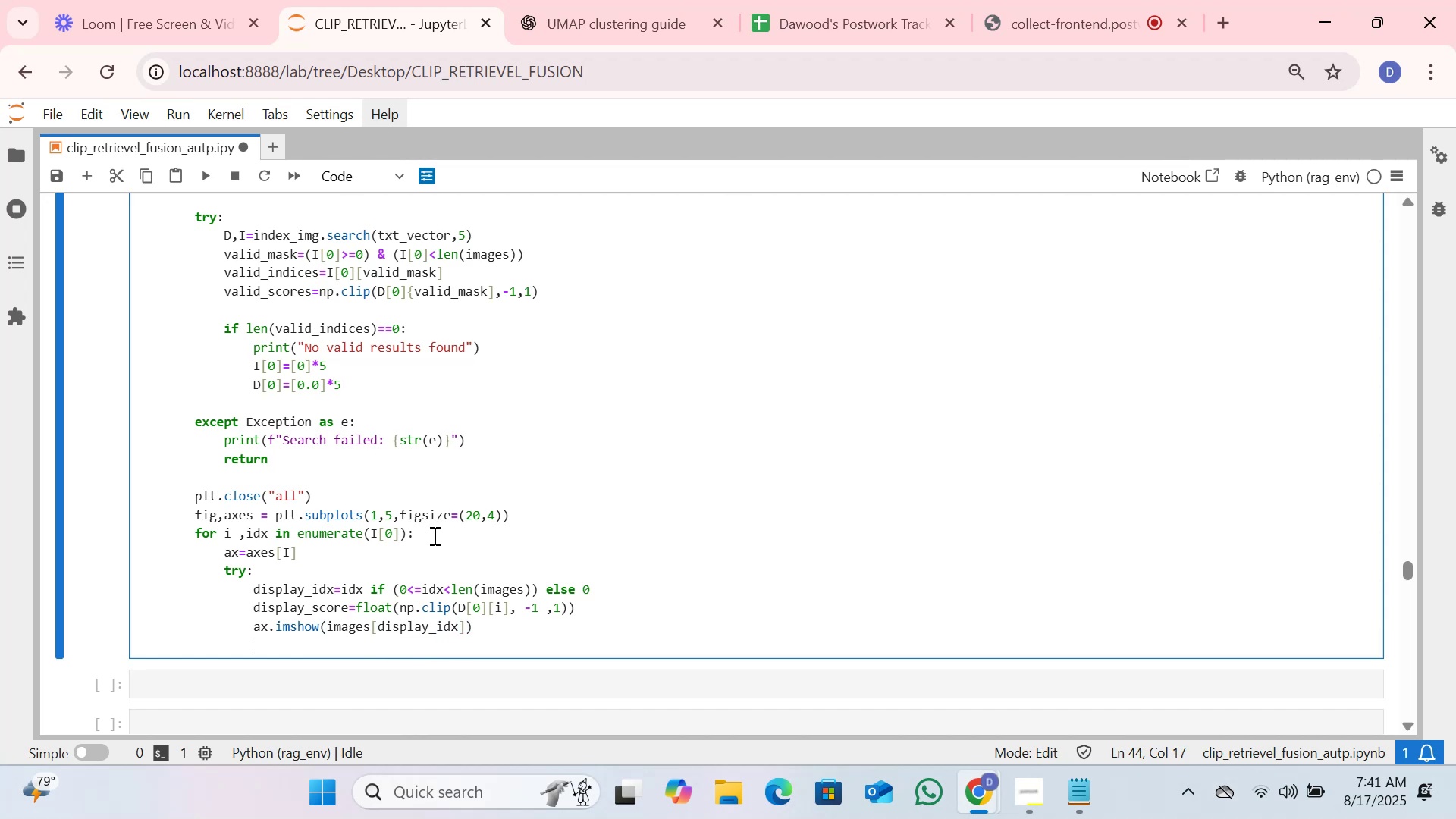 
type(ax.set)
key(Tab)
key(Tab)
type(_)
key(Tab)
type(tit)
 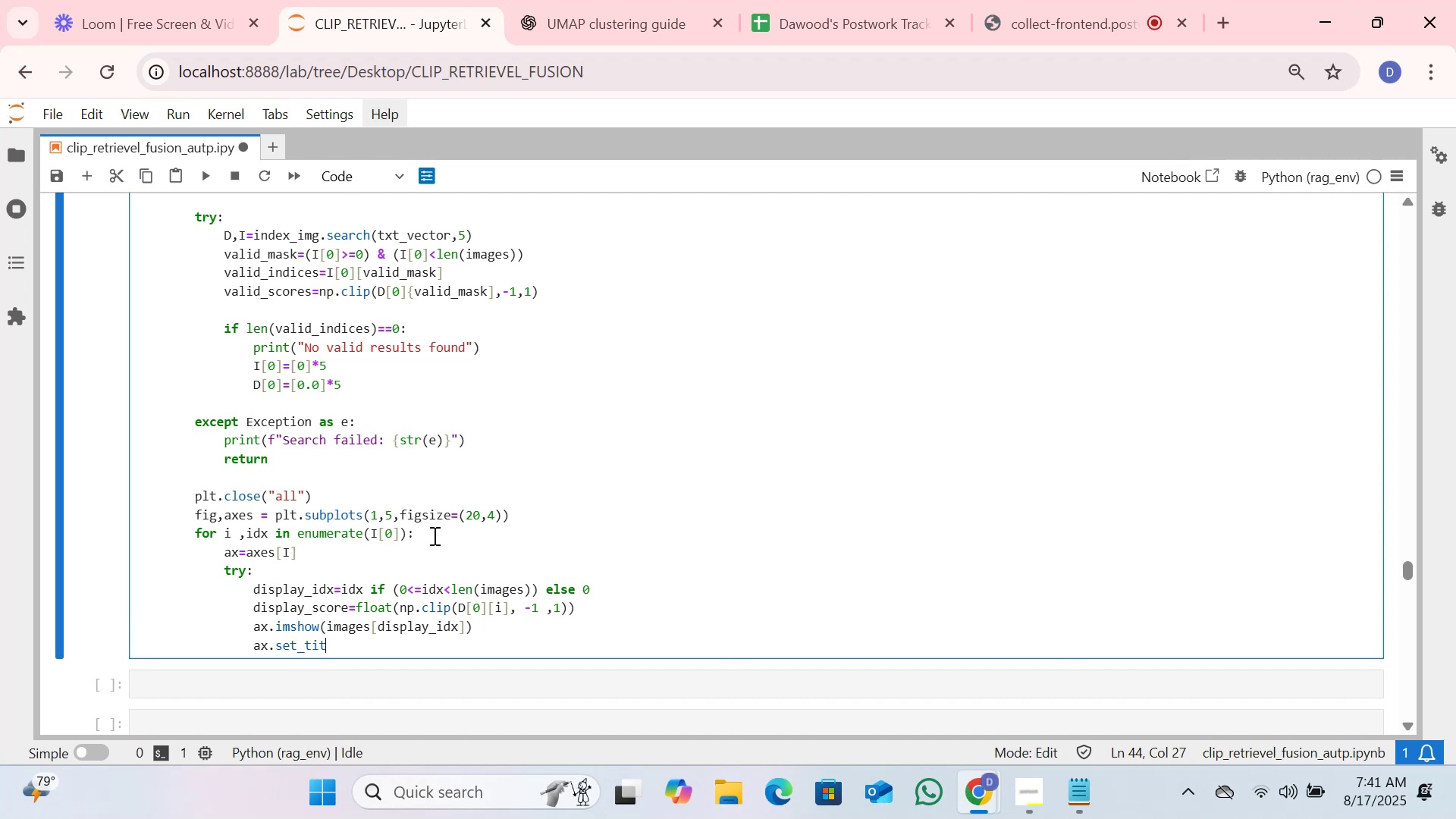 
type(le(f:)
key(Backspace)
type("")
 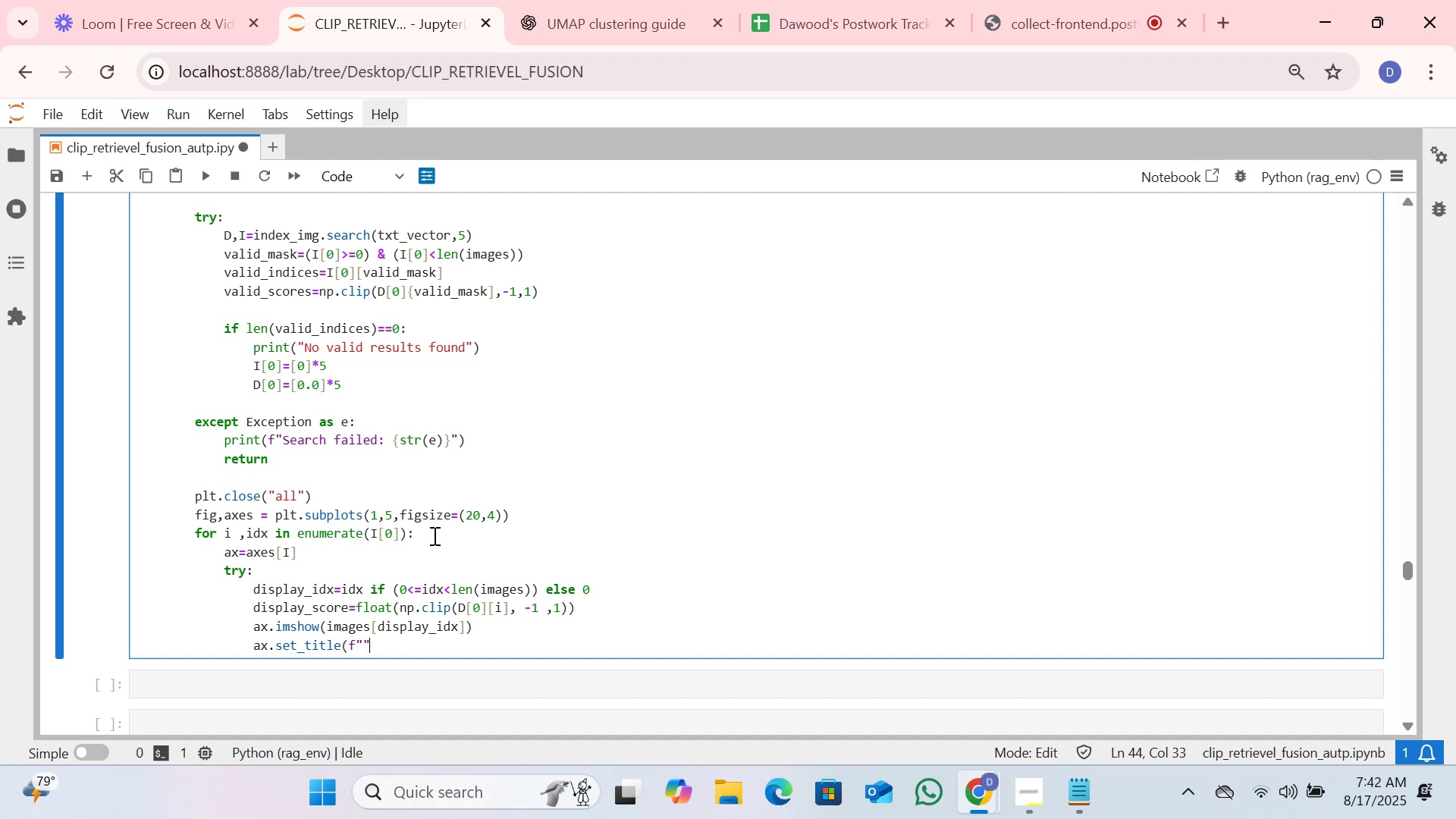 
 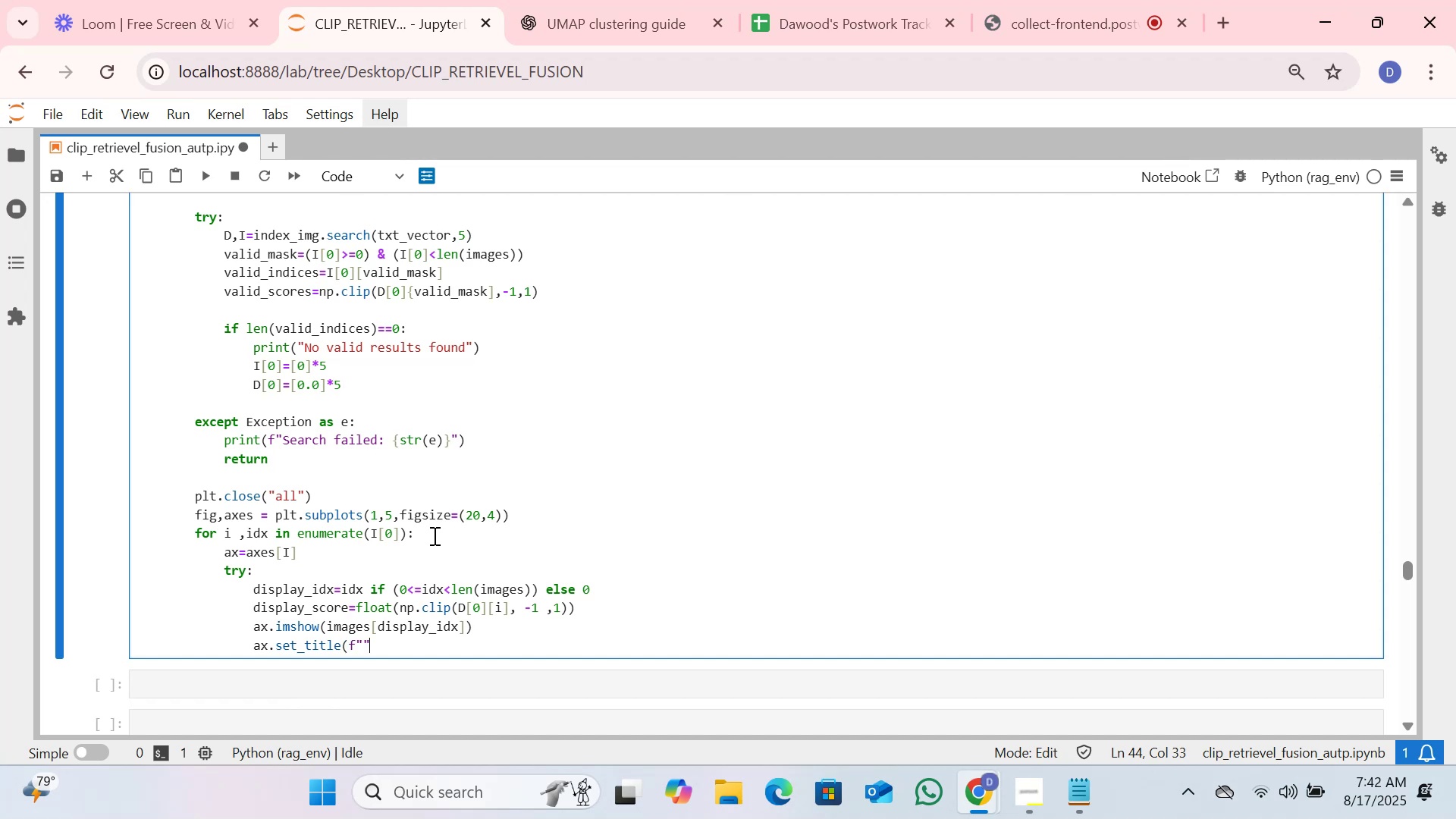 
key(ArrowLeft)
 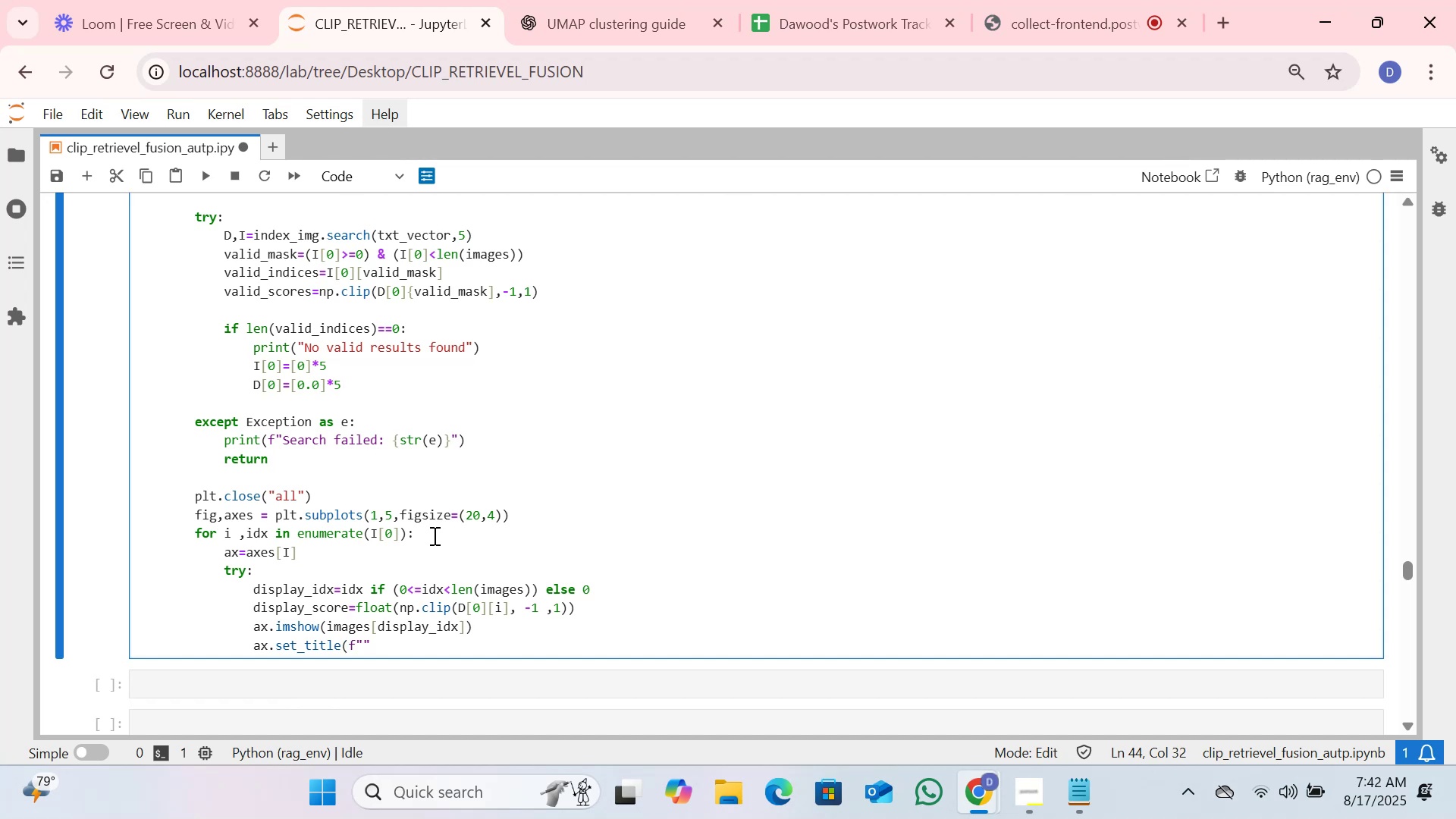 
type(score: [])
key(Backspace)
key(Backspace)
type({})
 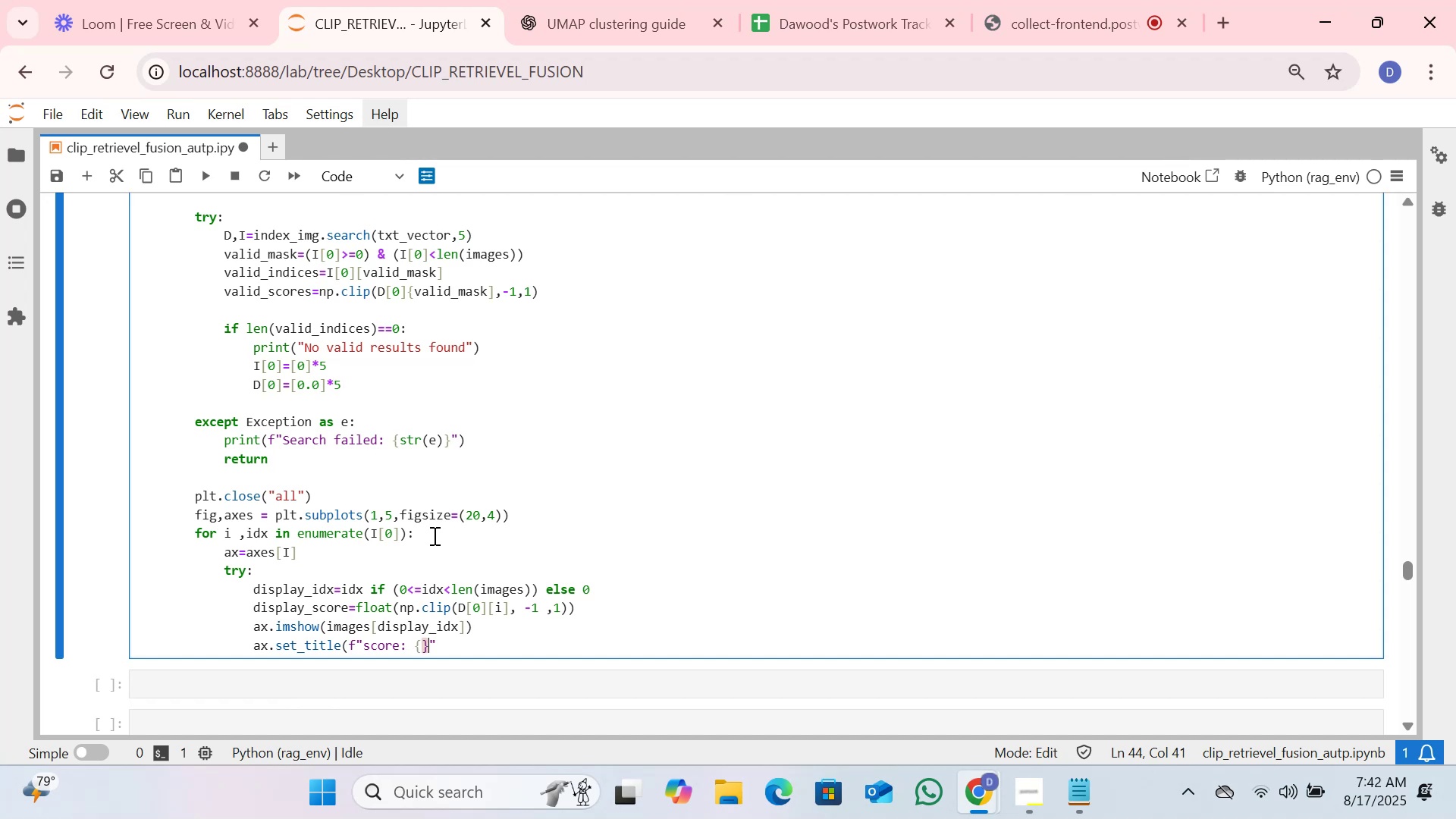 
key(ArrowLeft)
 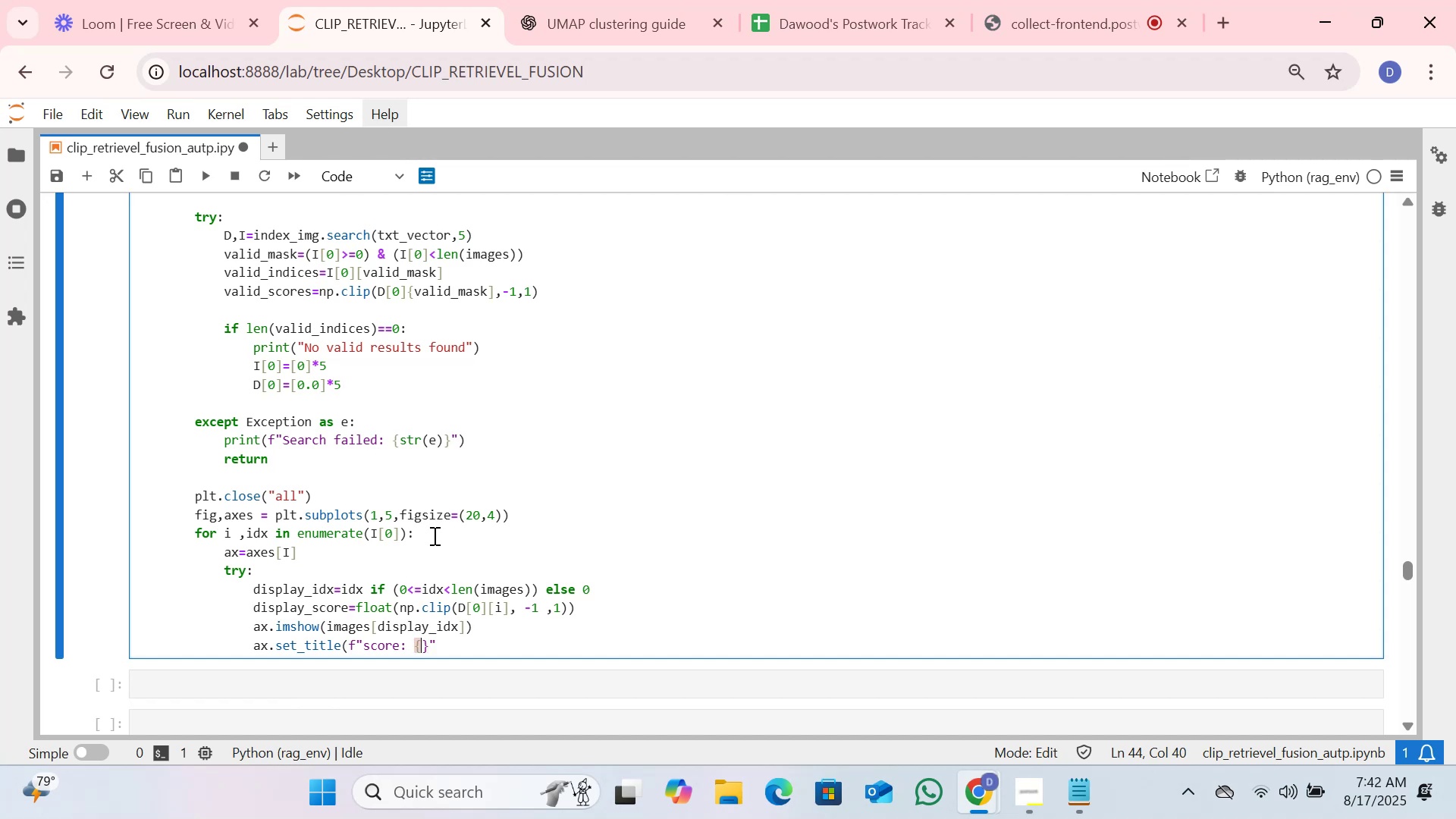 
type(display)
key(Tab)
key(Tab)
key(Tab)
 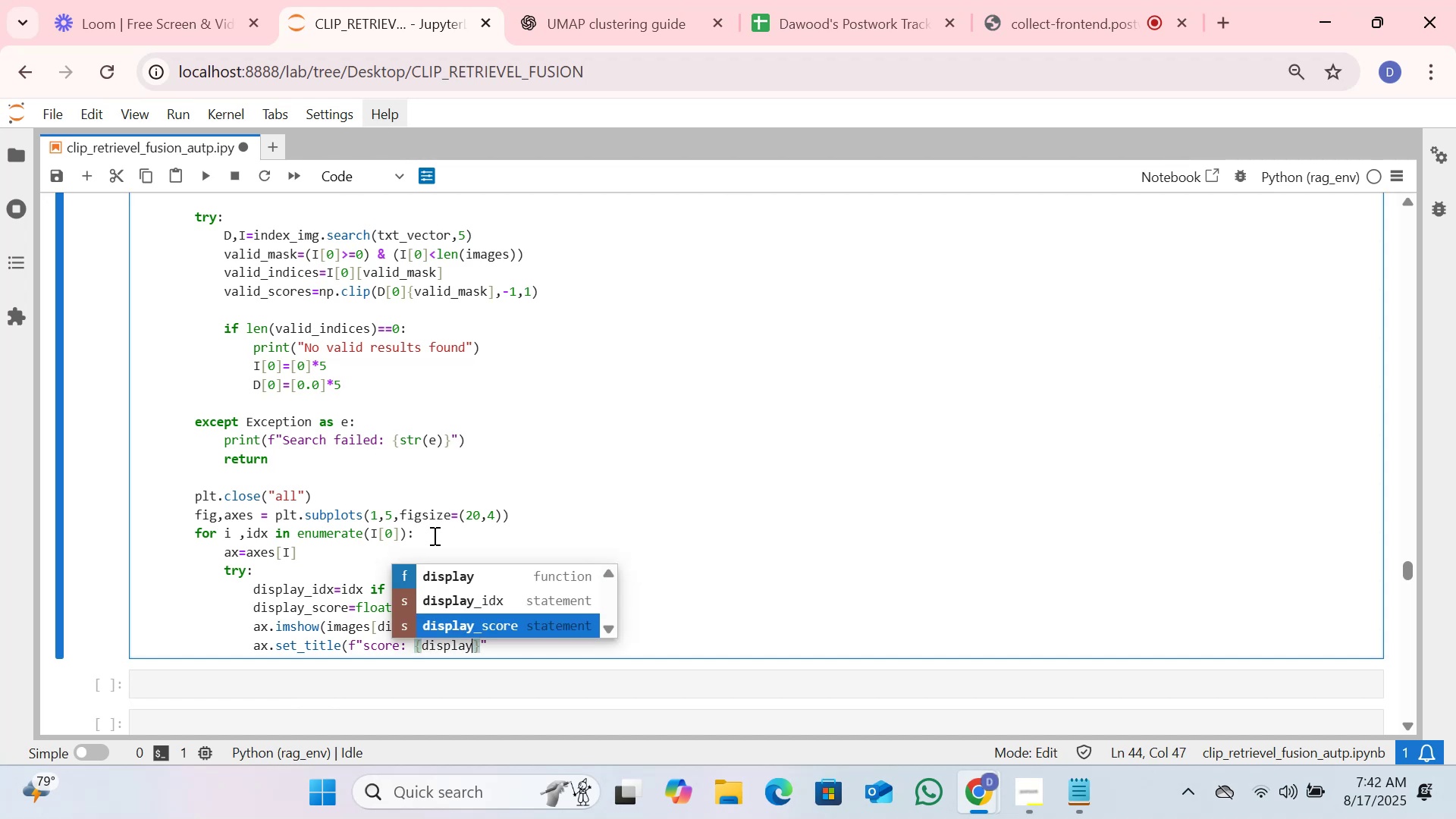 
key(Enter)
 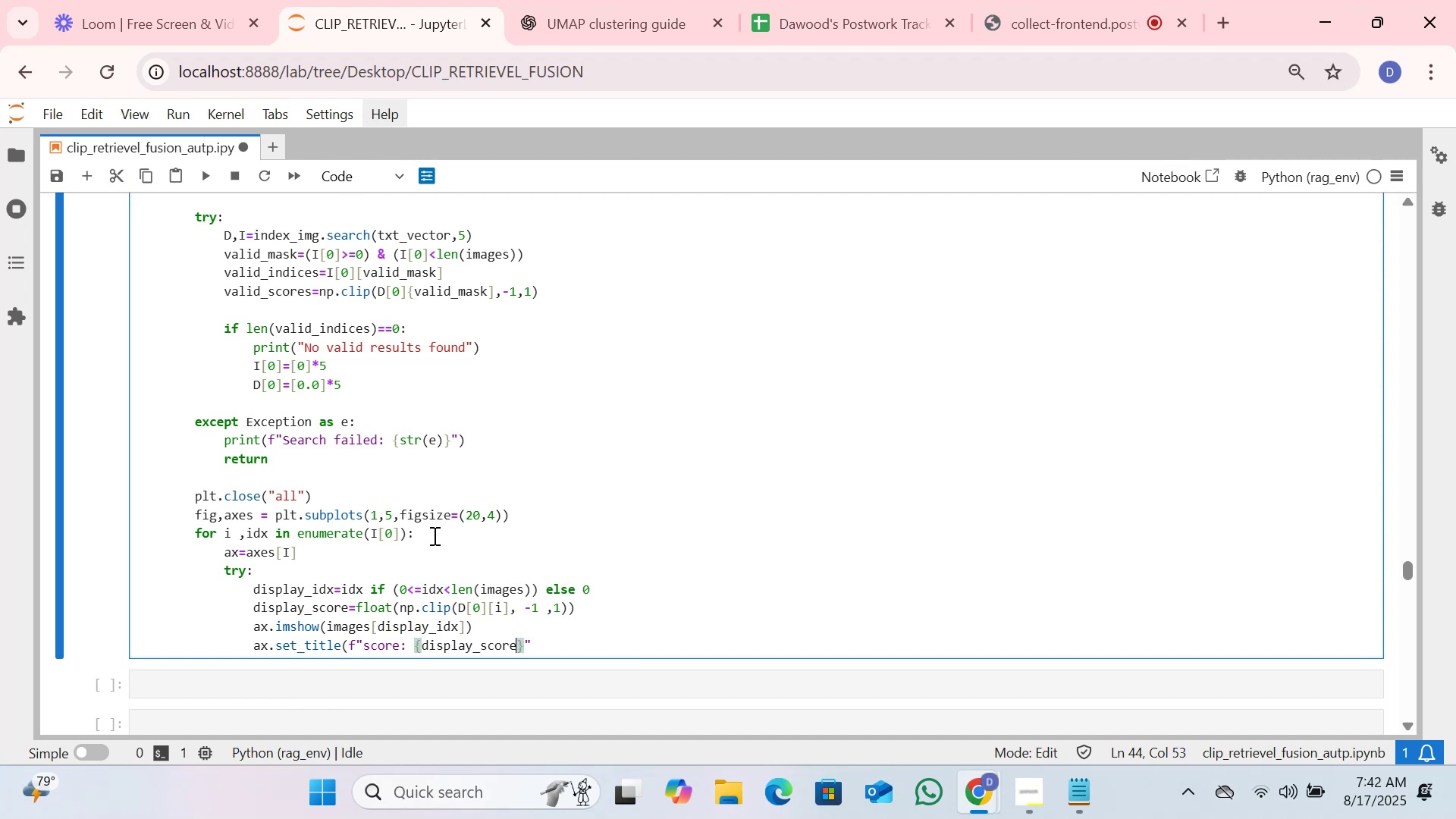 
key(ArrowRight)
 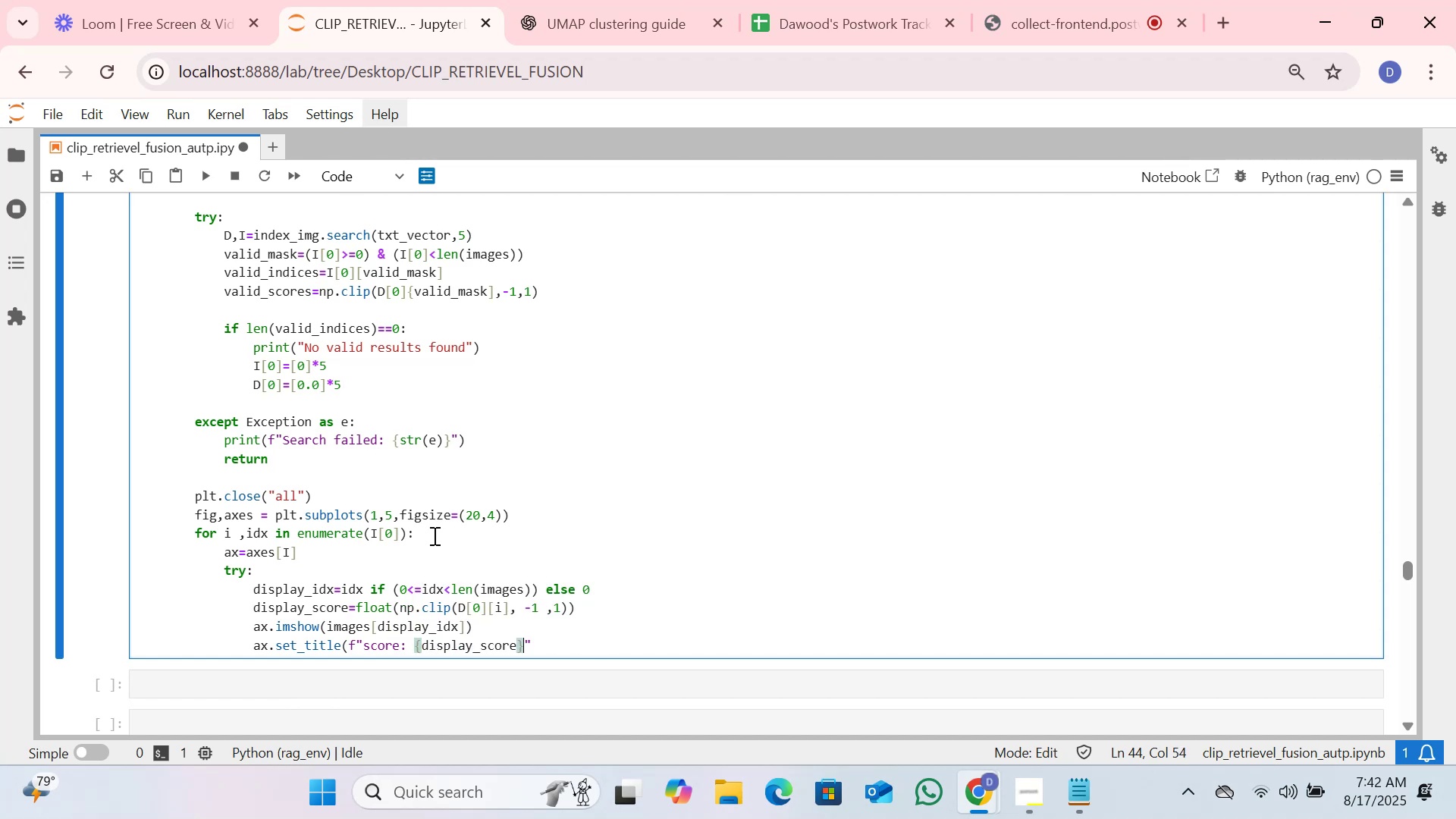 
key(ArrowLeft)
 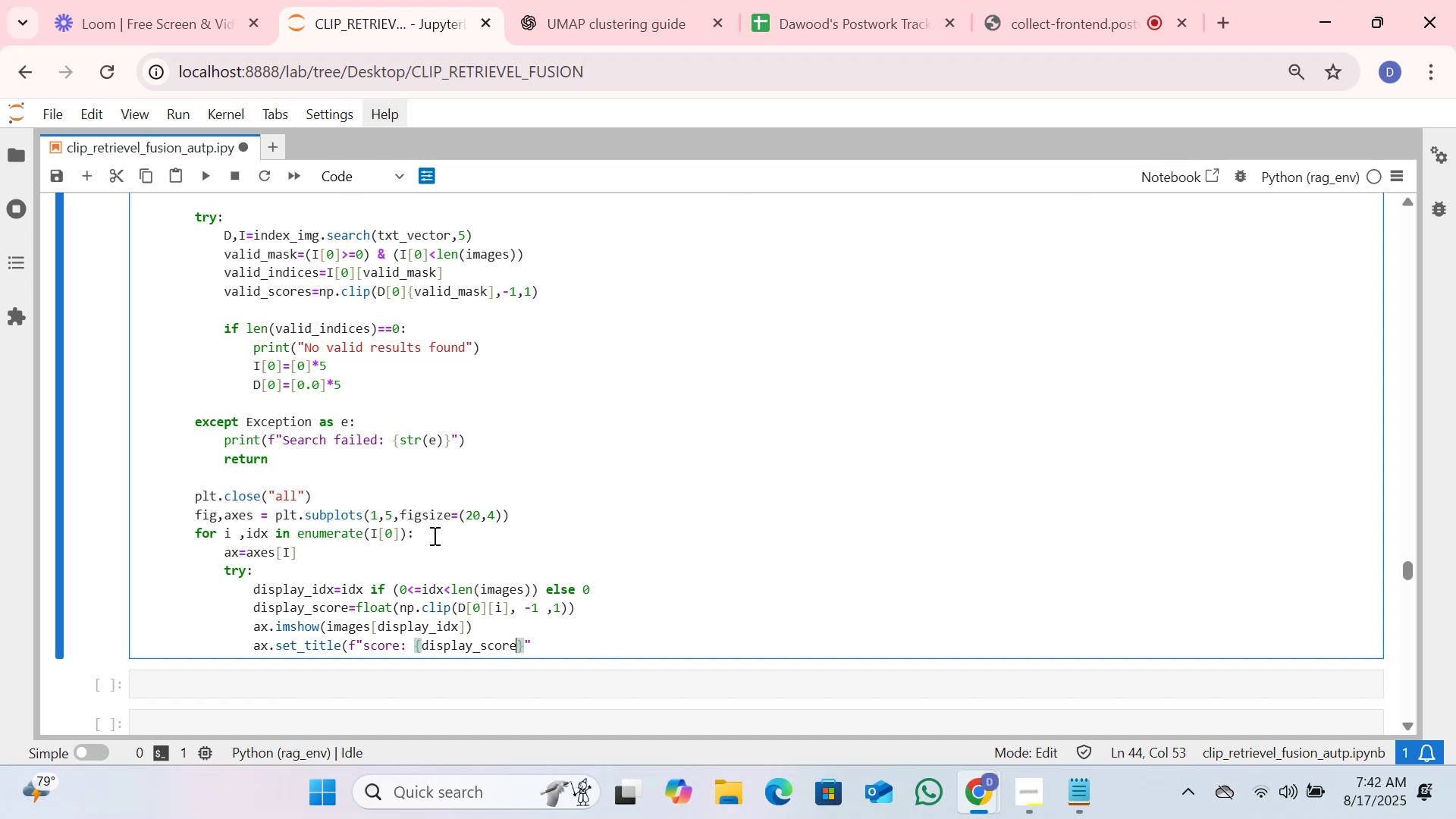 
type(:.2f)
 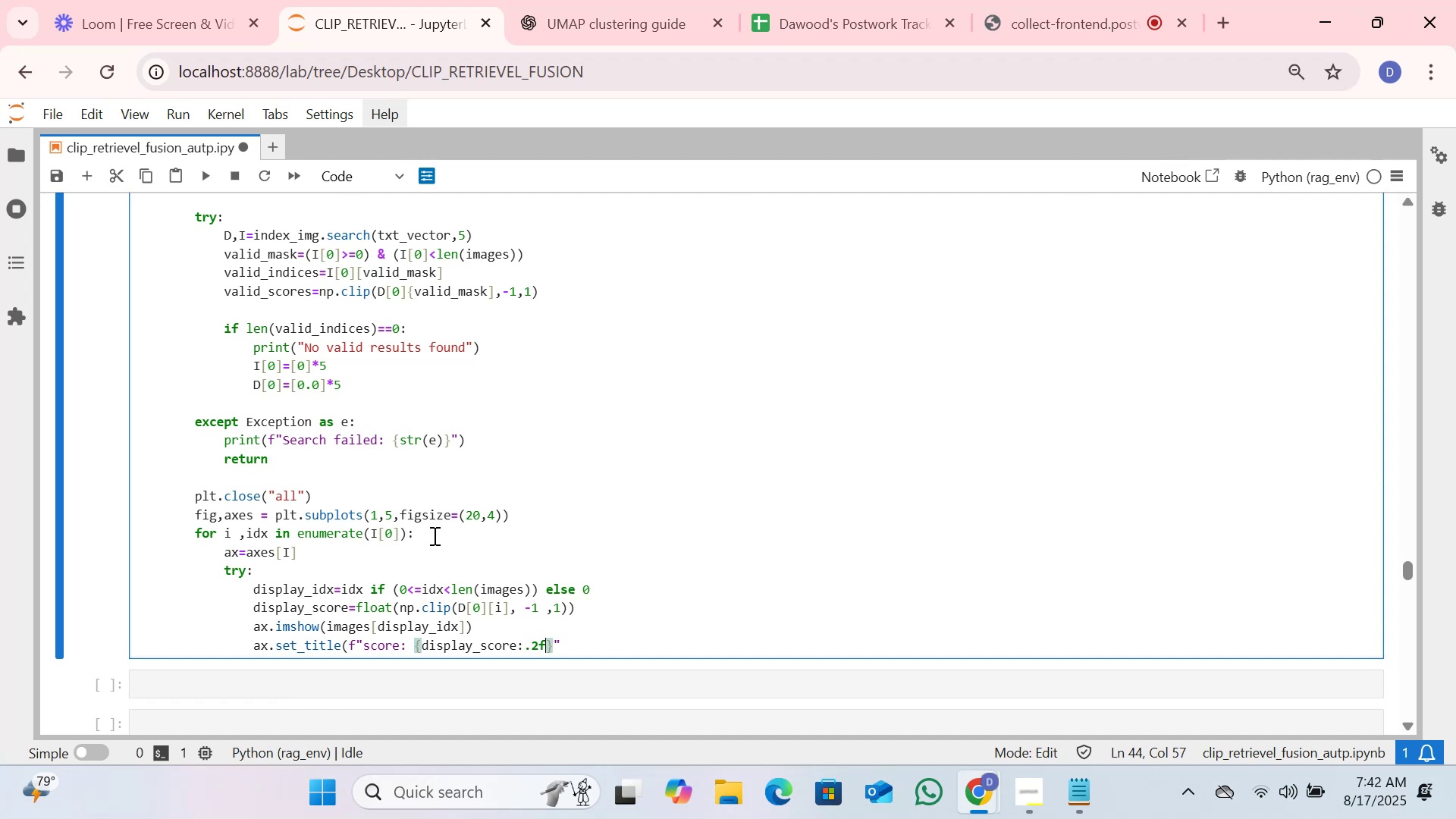 
key(ArrowRight)
 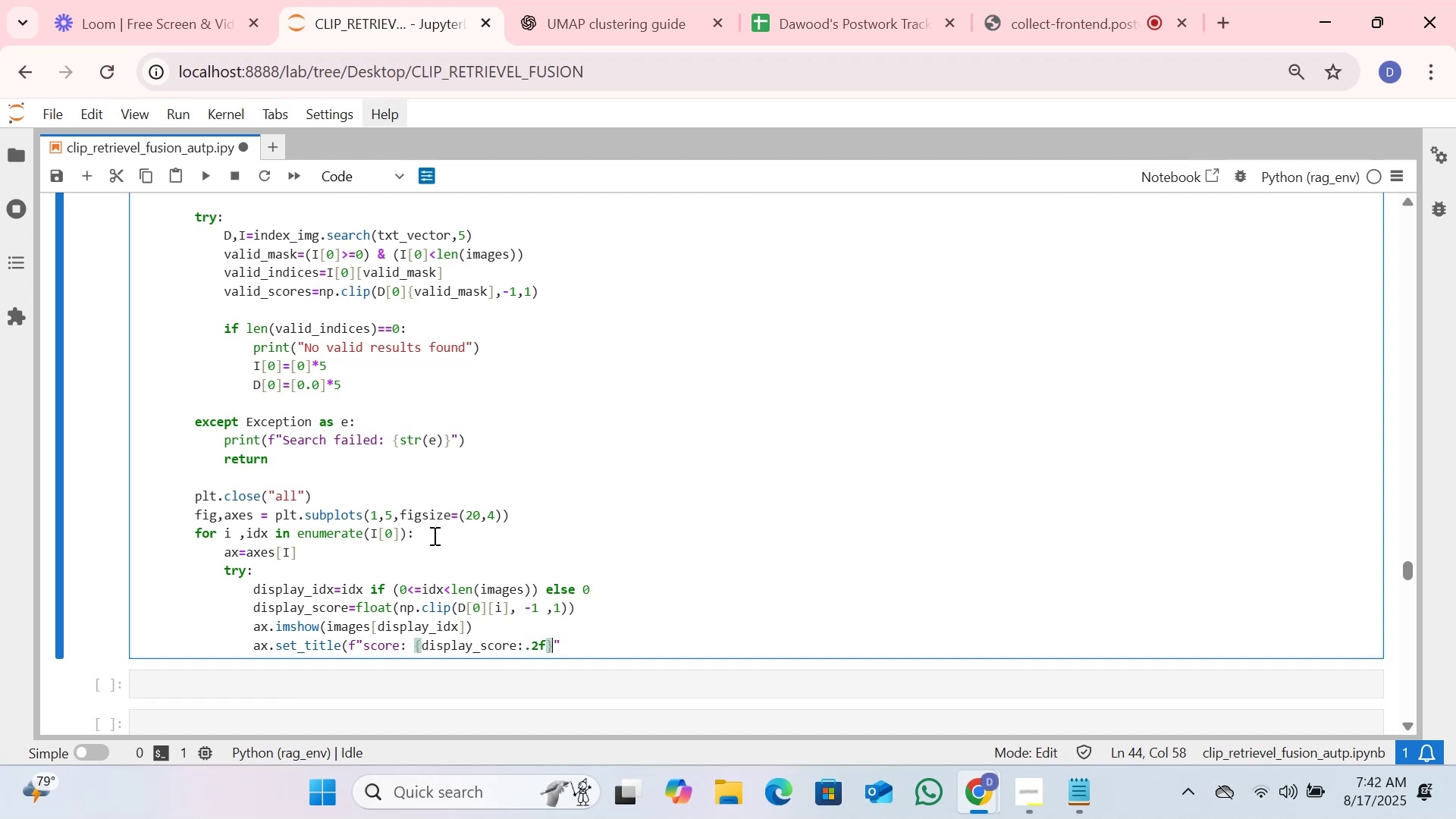 
key(PageDown)
 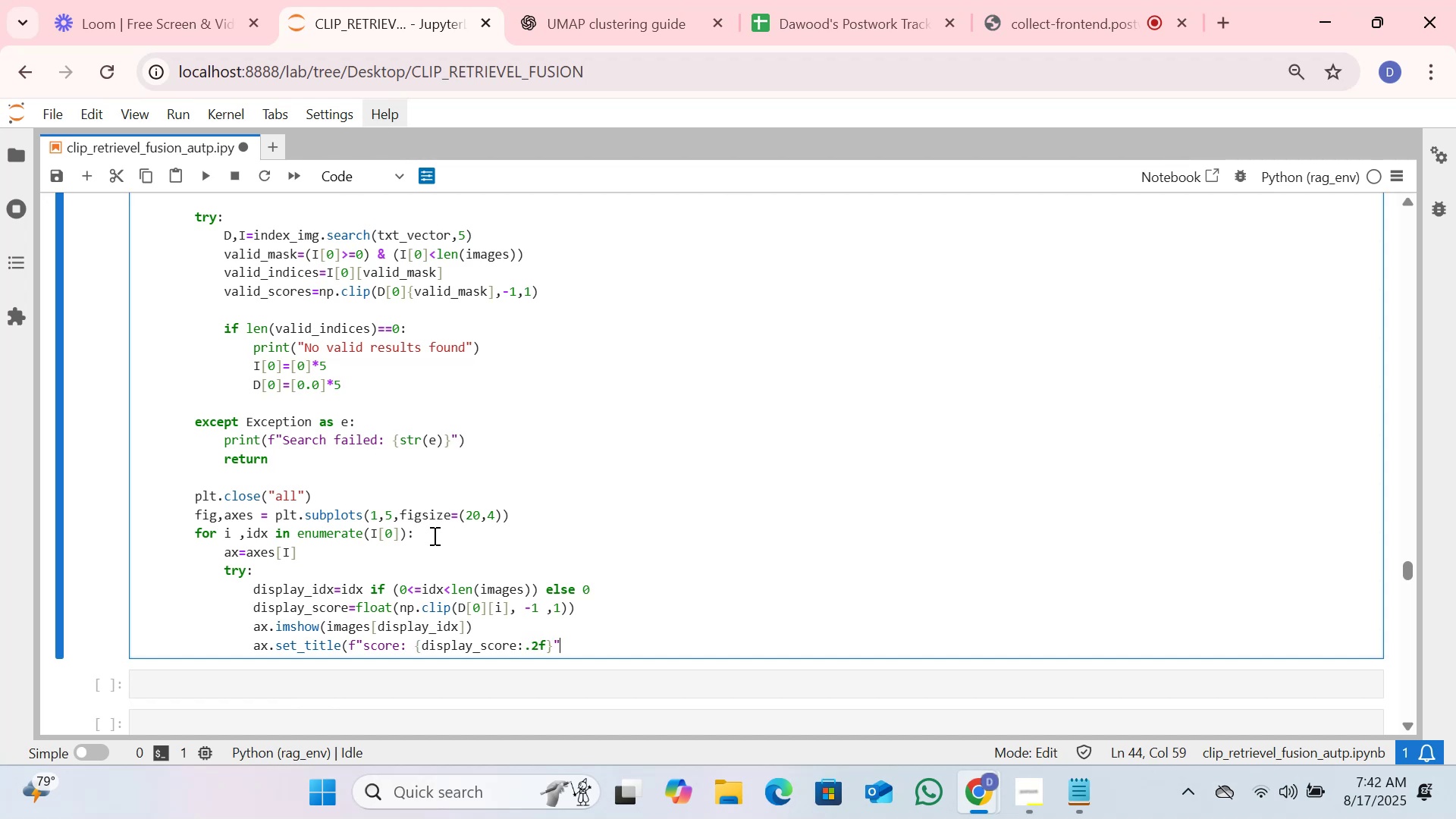 
key(Shift+0)
 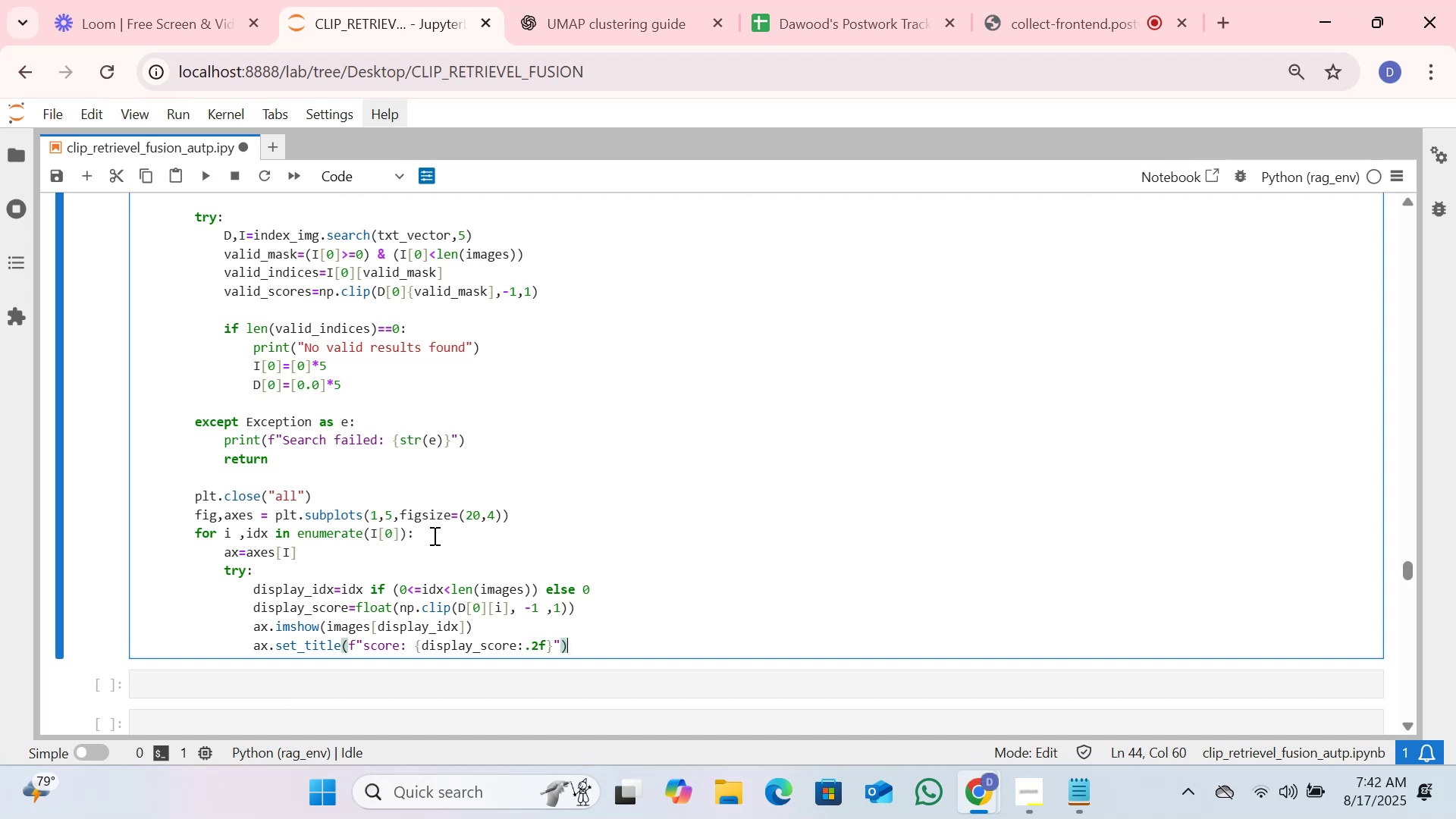 
key(Enter)
 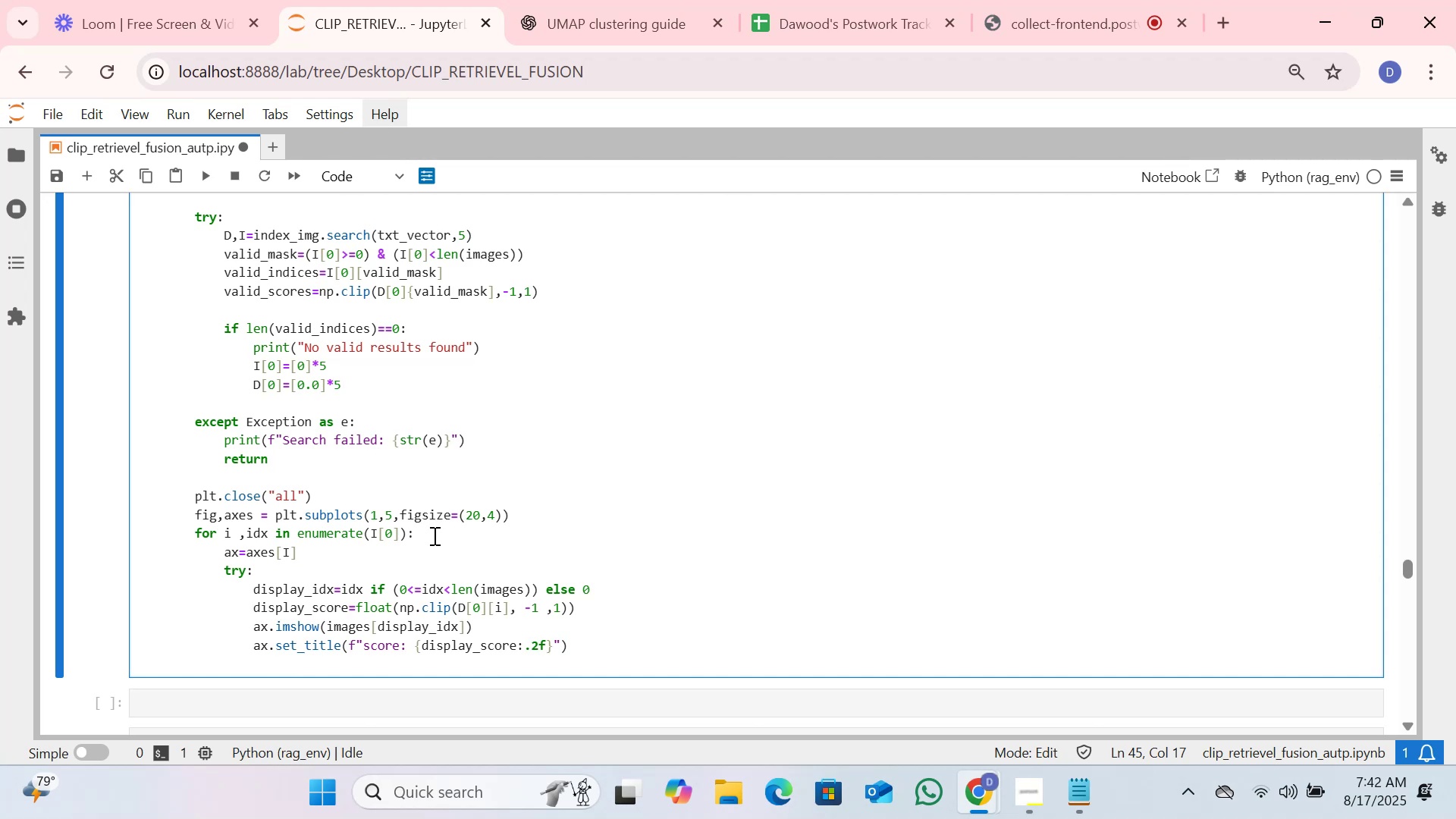 
type(ax.asi)
key(Backspace)
key(Backspace)
type(xis("off"))
 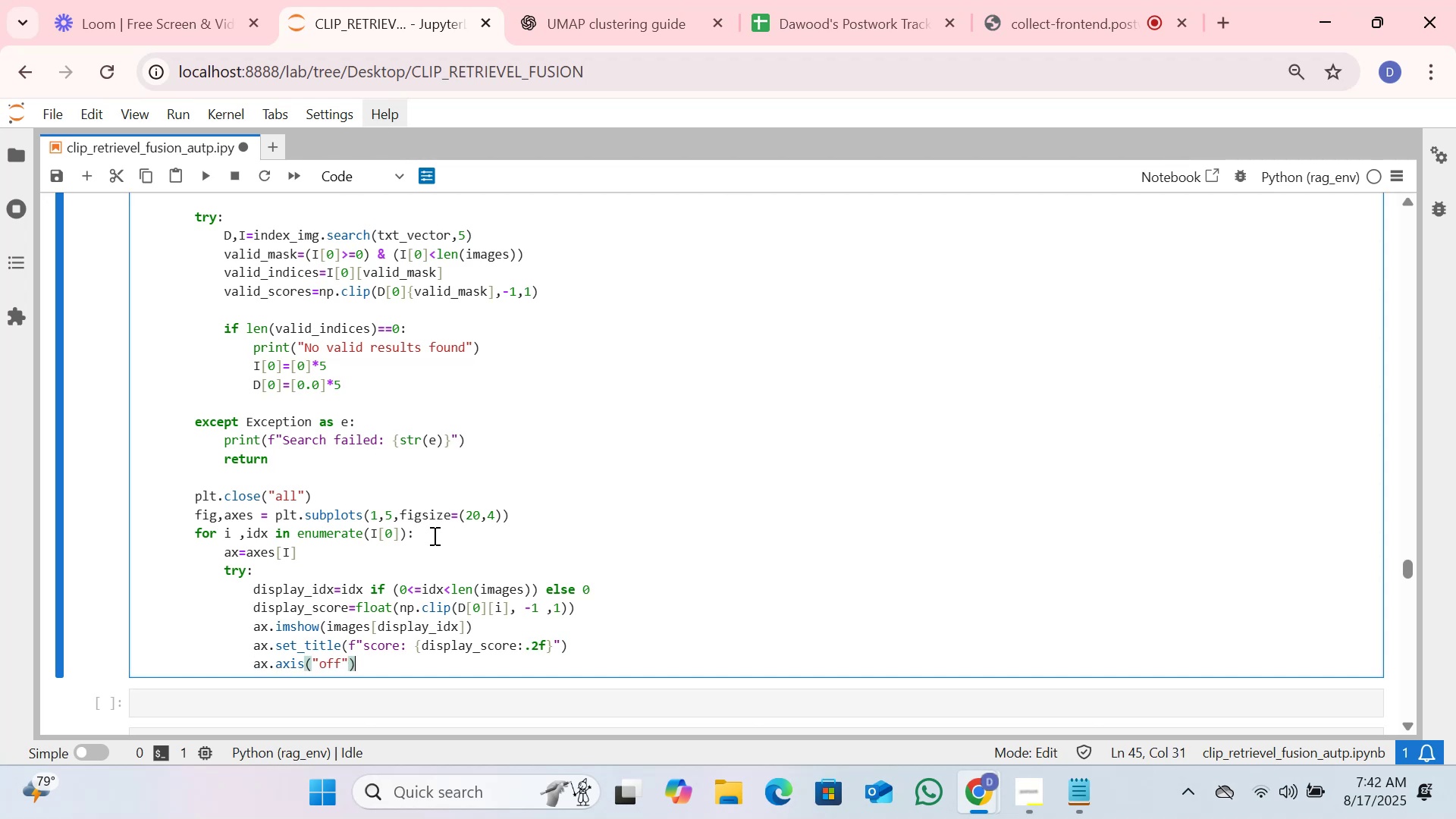 
key(Enter)
 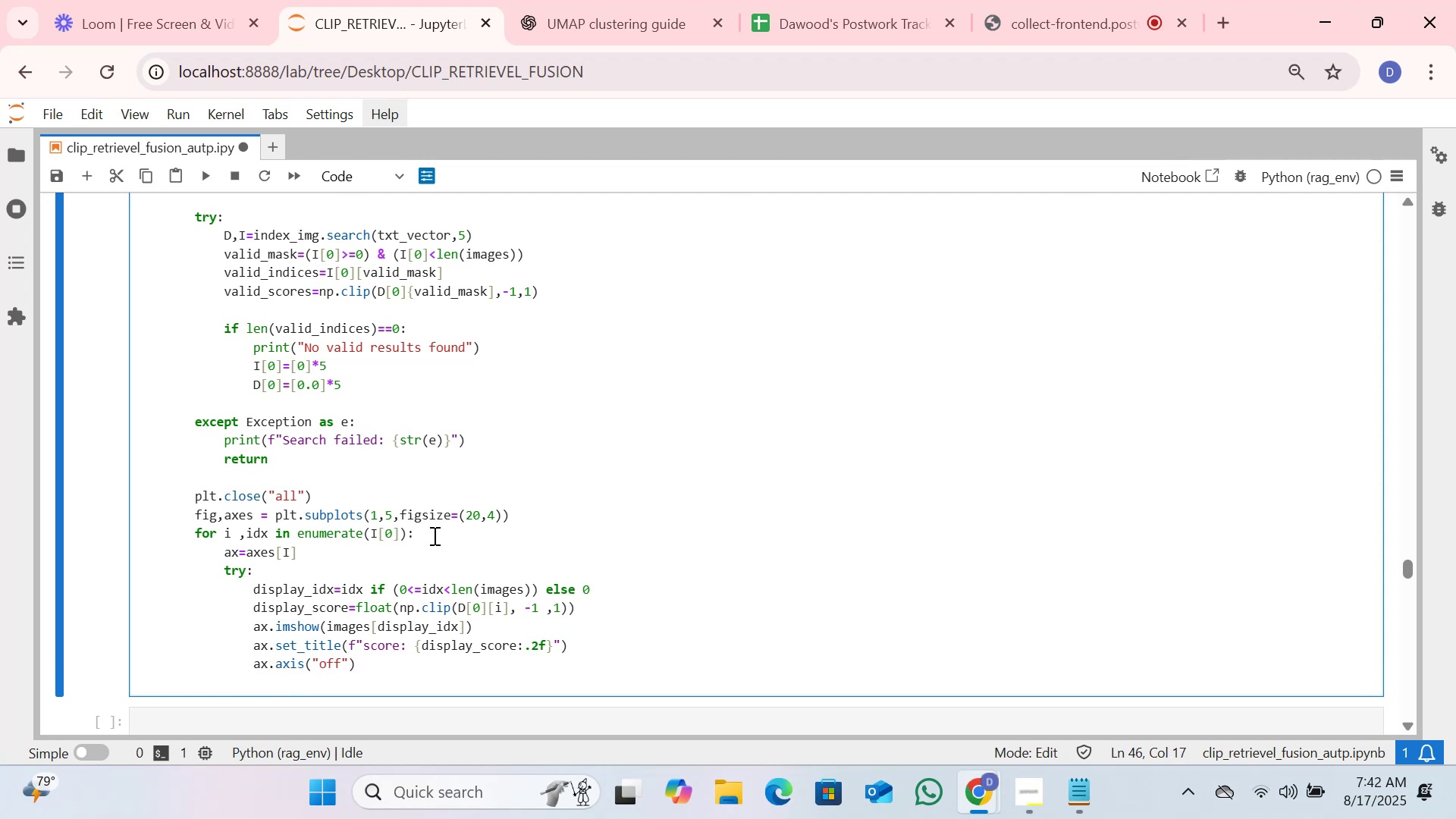 
key(Backspace)
type(exv)
key(Backspace)
type(cept Ec)
key(Backspace)
type(x)
key(Tab)
 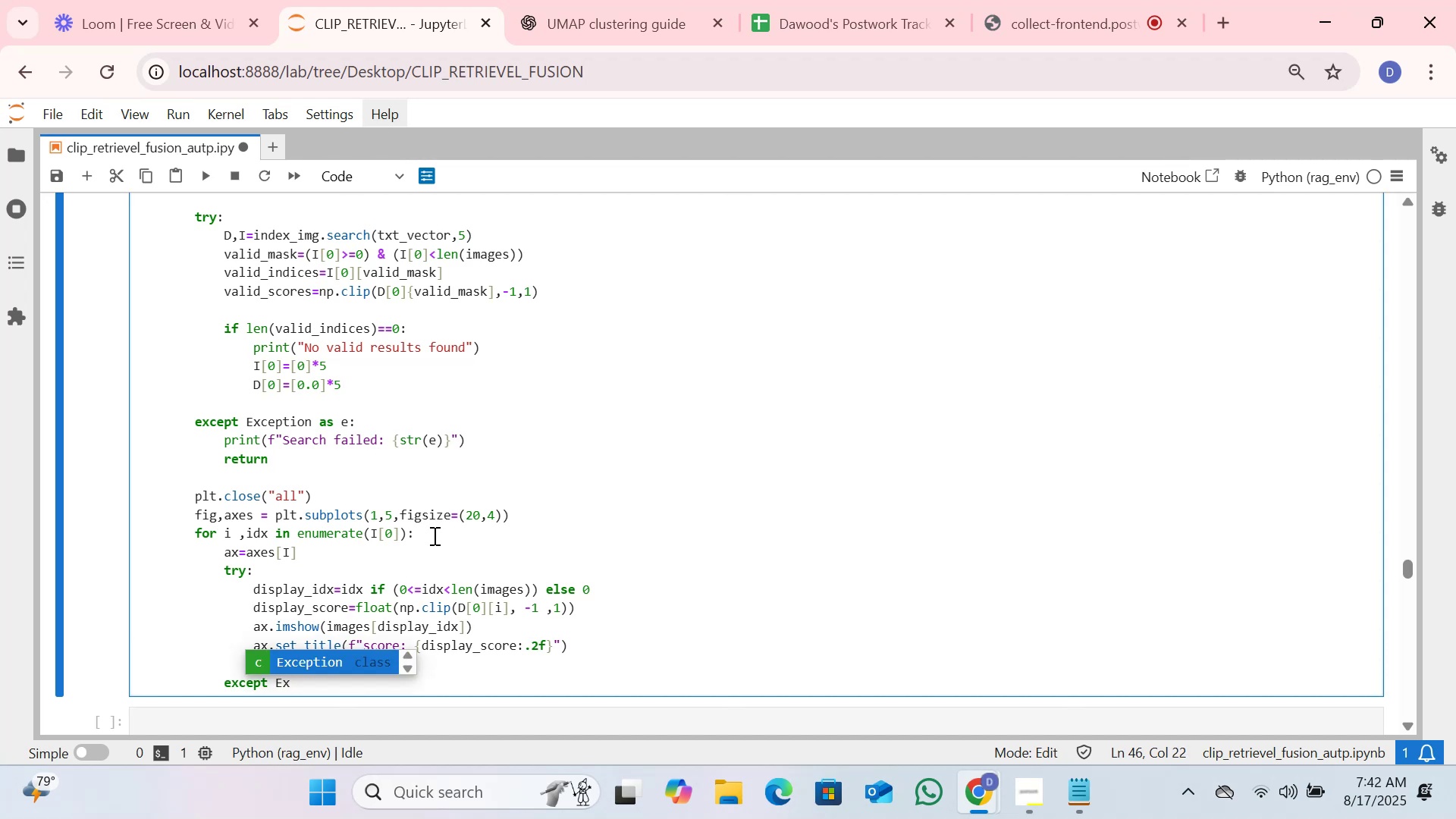 
key(Enter)
 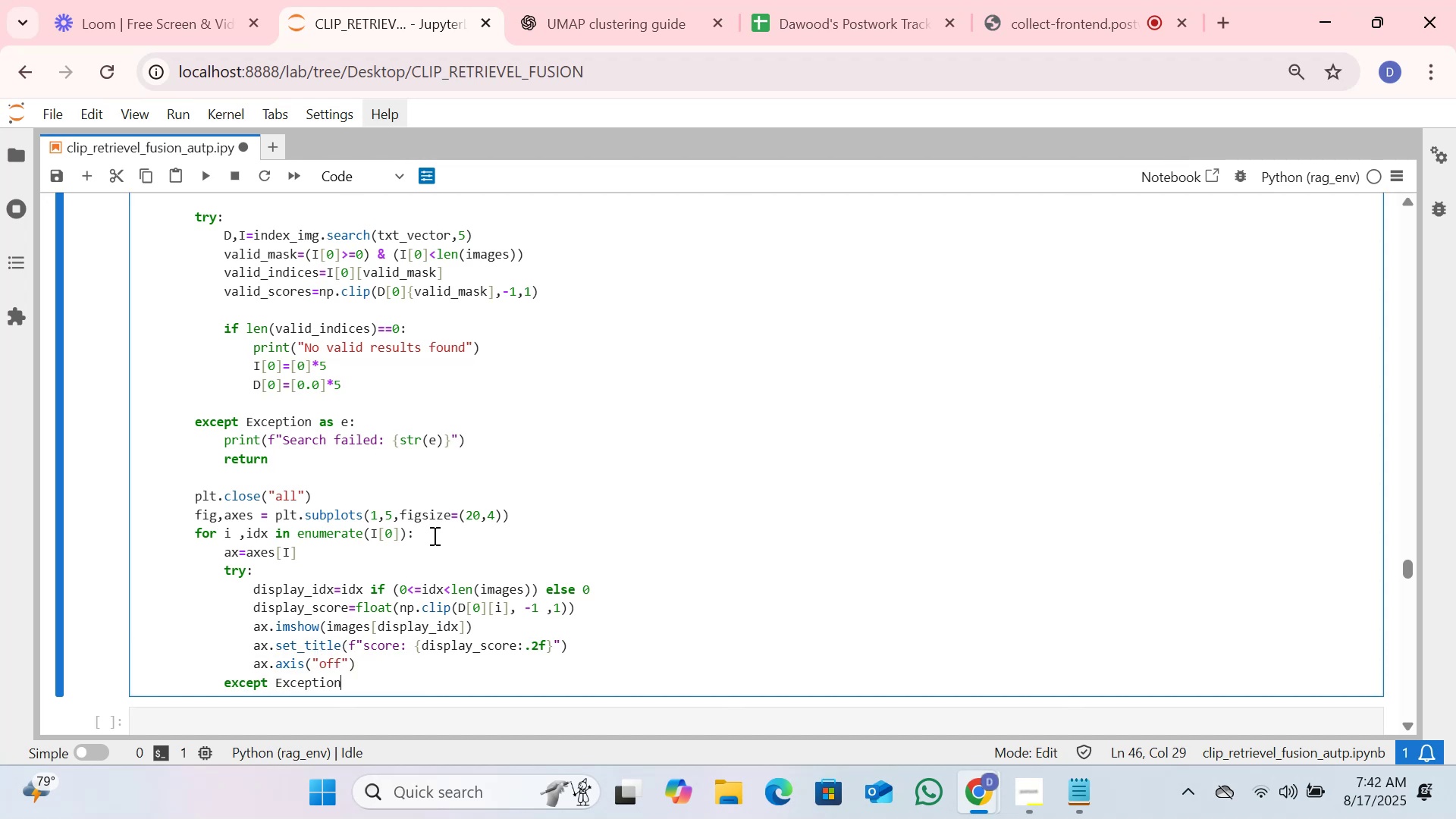 
type( as e:)
 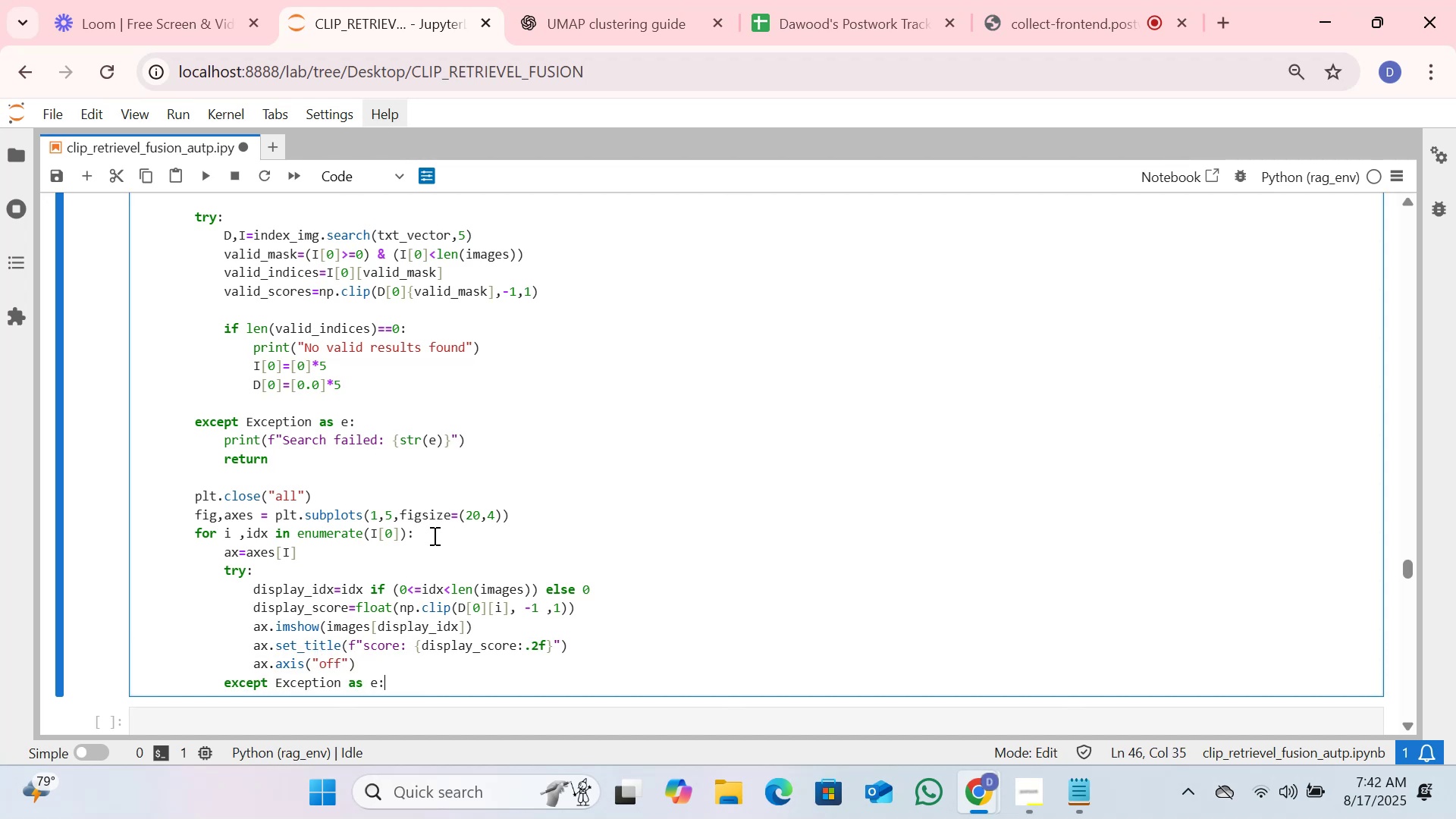 
key(Enter)
 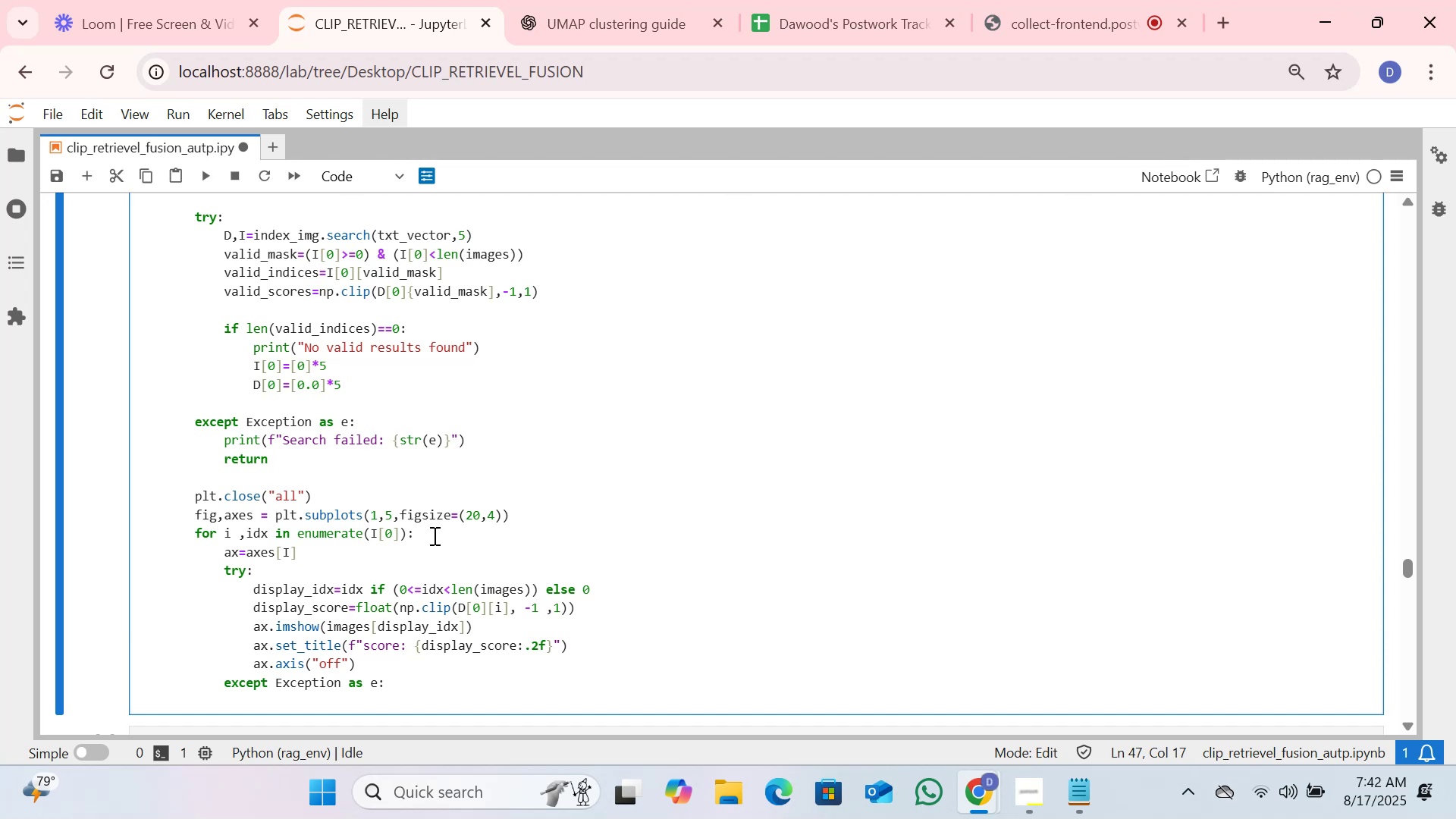 
type(ax.text()
 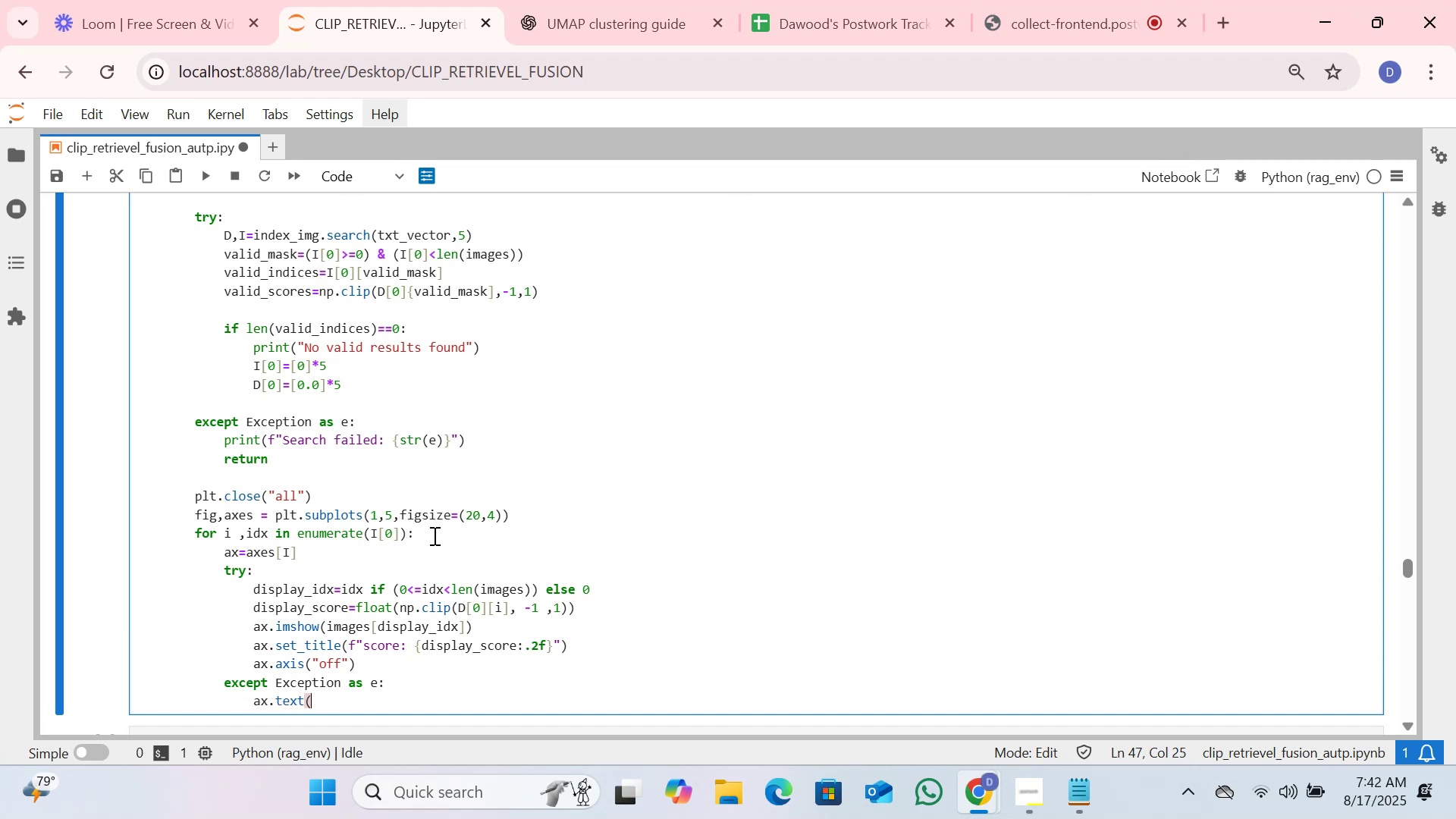 
wait(8.6)
 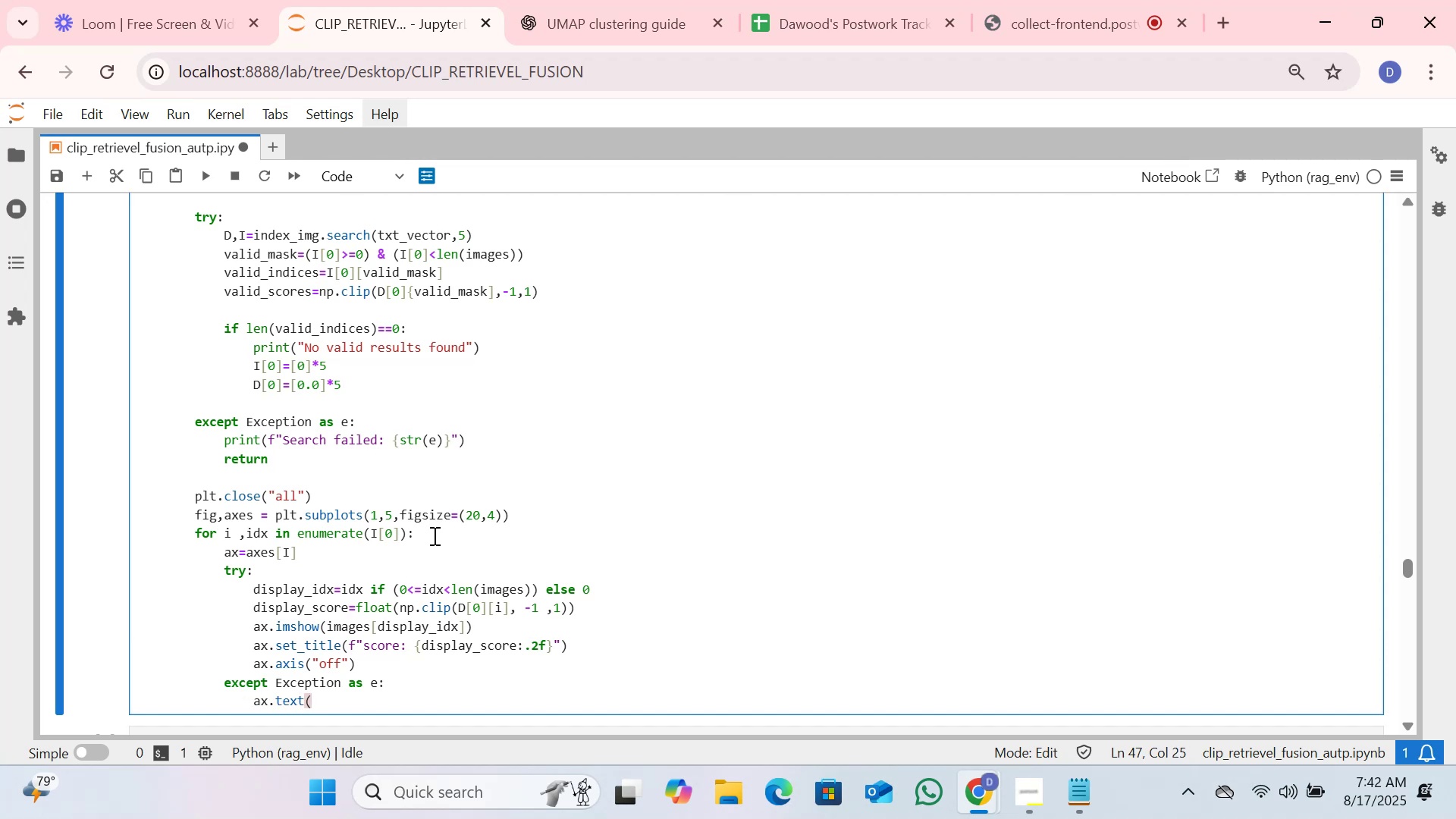 
key(0)
 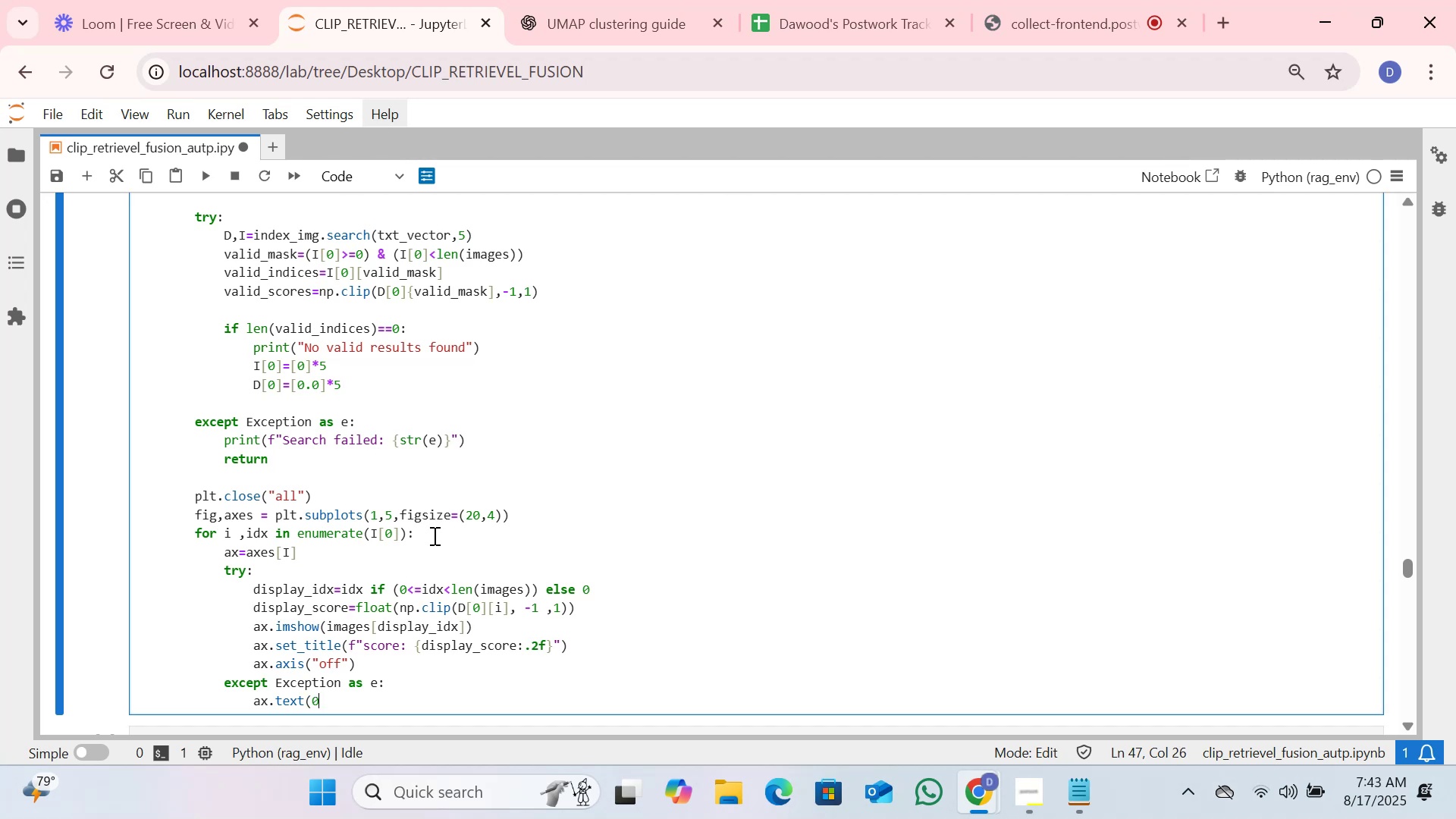 
key(Period)
 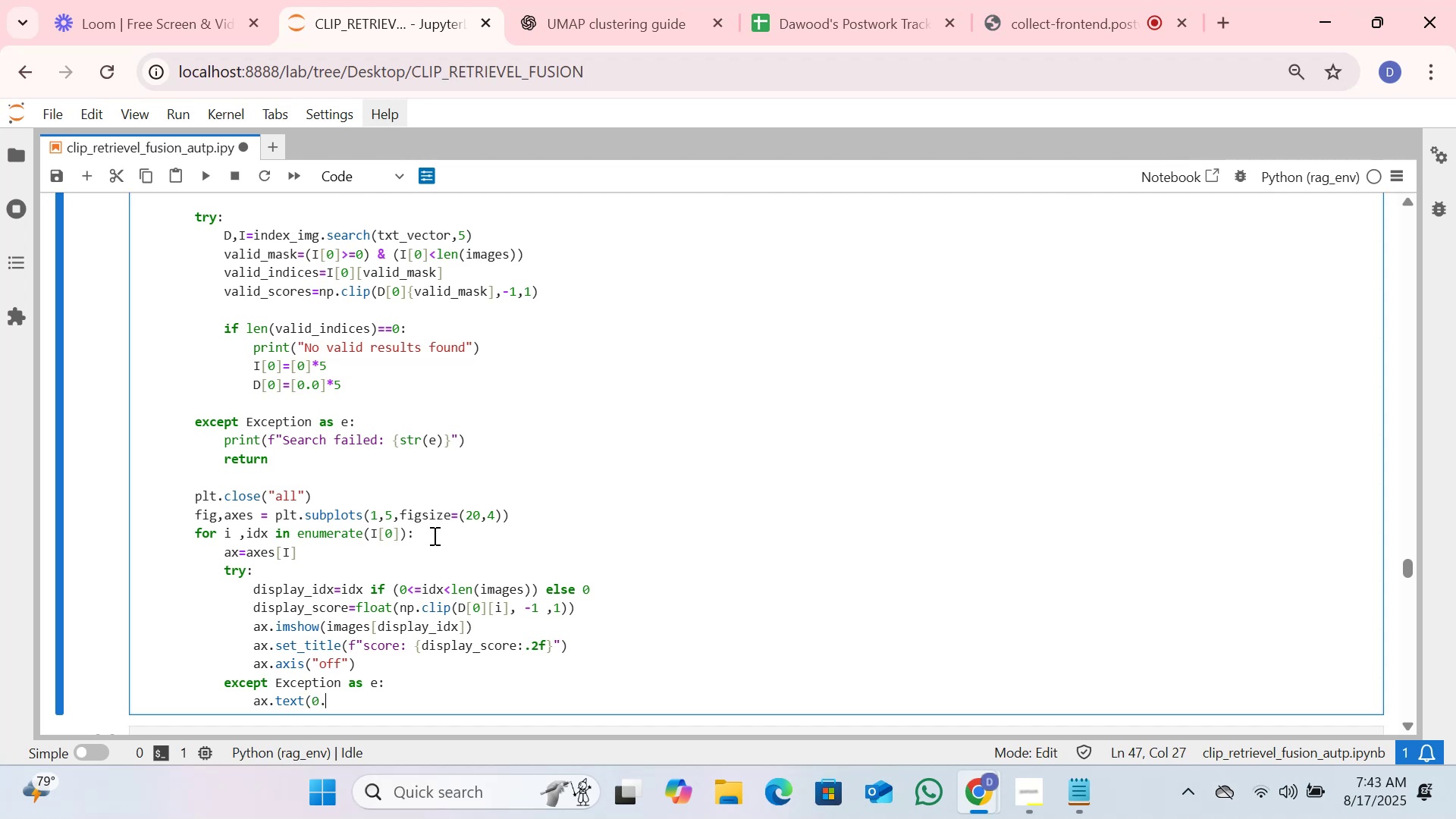 
key(5)
 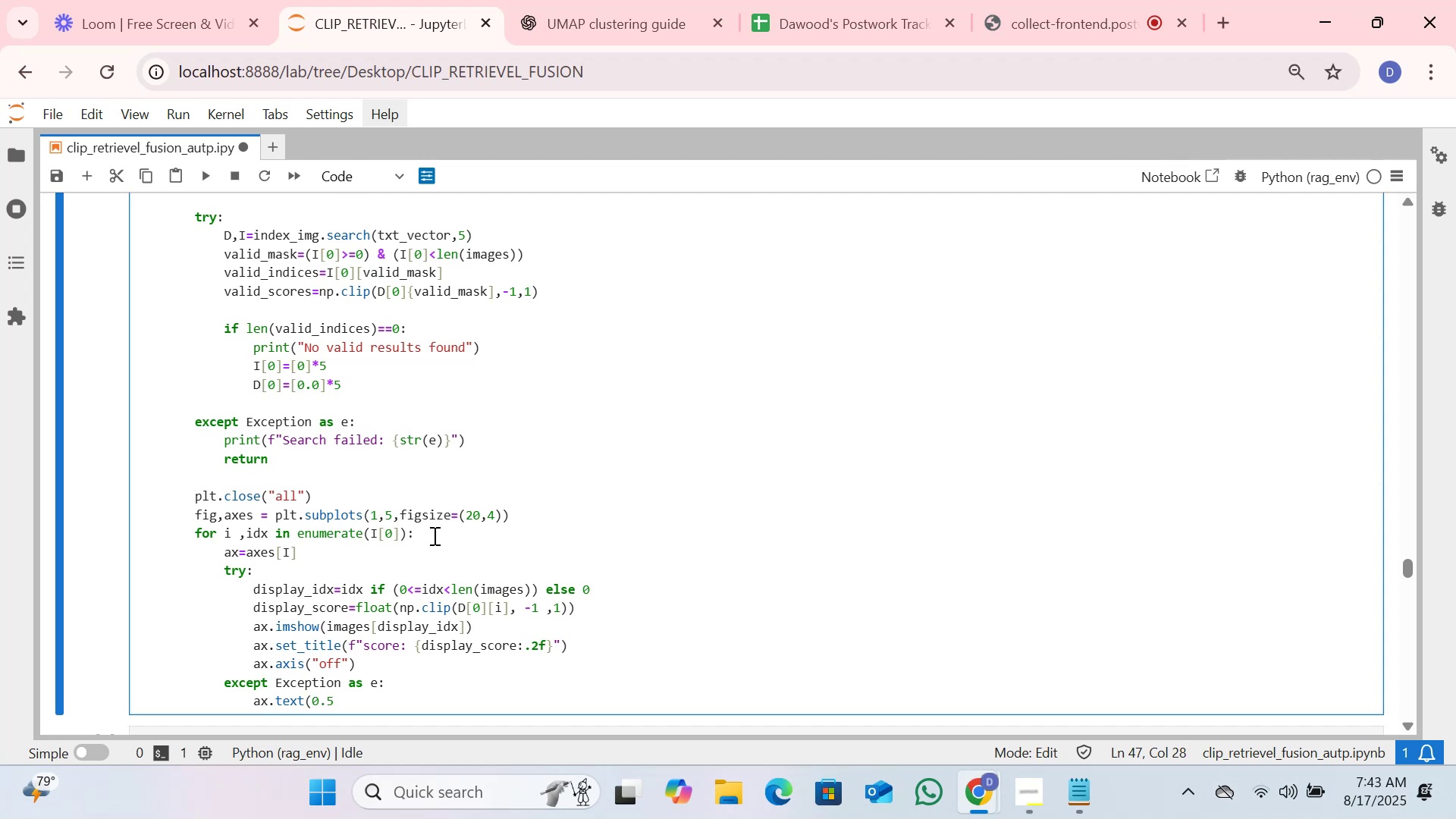 
key(Comma)
 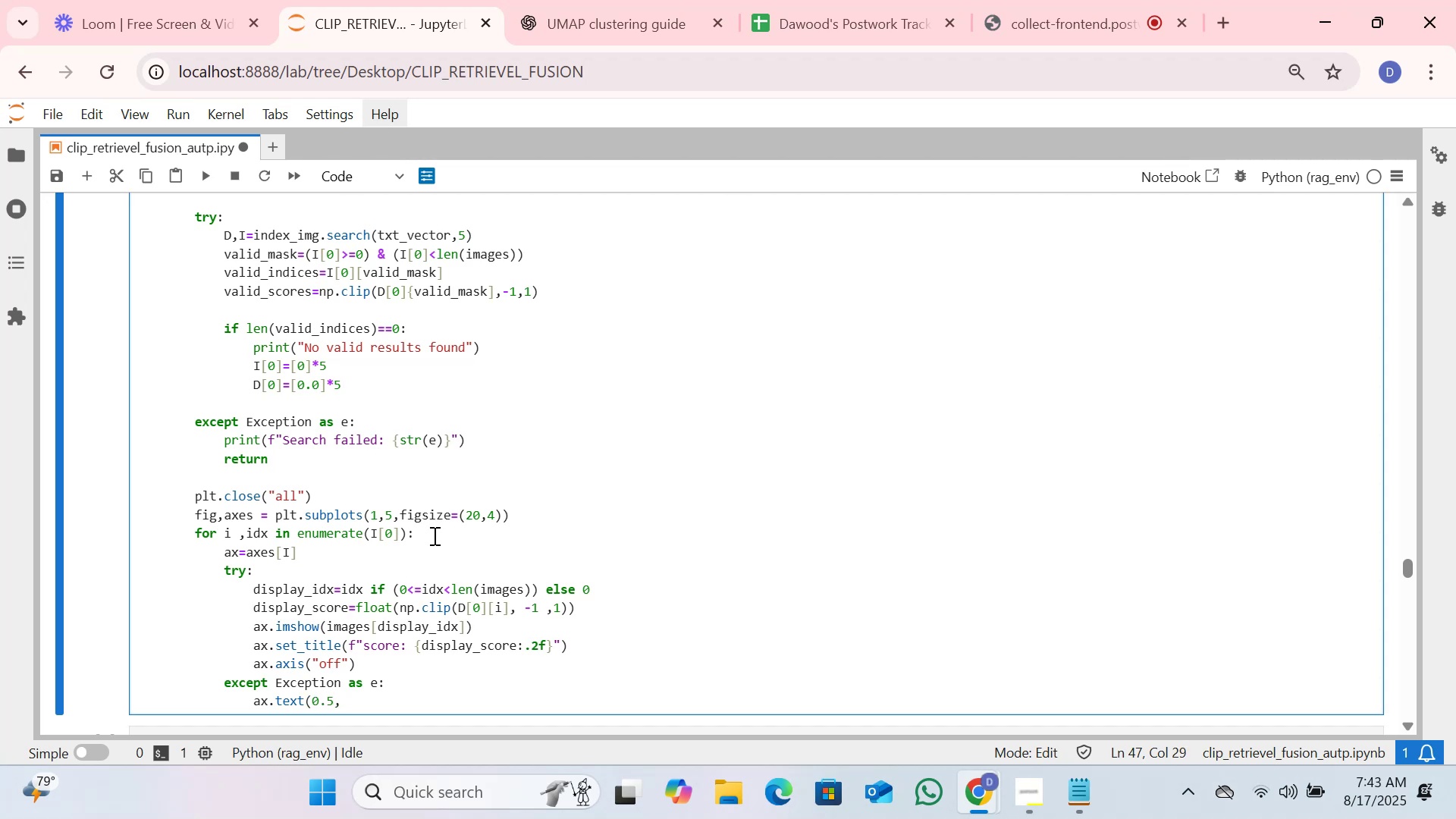 
key(0)
 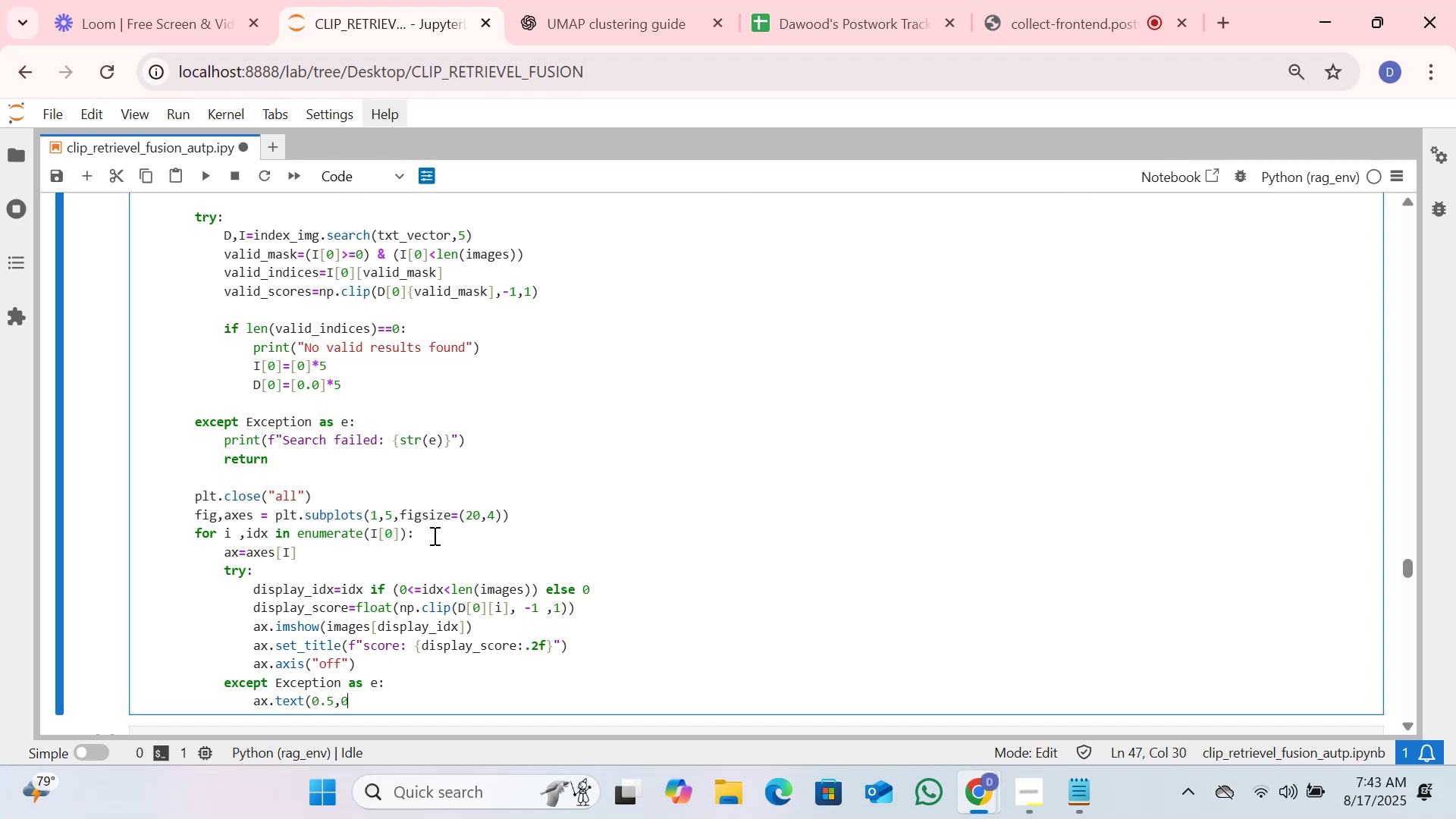 
key(Period)
 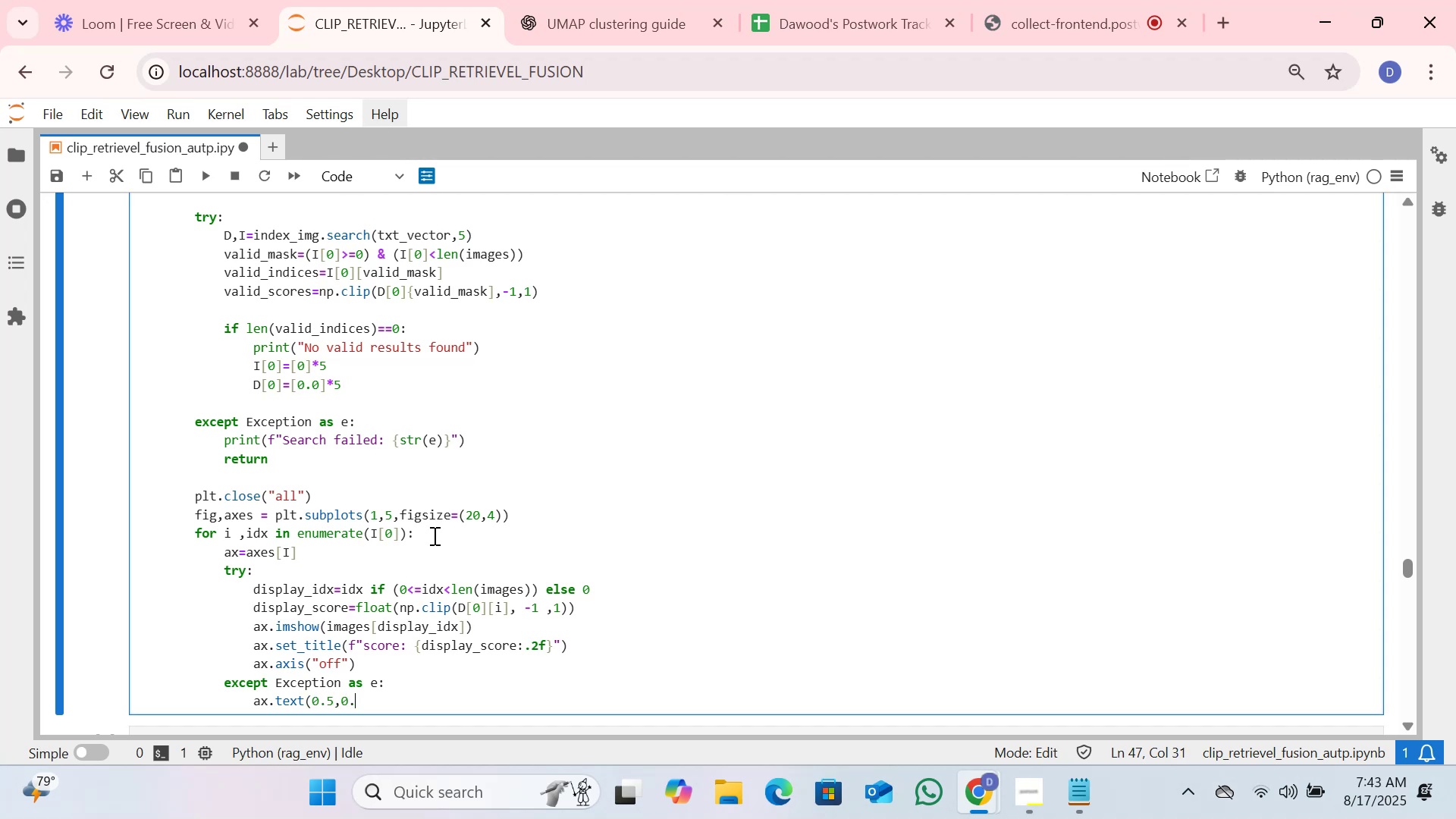 
key(5)
 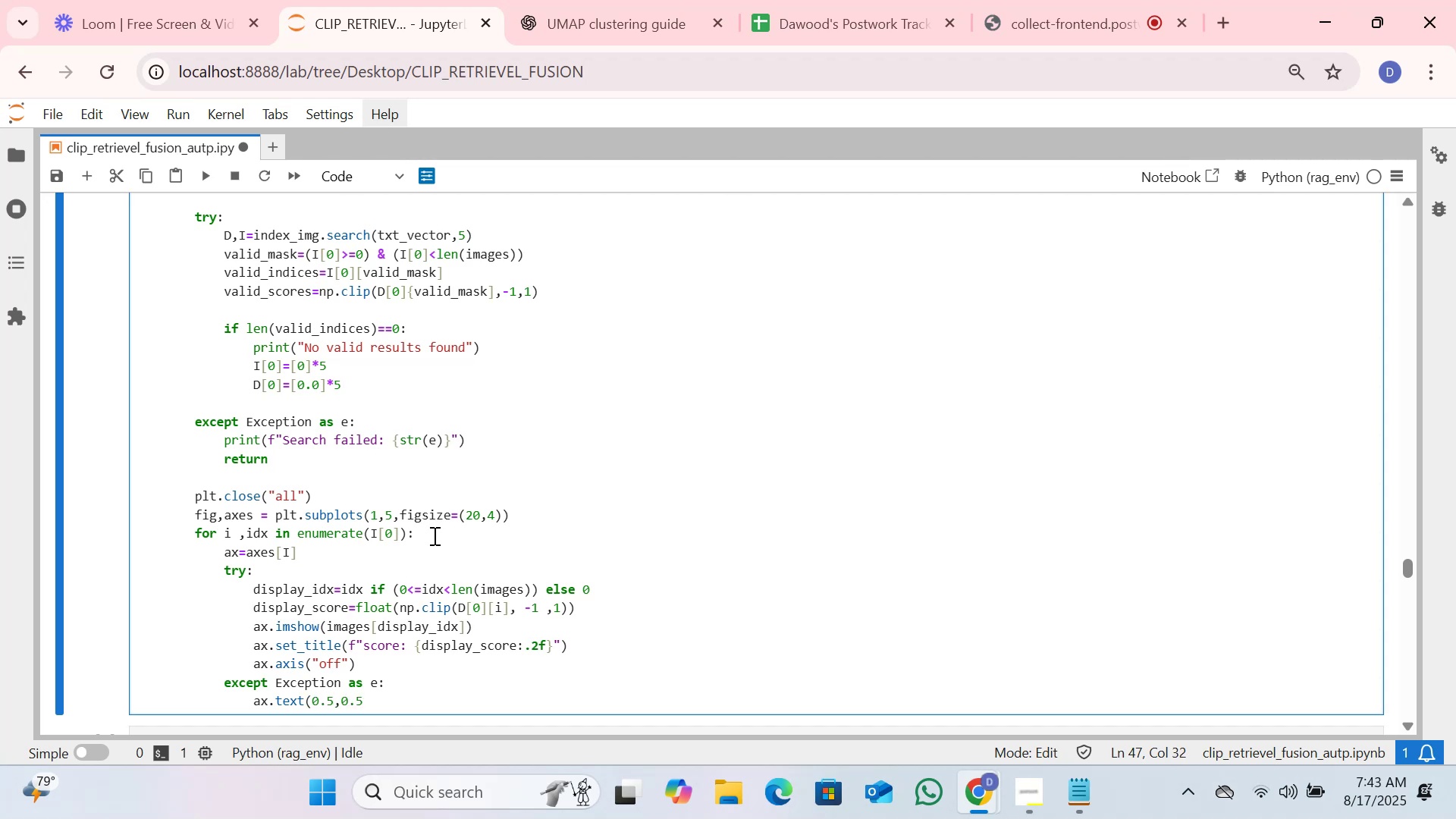 
key(Comma)
 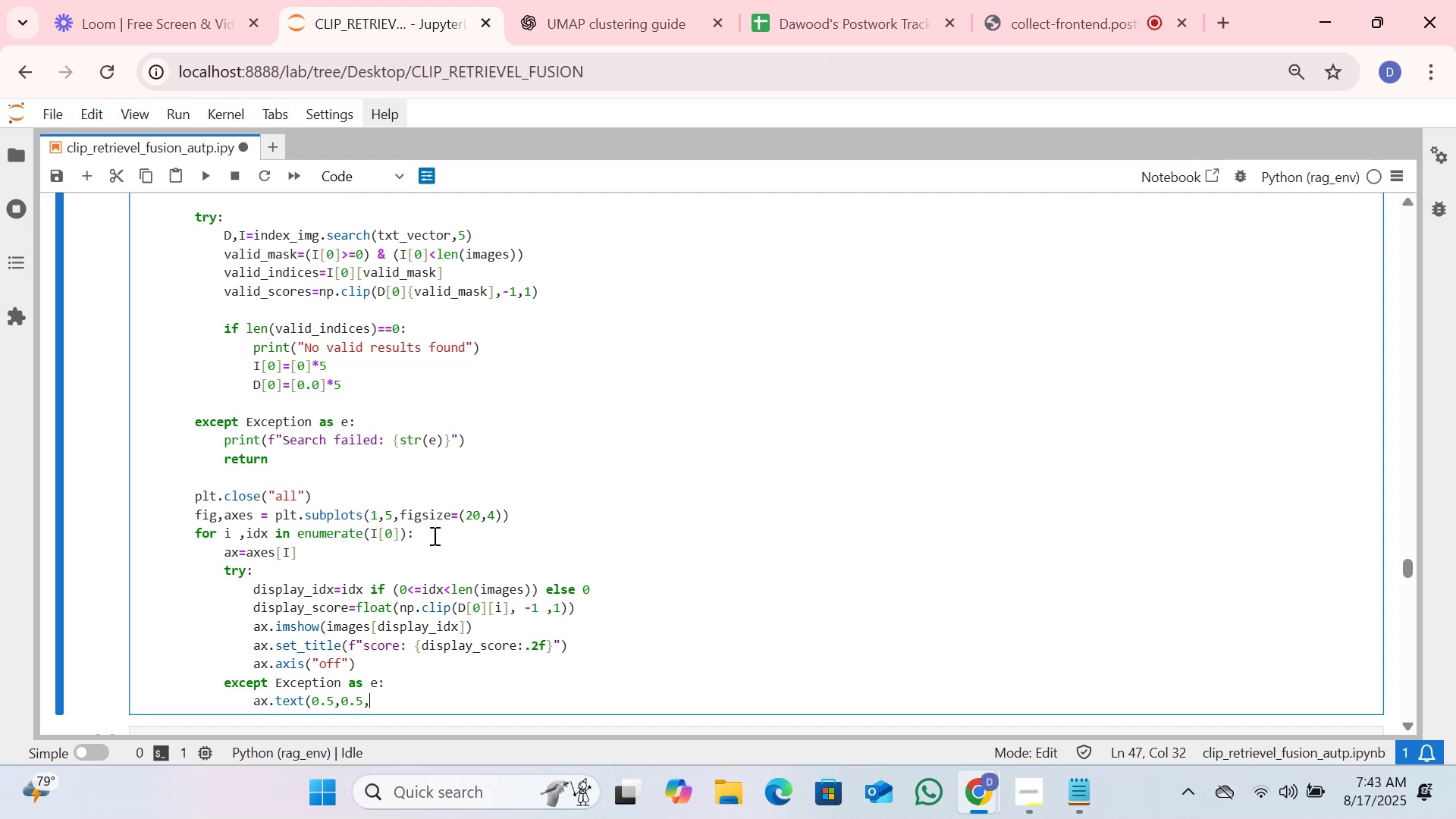 
key(Space)
 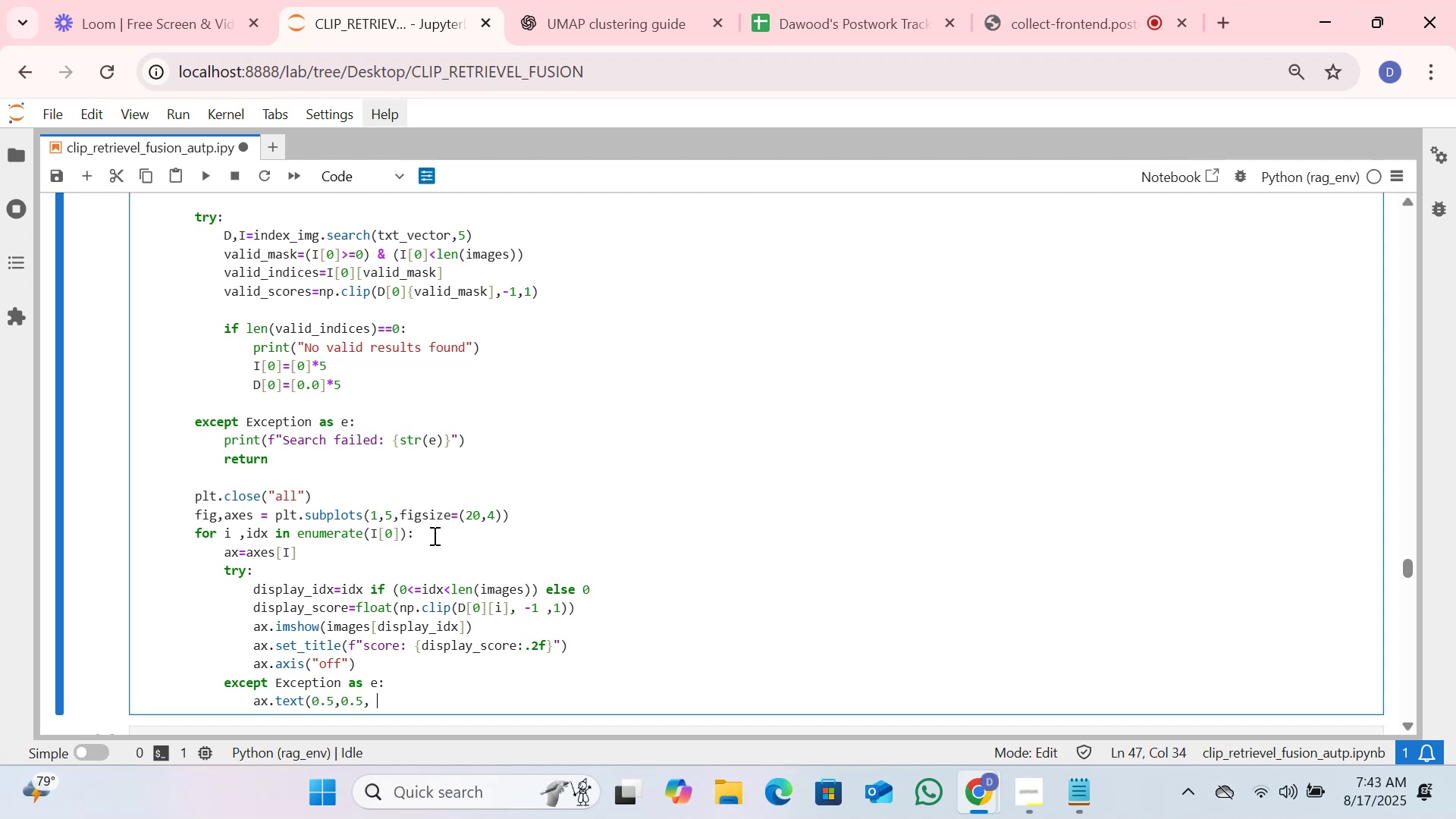 
key(Shift+Quote)
 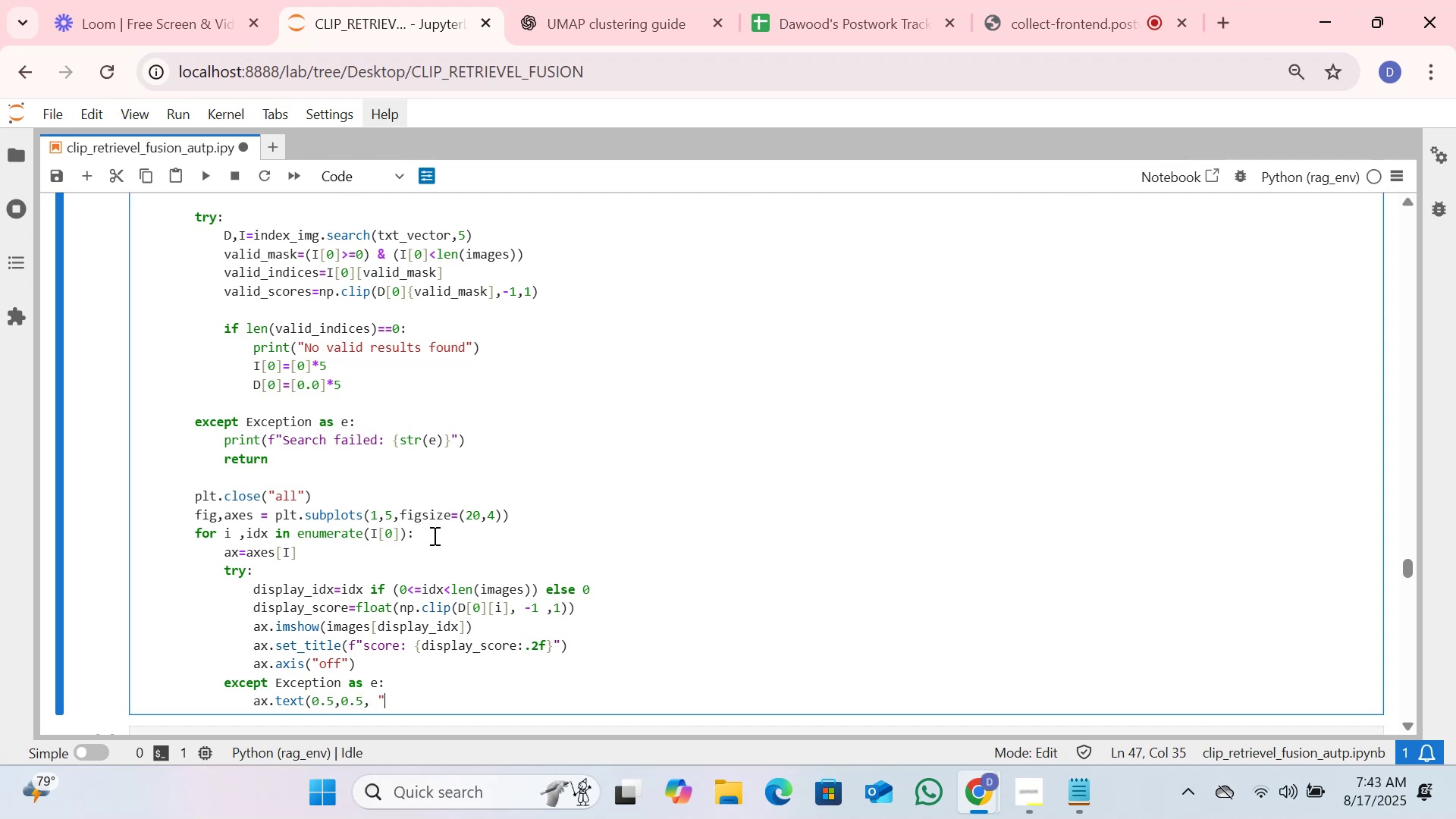 
key(Shift+Quote)
 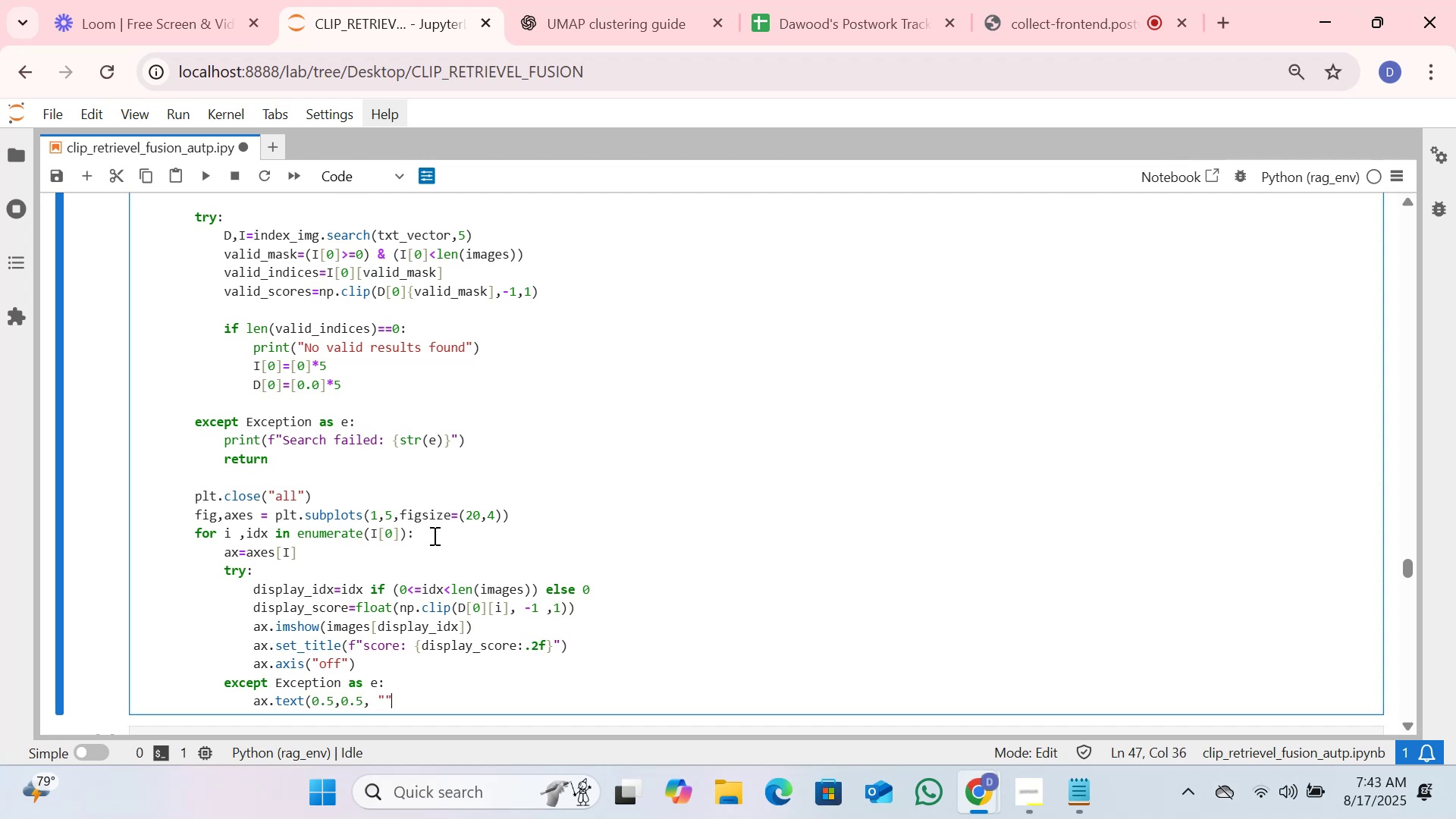 
key(ArrowLeft)
 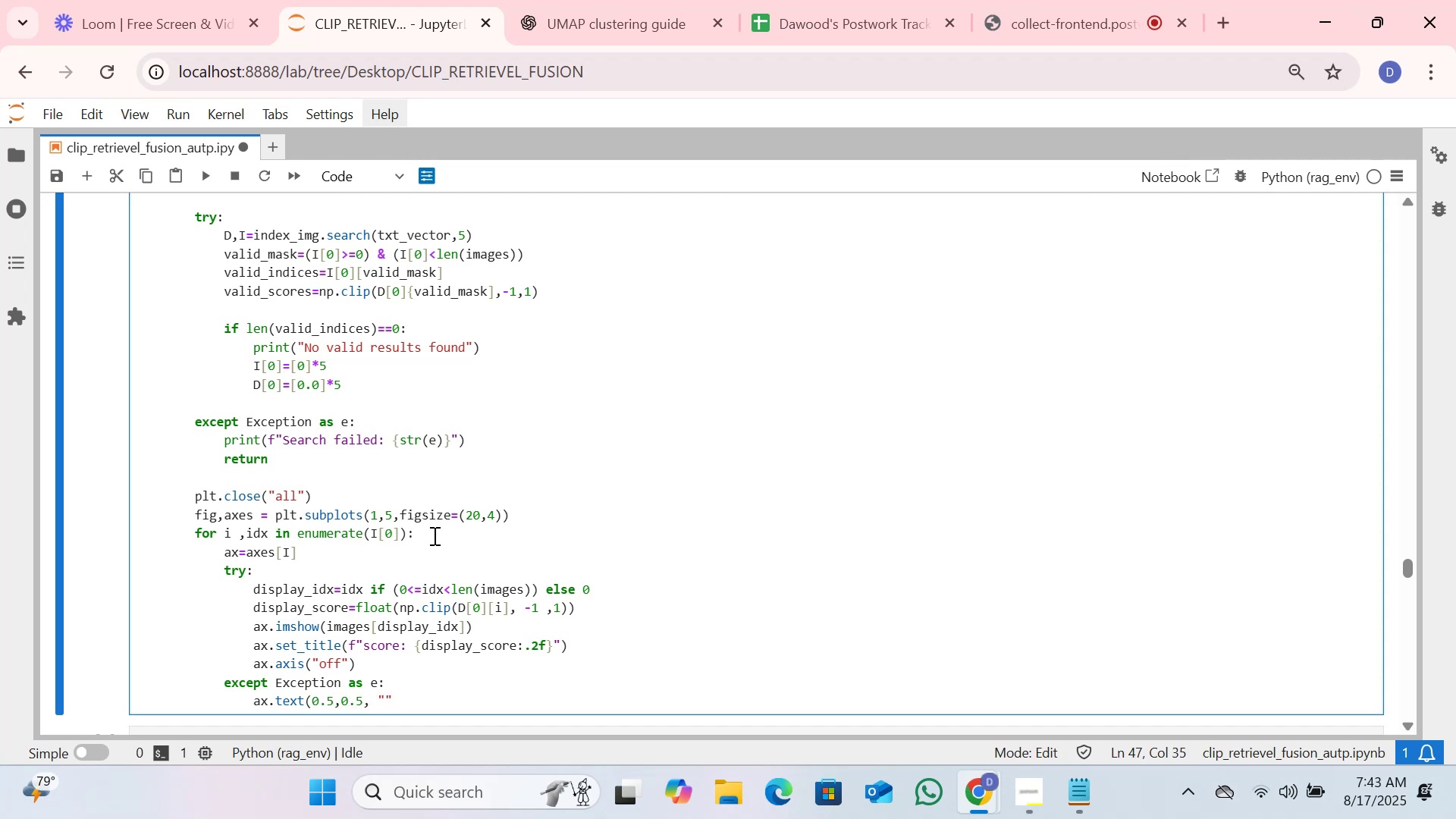 
type(ERO)
key(Backspace)
type(ROr)
 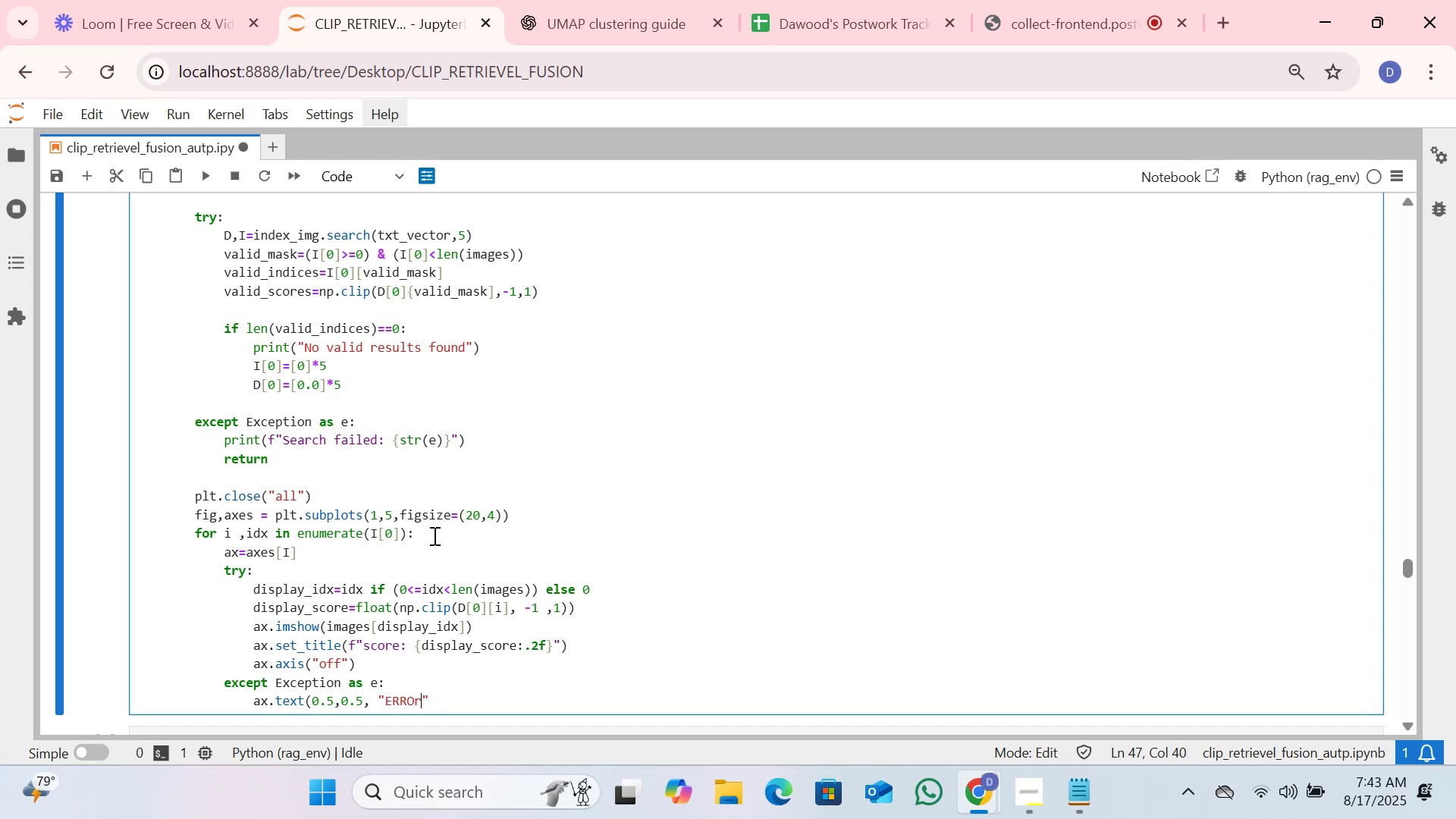 
key(ArrowRight)
 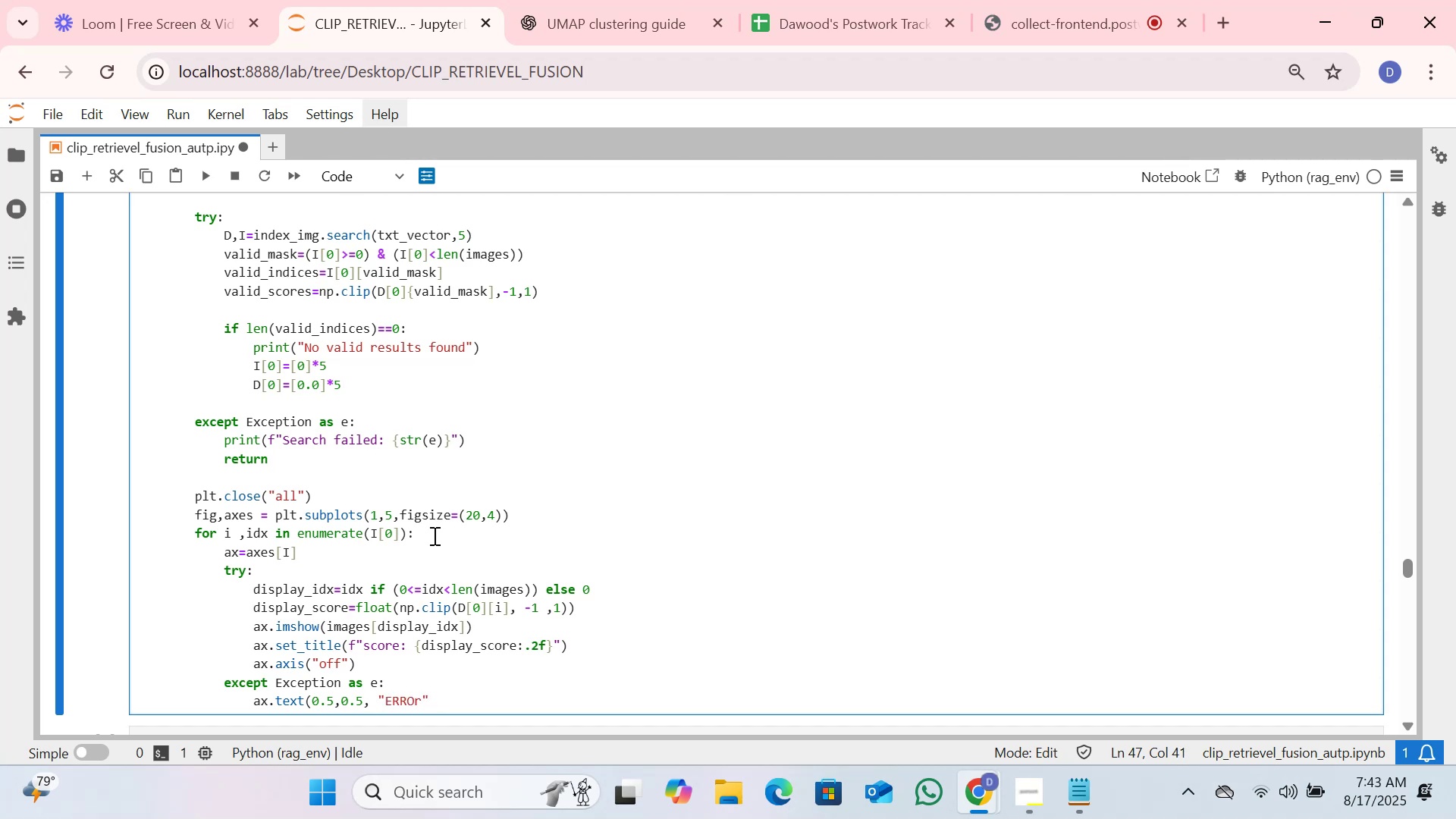 
key(ArrowLeft)
 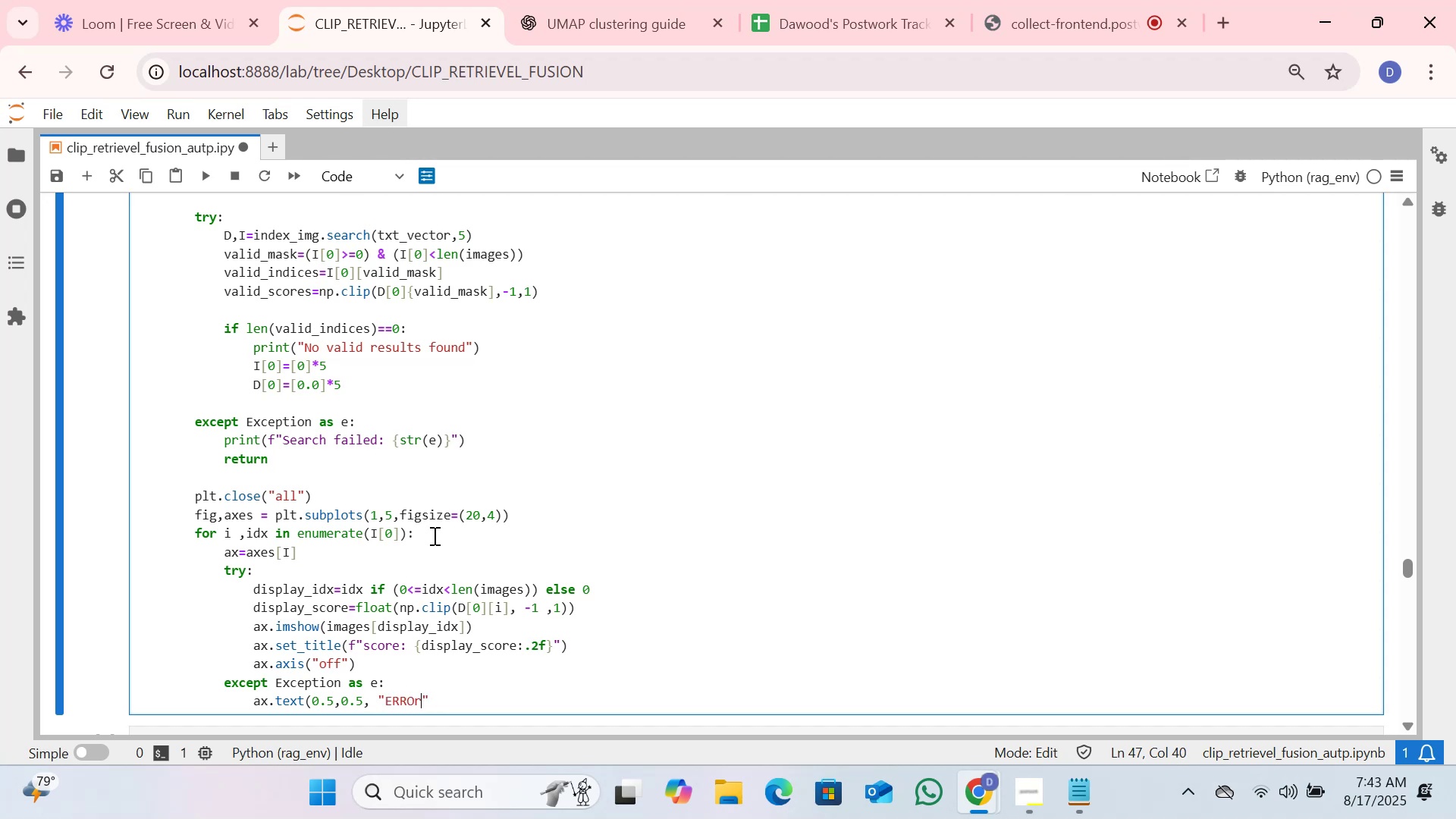 
key(Backspace)
 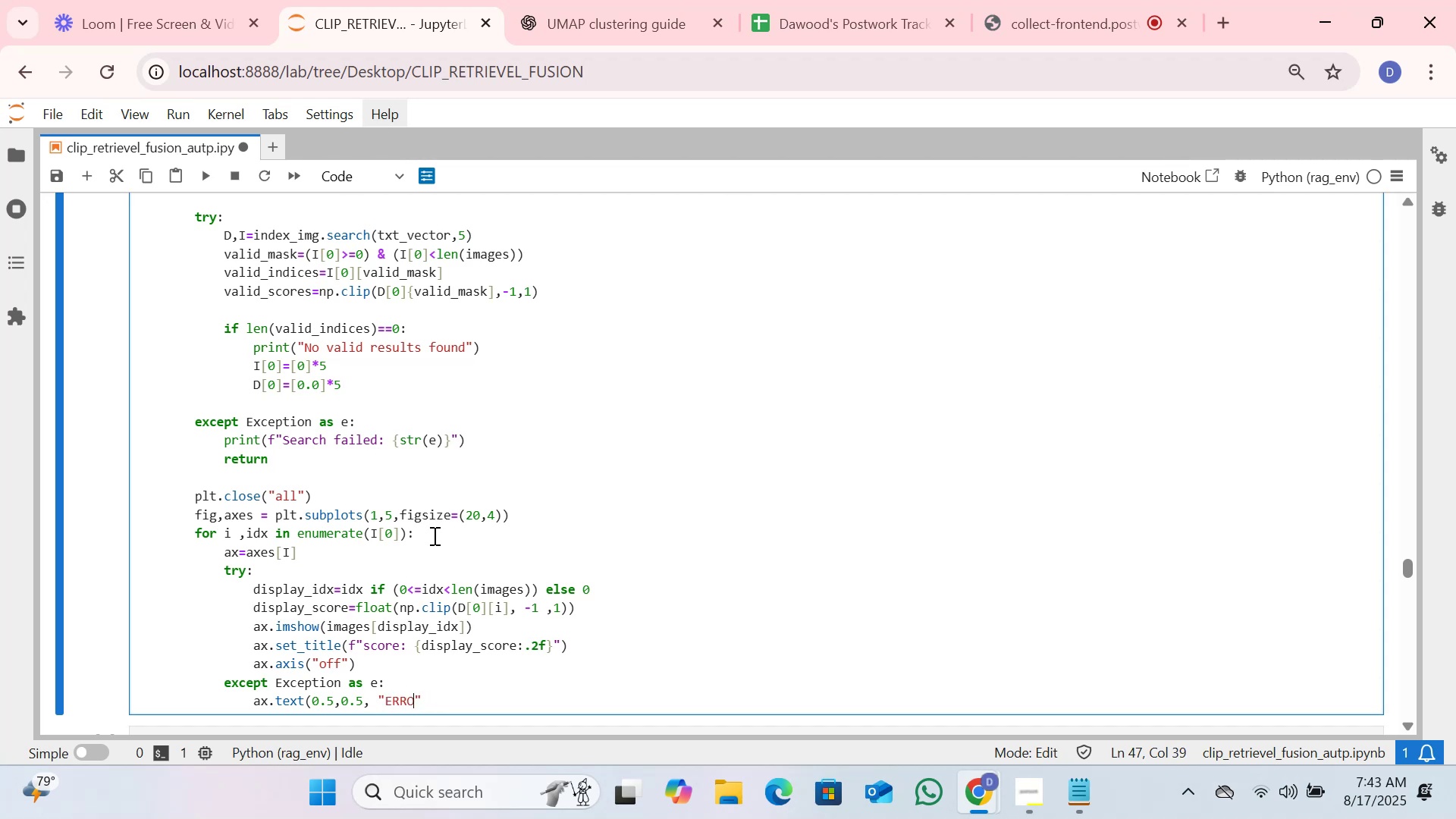 
key(Shift+ShiftLeft)
 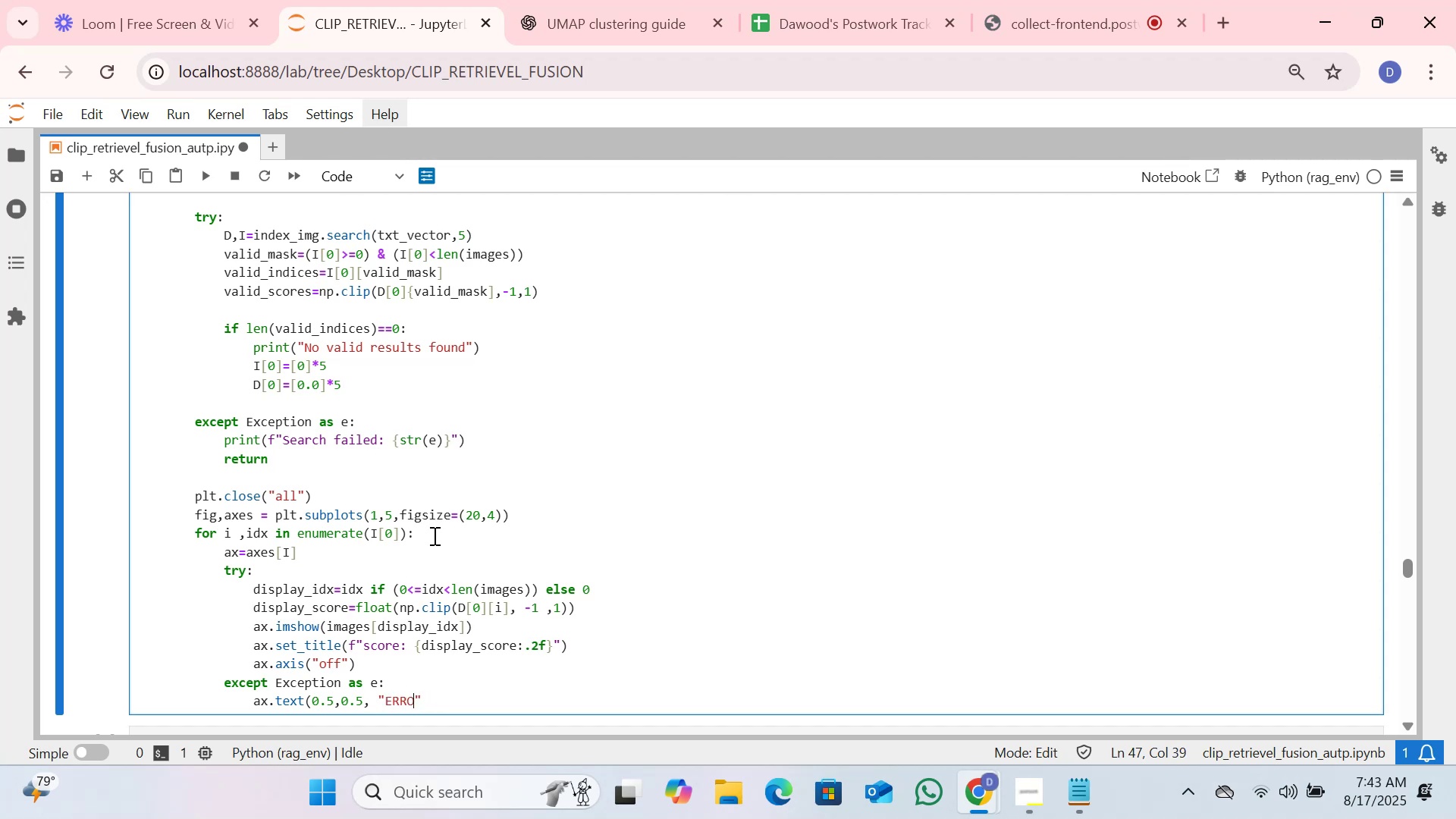 
key(Shift+R)
 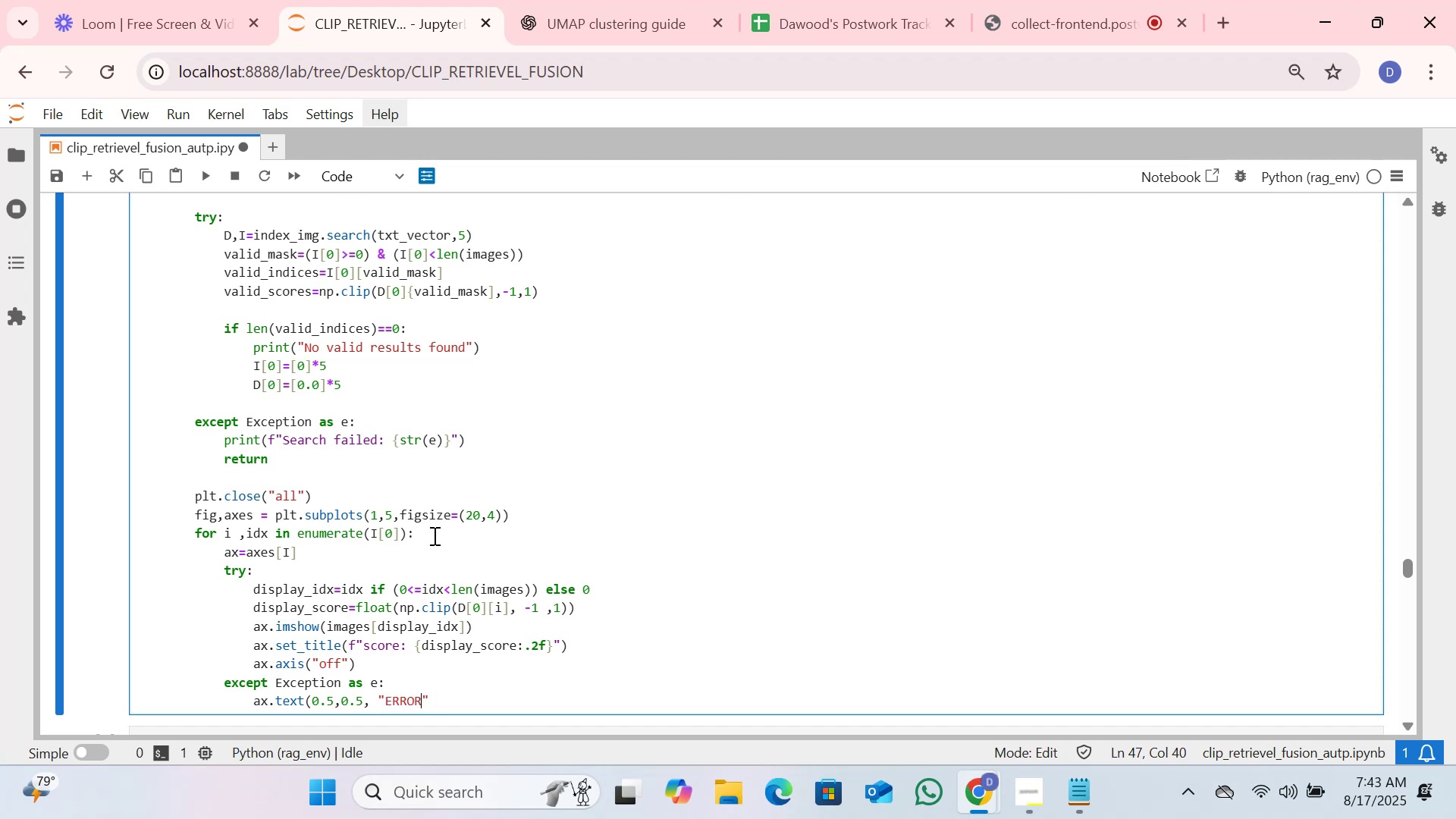 
key(ArrowRight)
 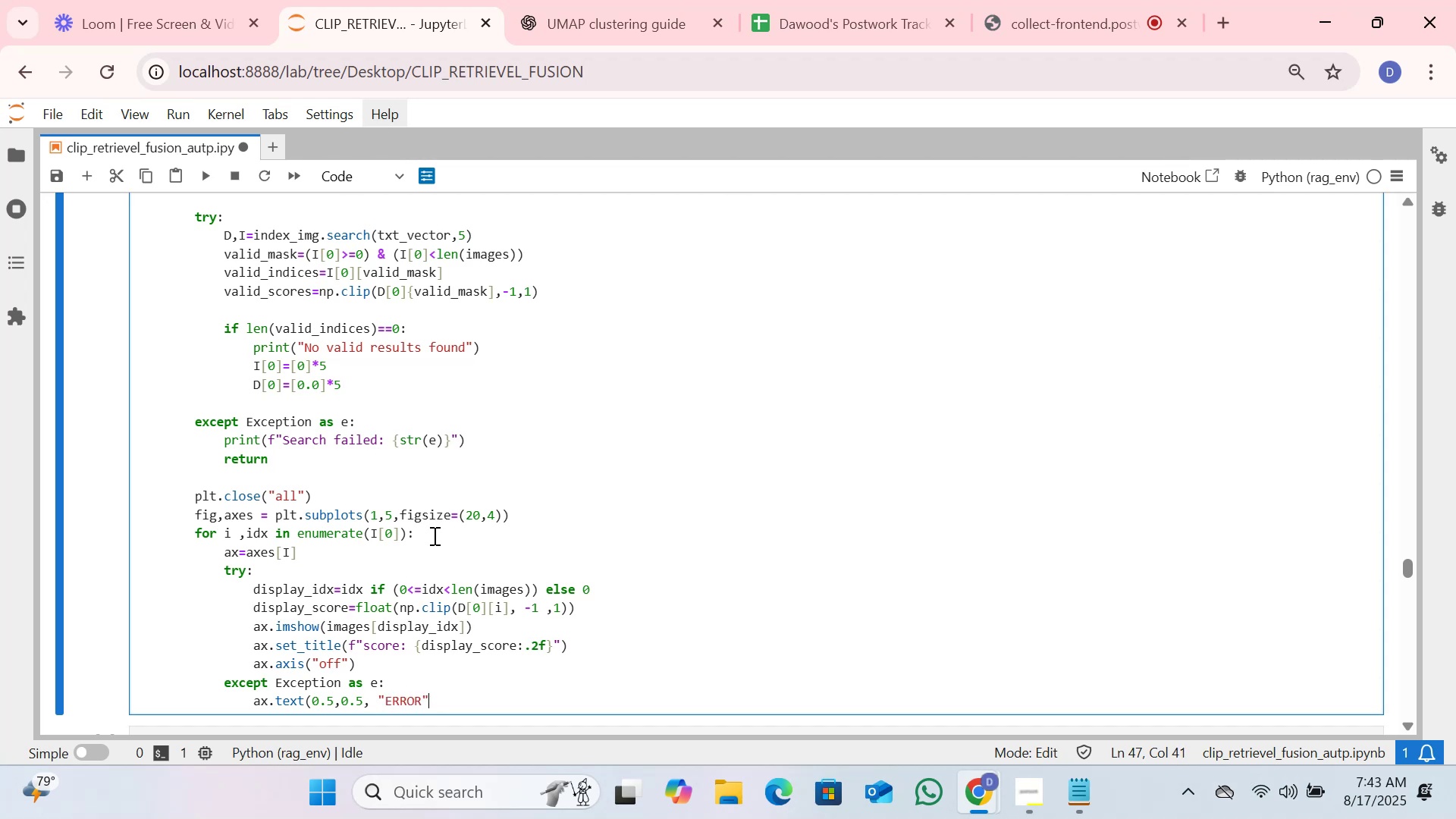 
key(Comma)
 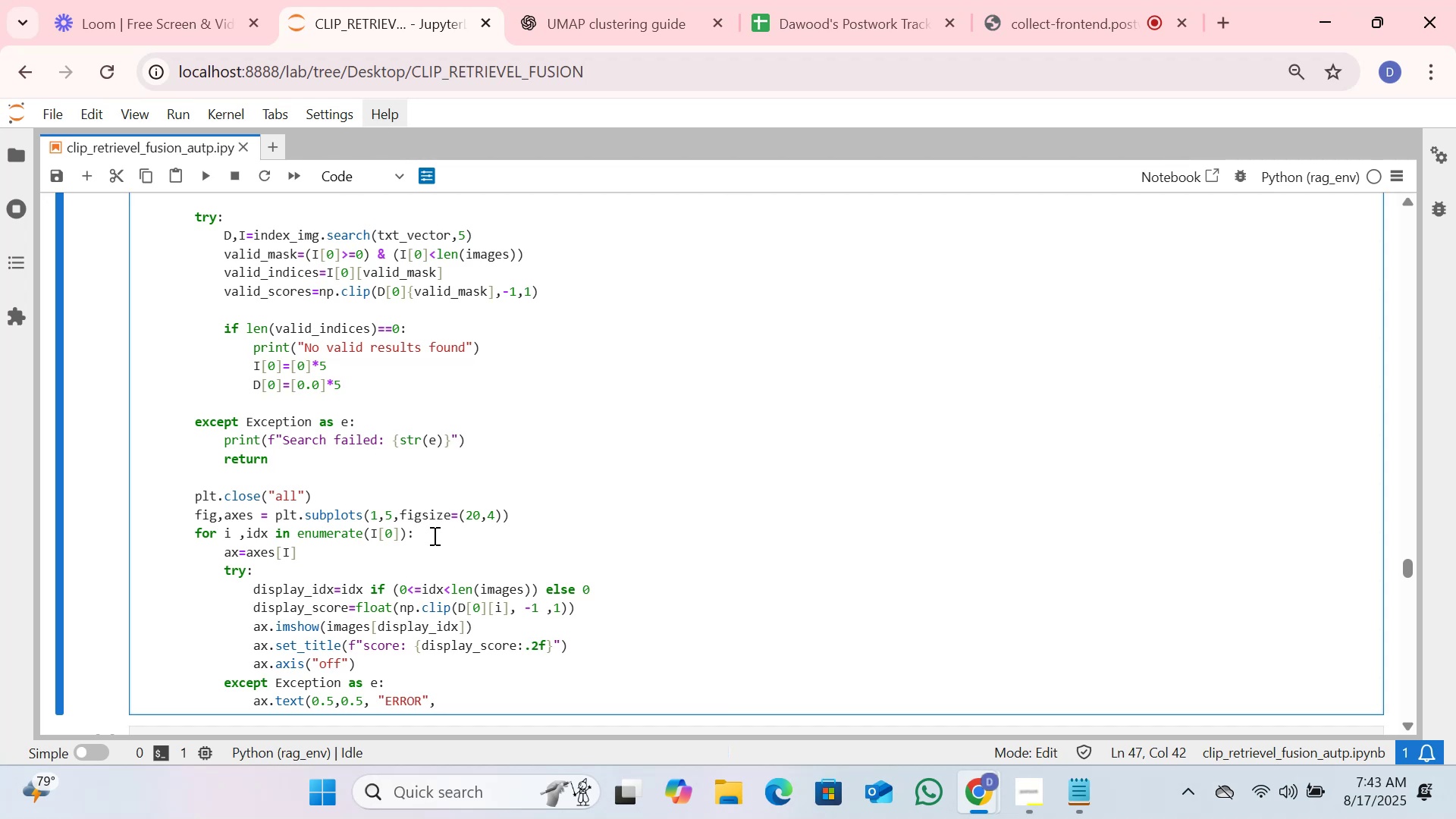 
wait(9.65)
 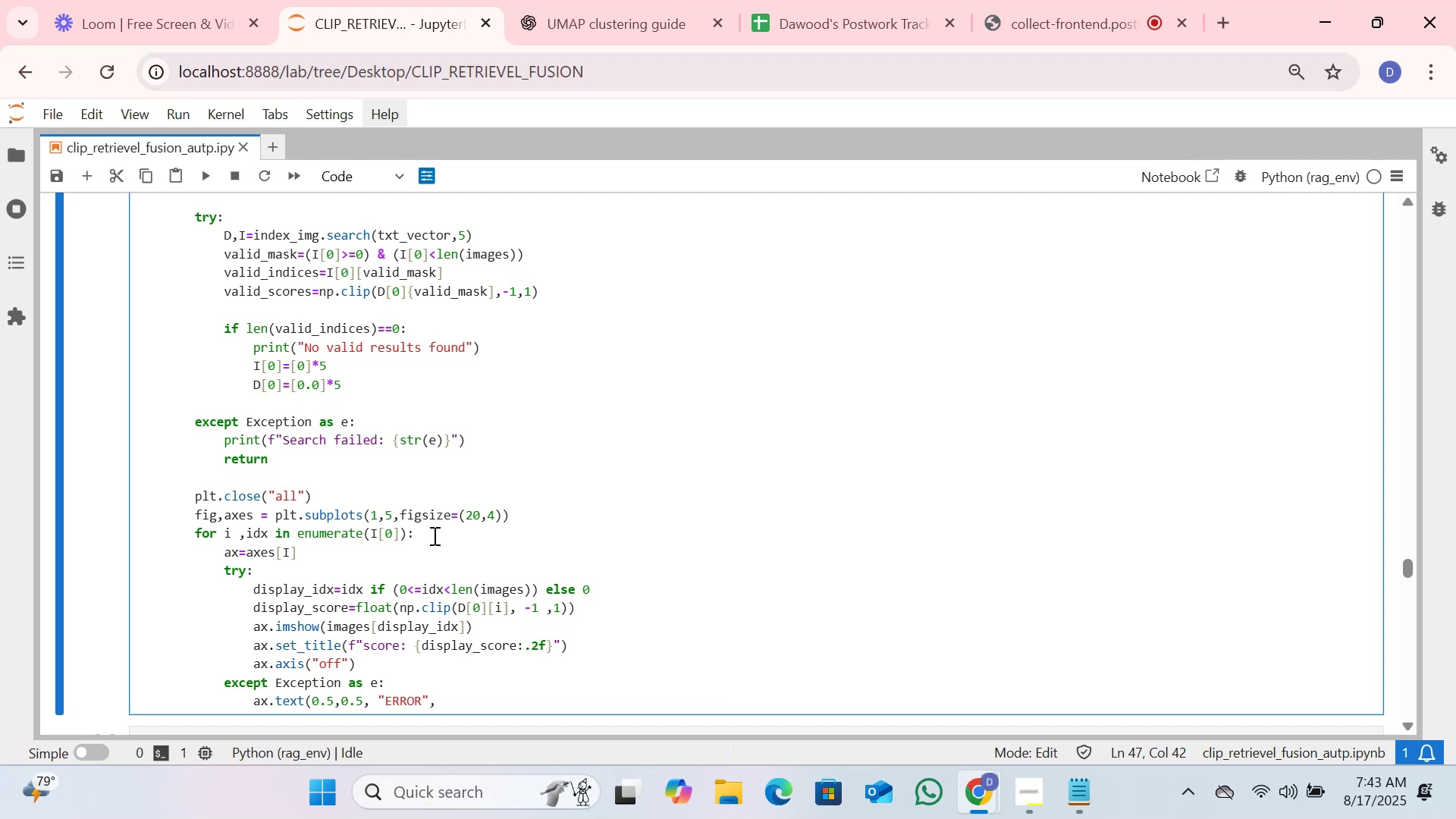 
type(ja)
key(Backspace)
key(Backspace)
type(ha="")
 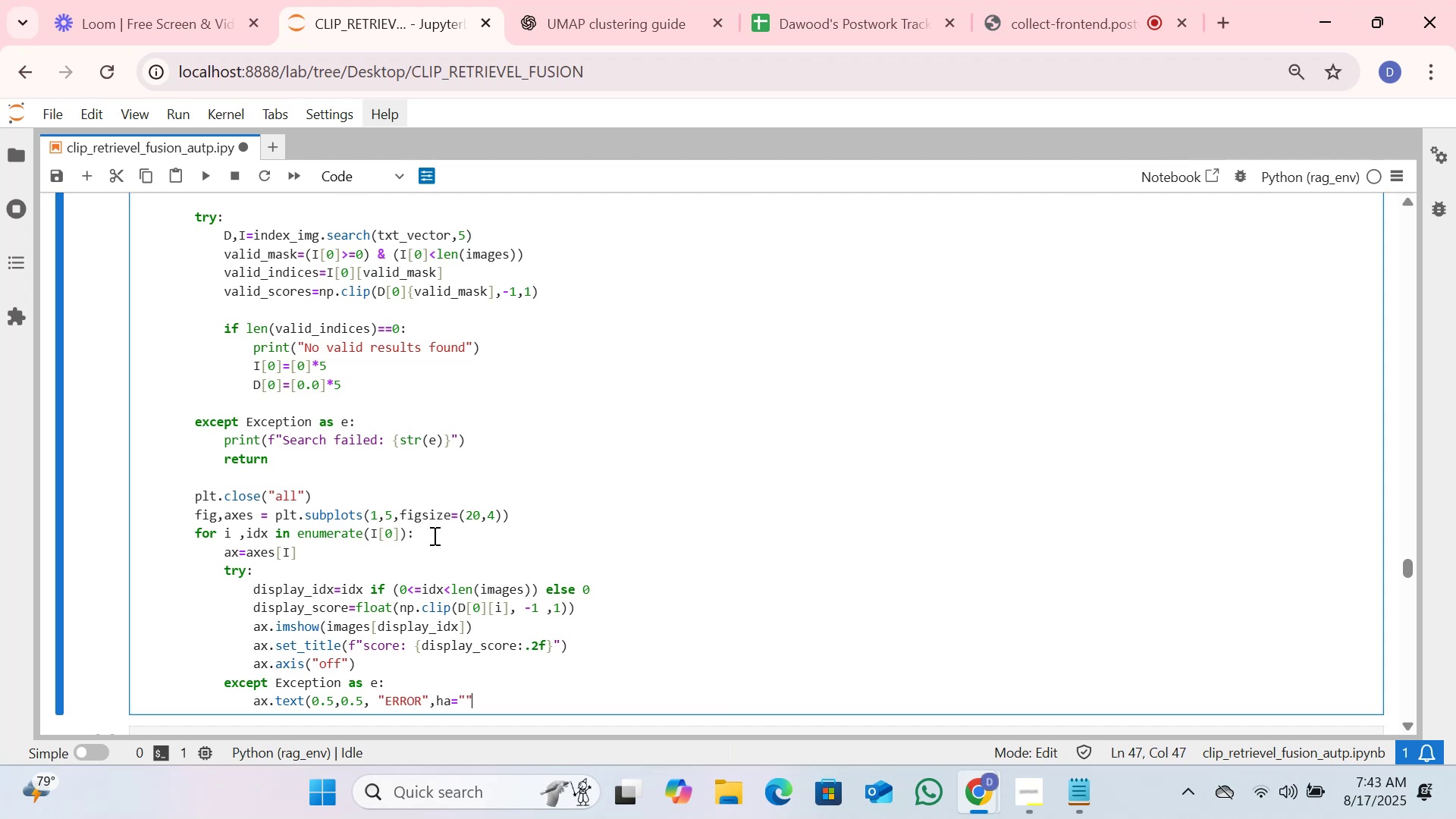 
key(ArrowLeft)
 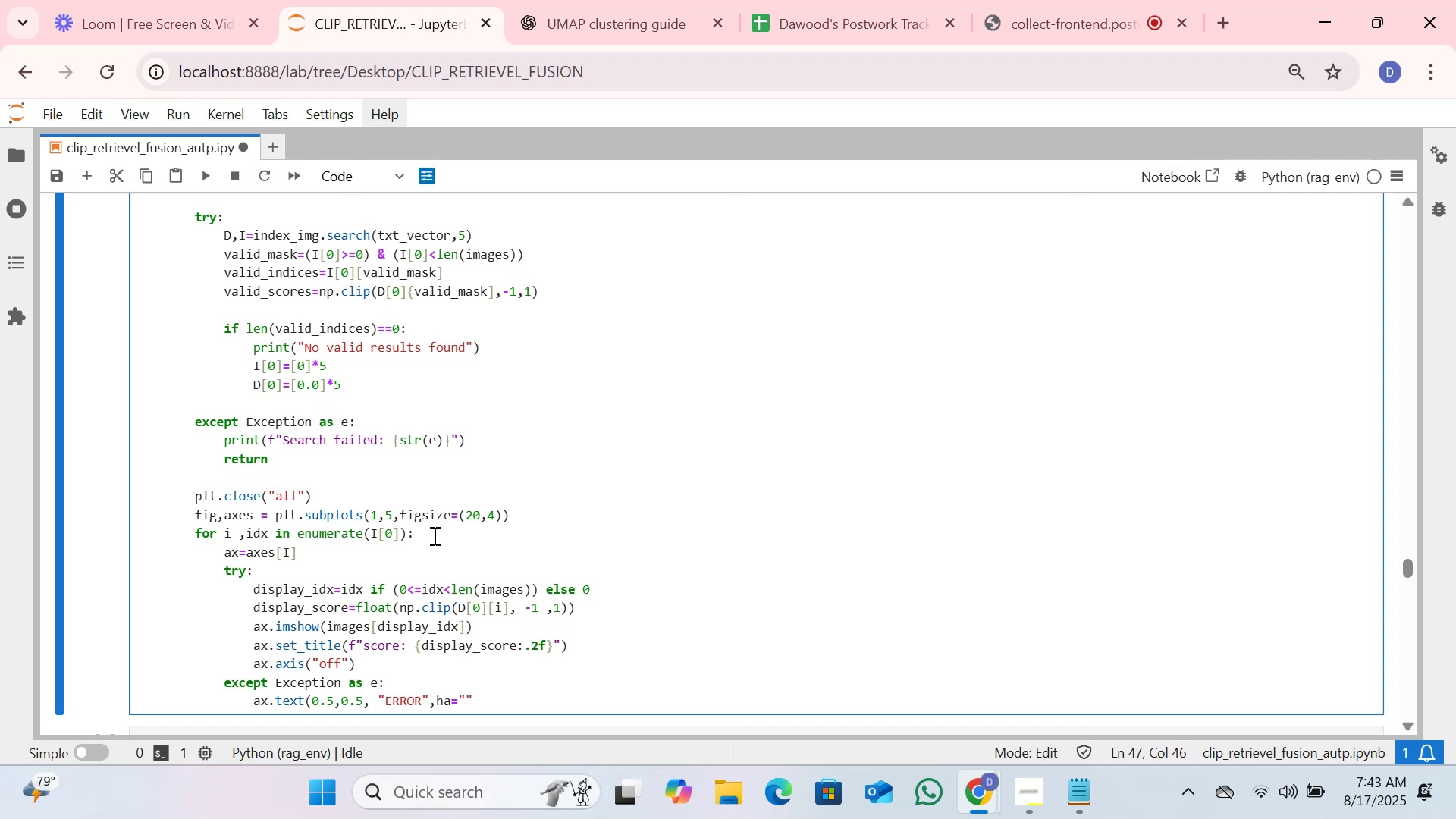 
type(center)
 